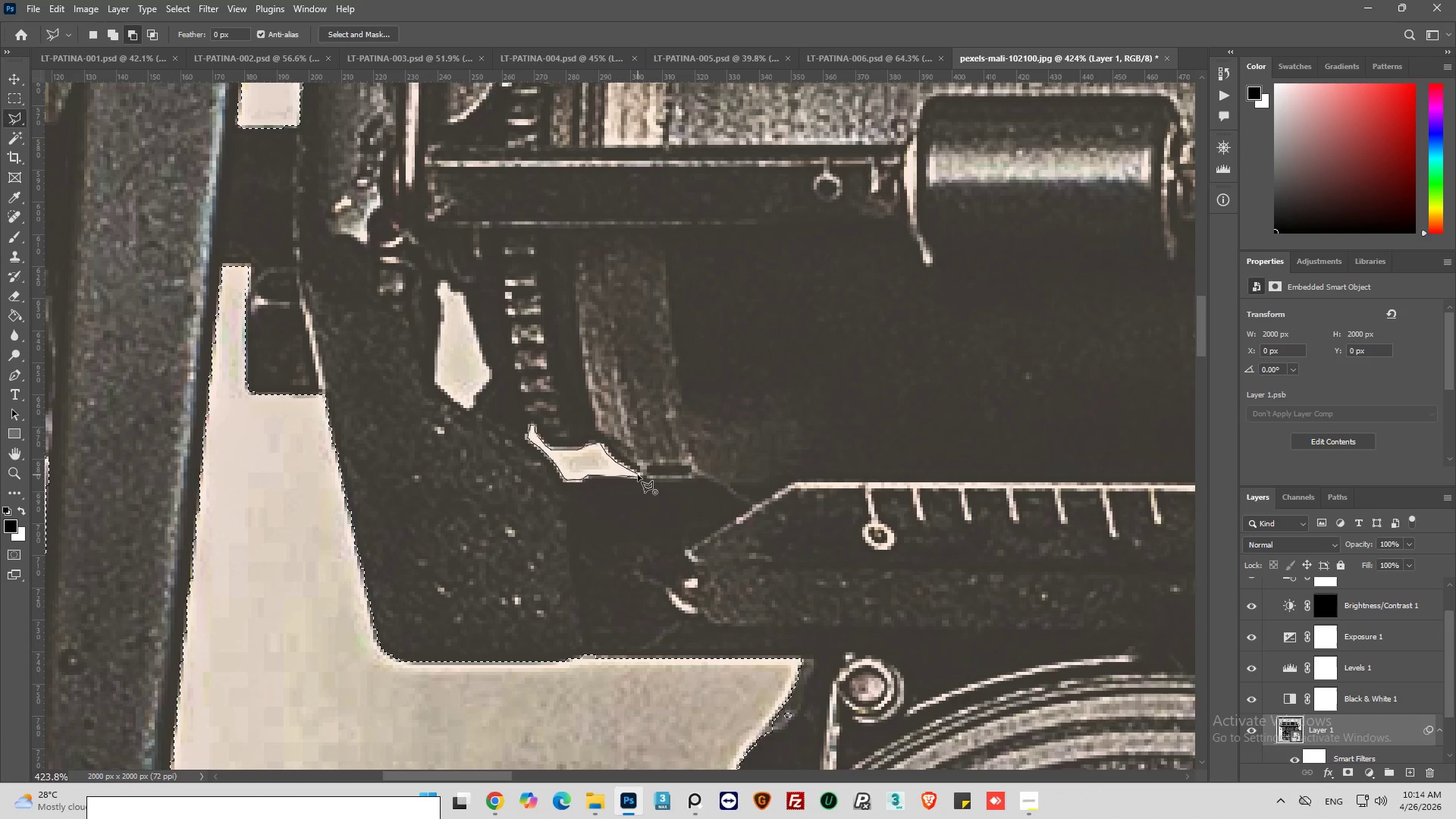 
left_click([638, 475])
 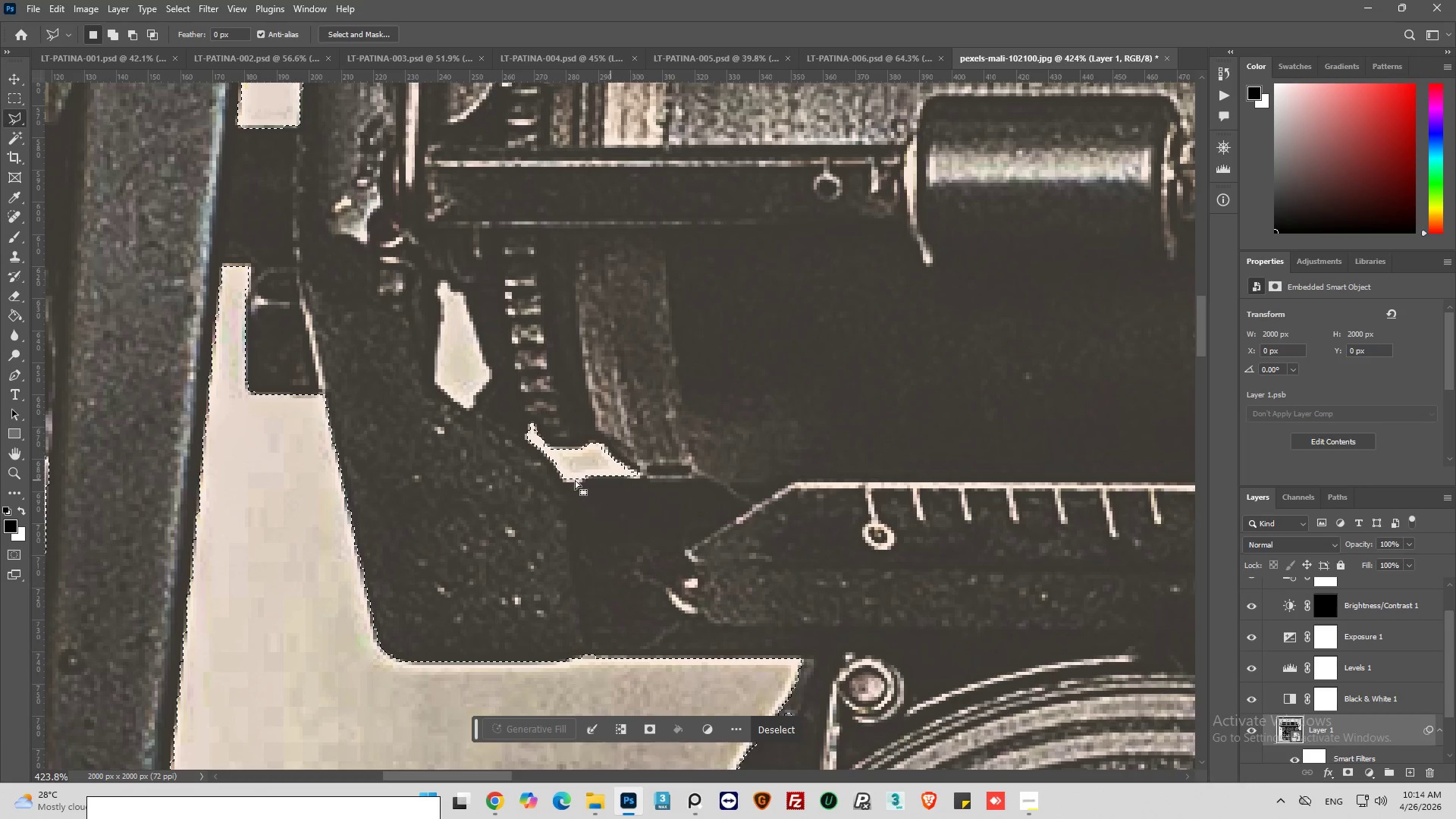 
hold_key(key=AltLeft, duration=0.42)
scroll: coordinate [552, 480], scroll_direction: down, amount: 6.0
 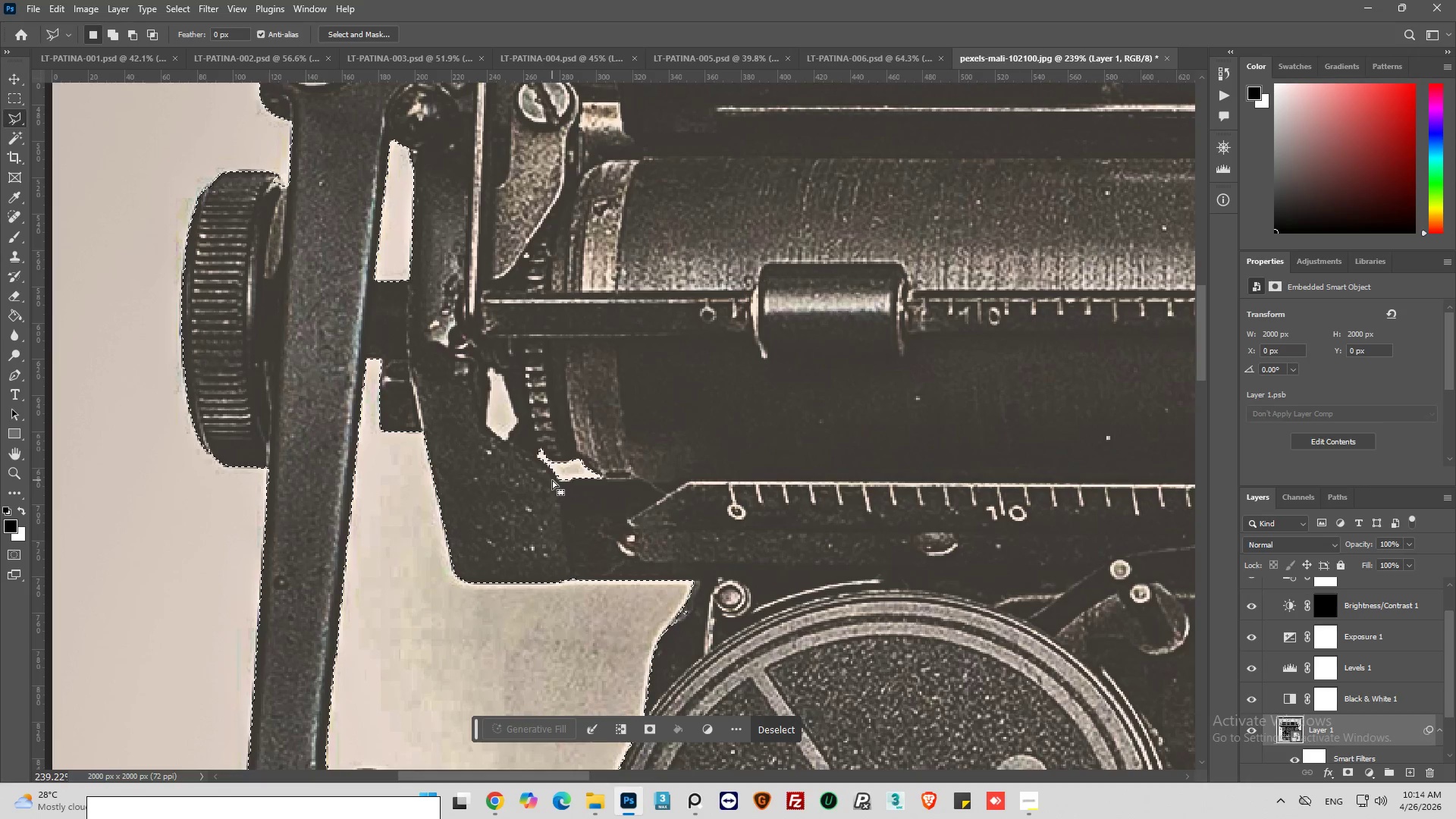 
hold_key(key=AltLeft, duration=0.86)
 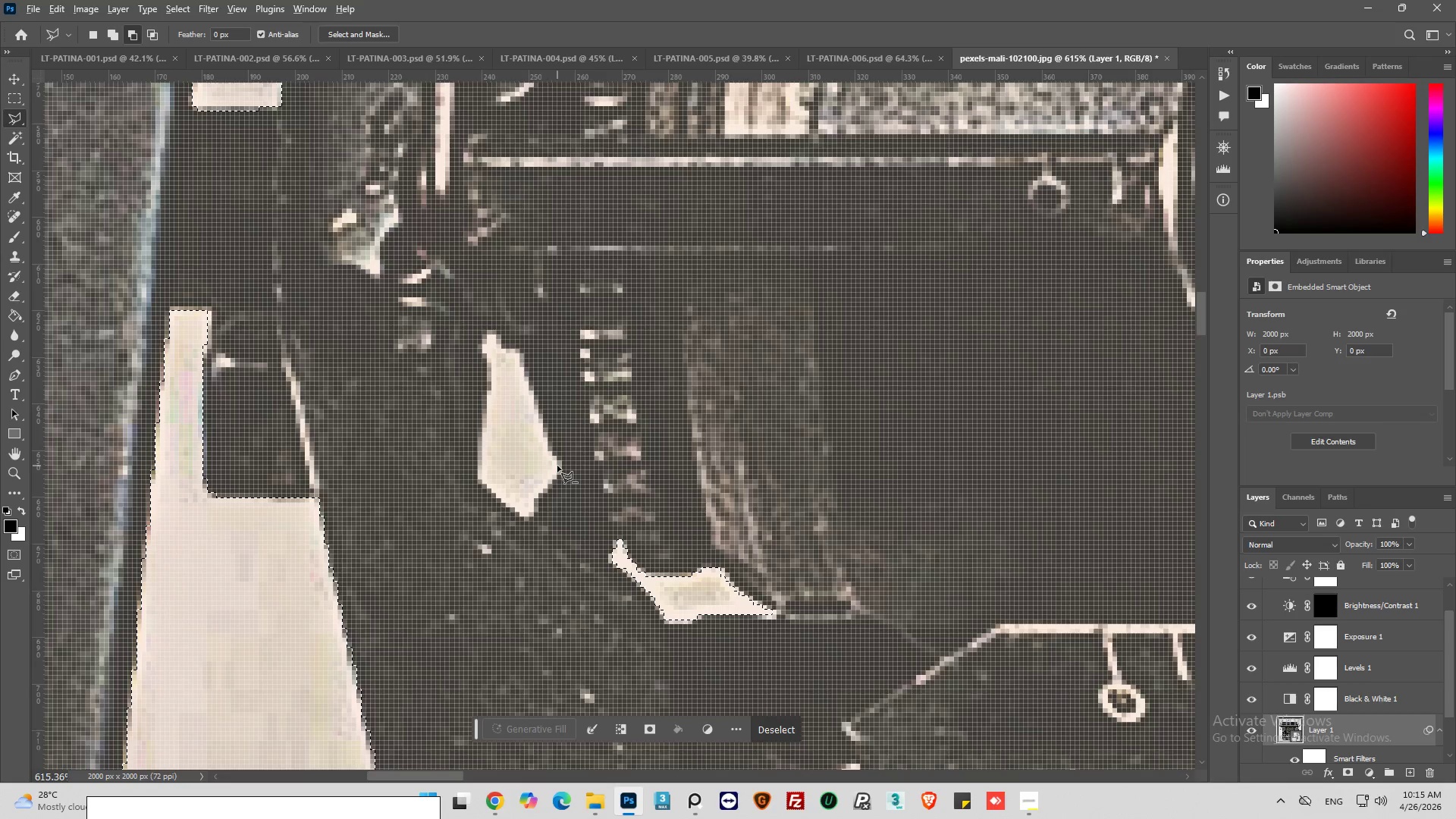 
hold_key(key=AltLeft, duration=0.62)
 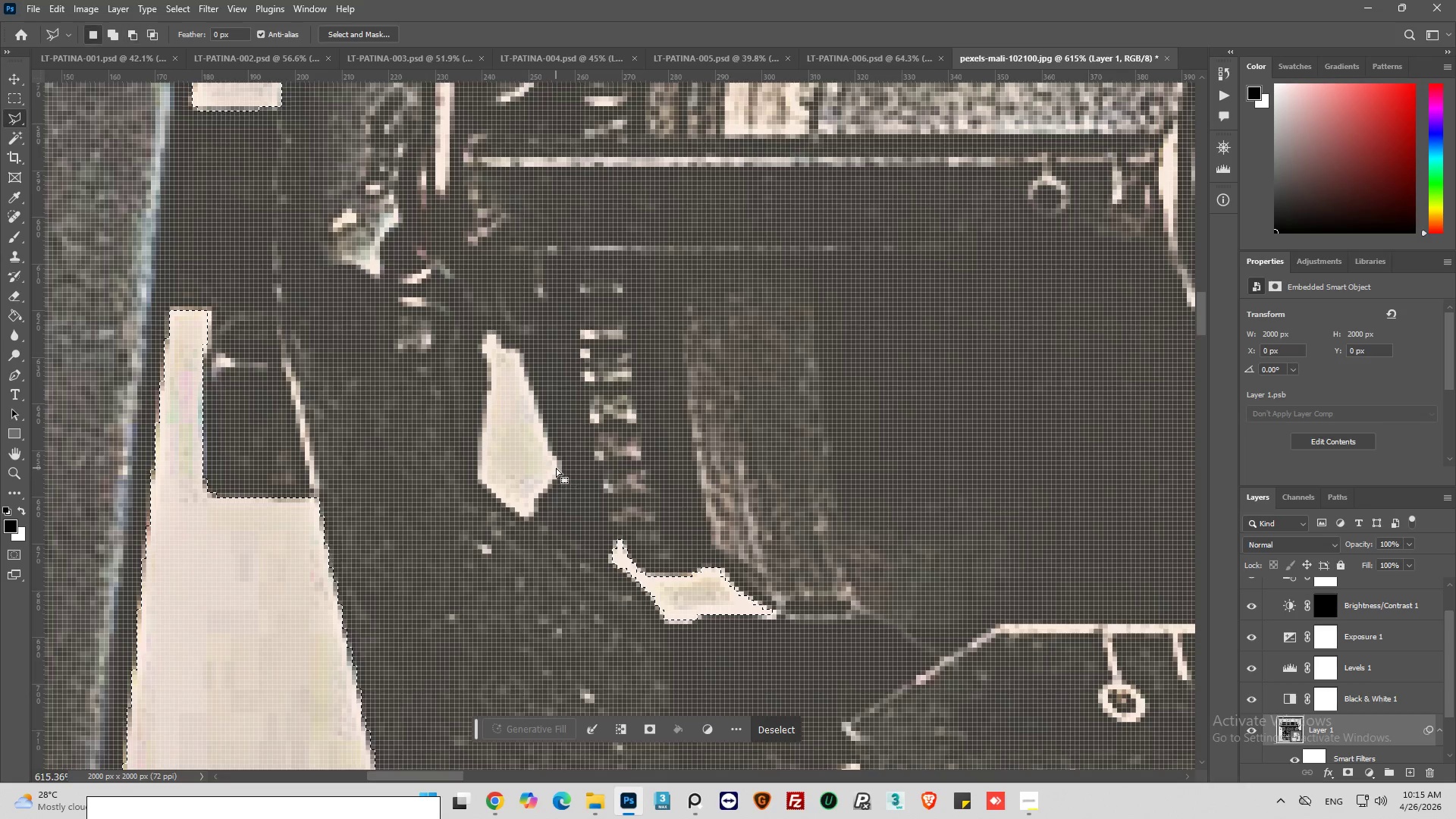 
scroll: coordinate [494, 390], scroll_direction: up, amount: 10.0
 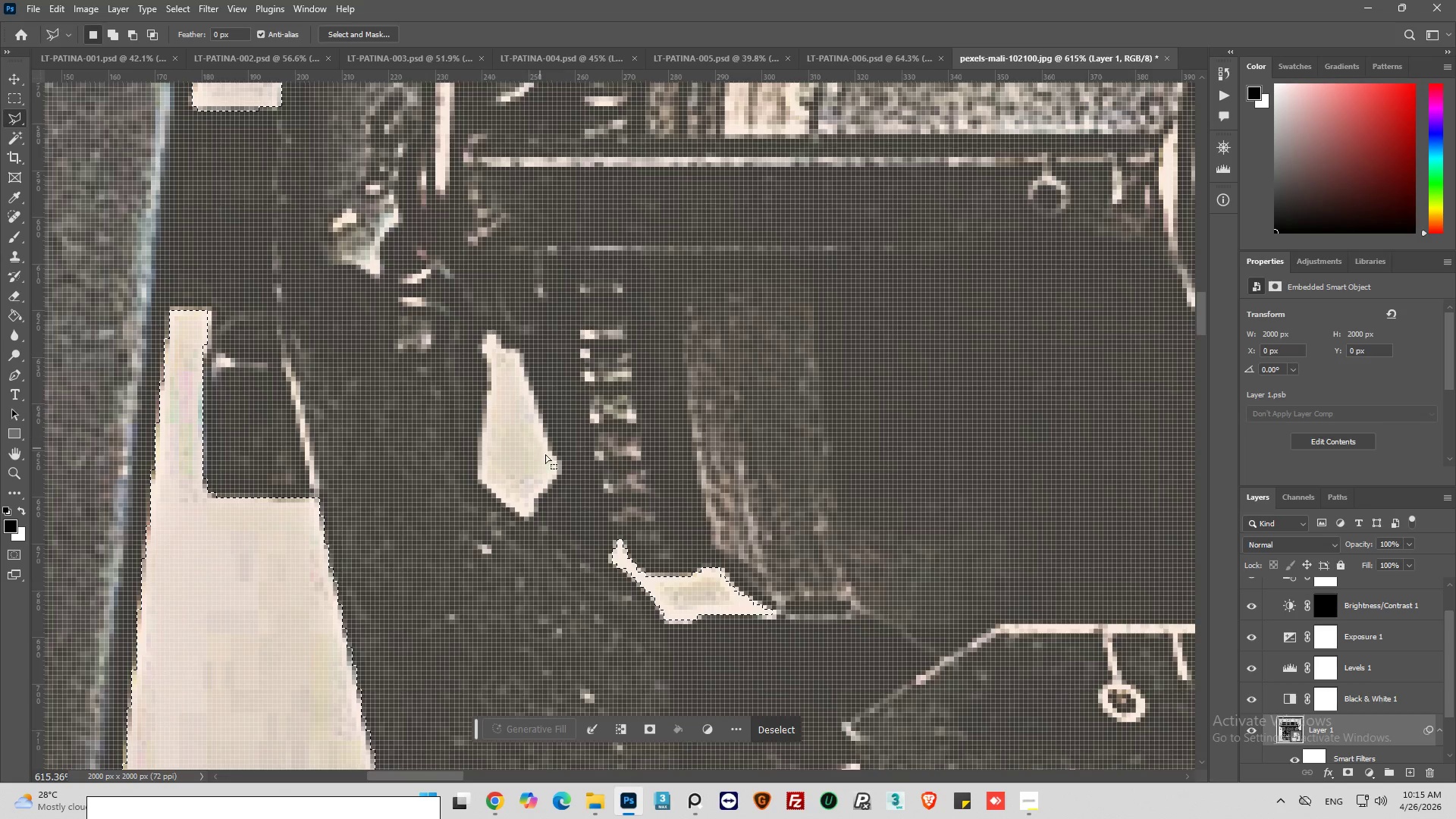 
key(Alt+AltLeft)
 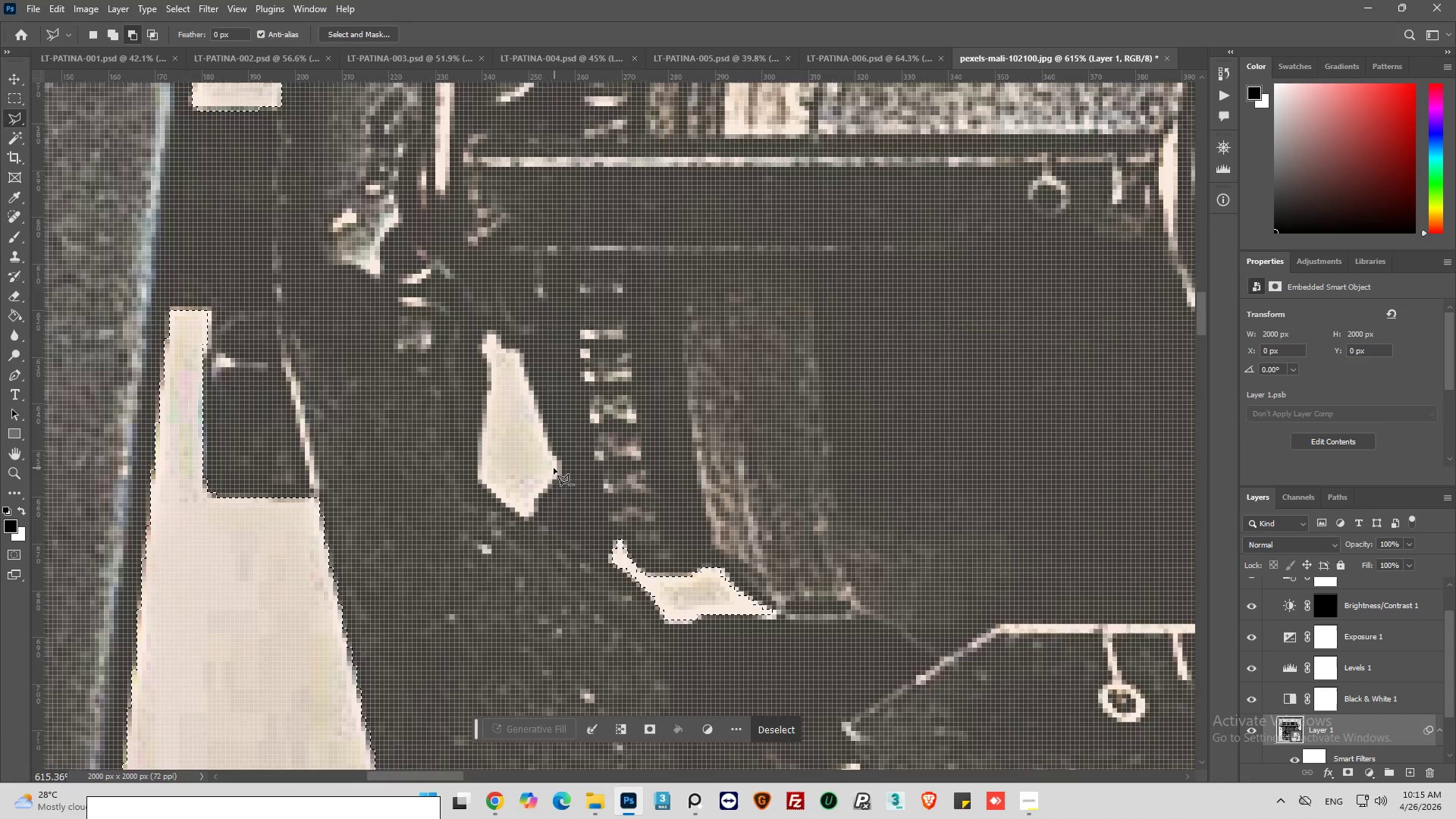 
key(Alt+AltLeft)
 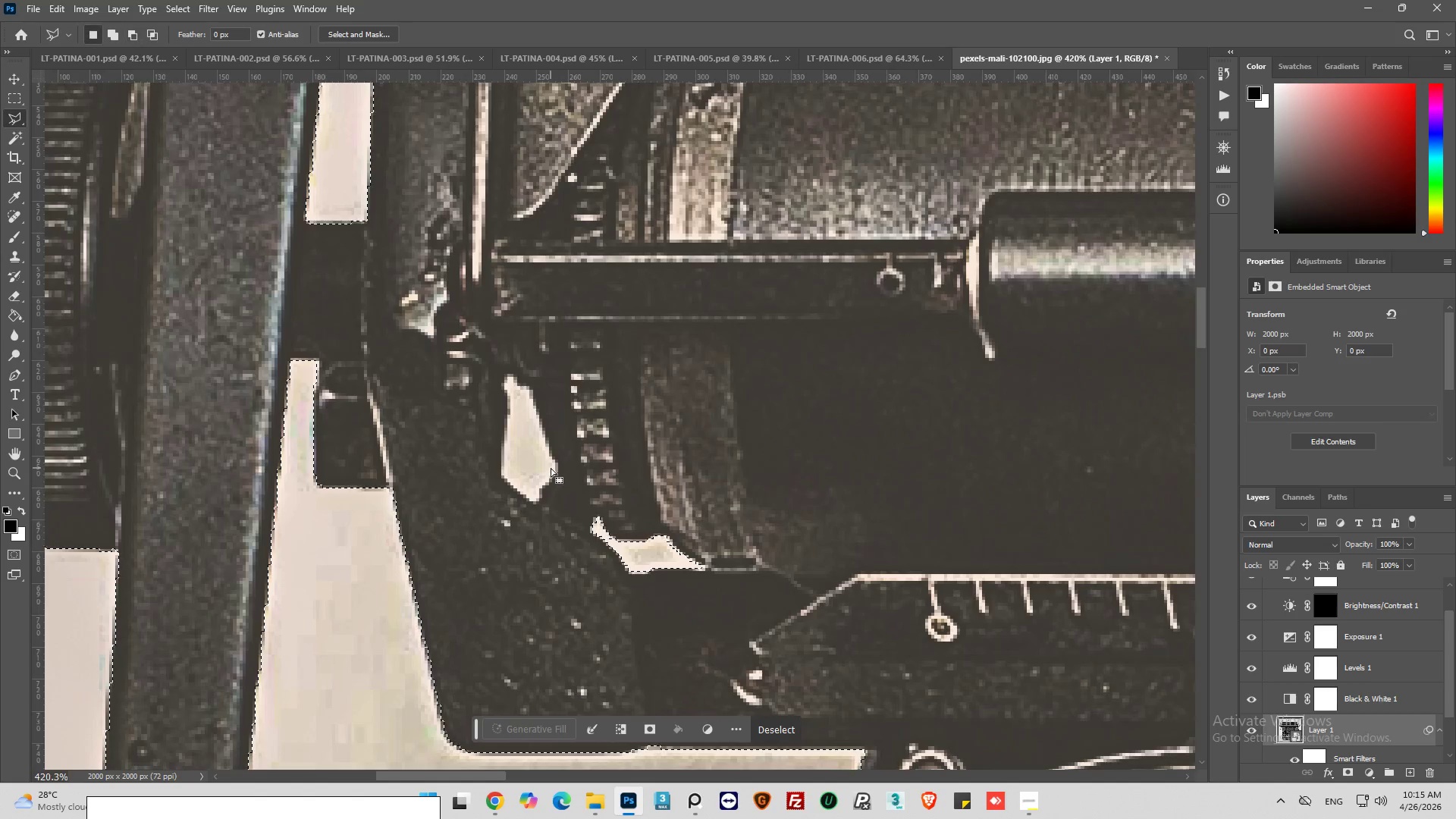 
hold_key(key=AltLeft, duration=1.53)
 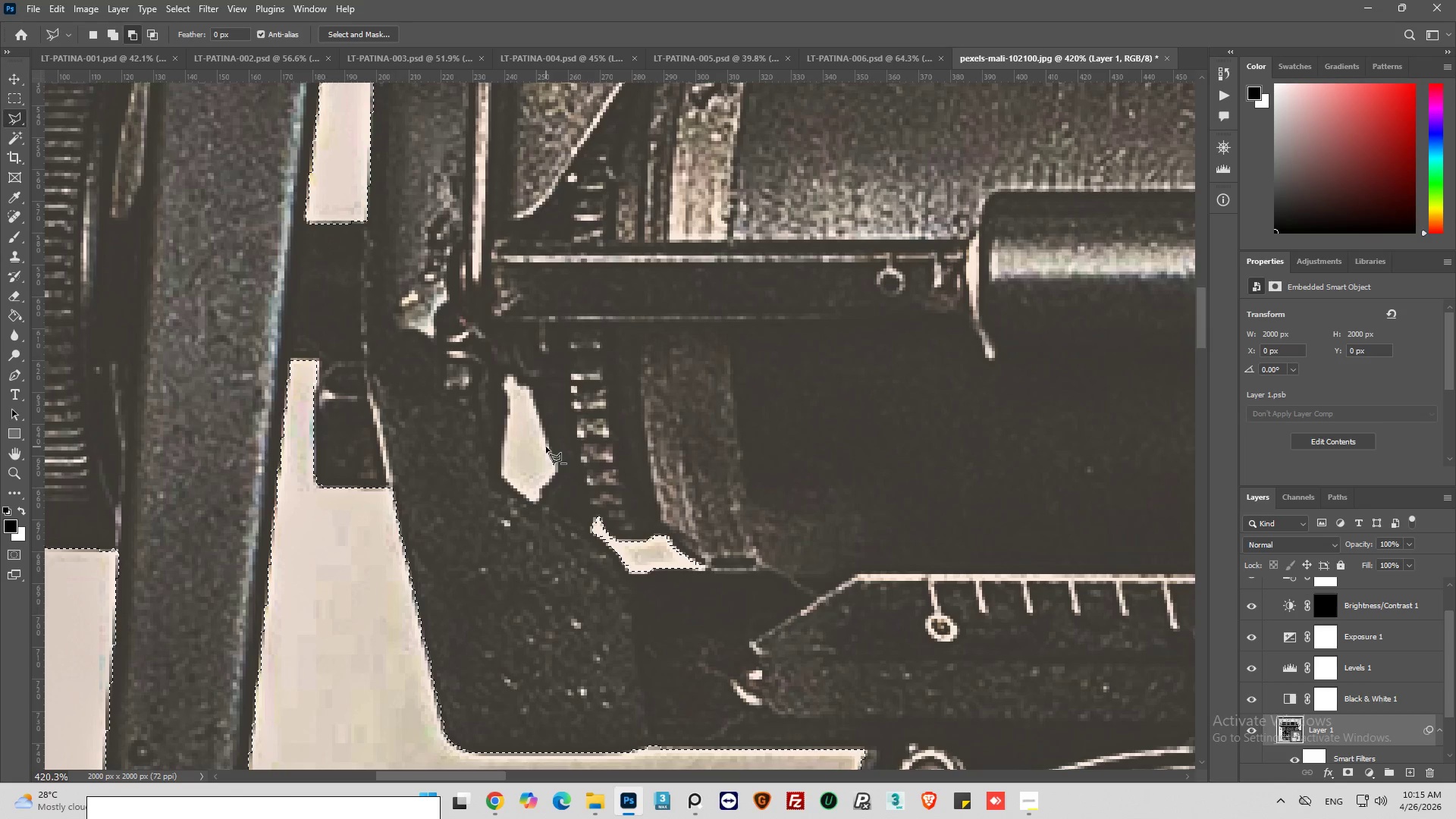 
scroll: coordinate [551, 468], scroll_direction: down, amount: 4.0
 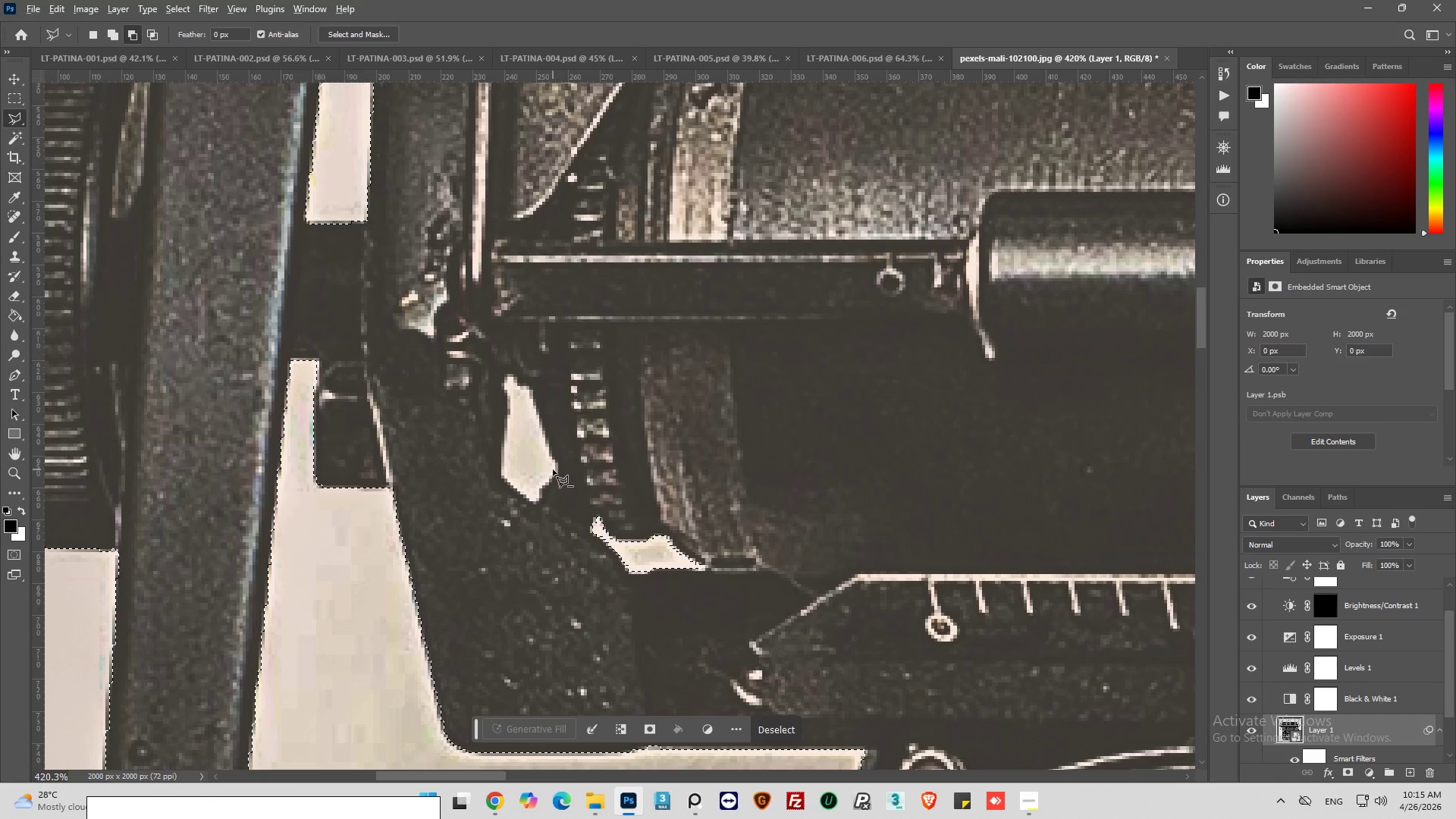 
left_click([546, 445])
 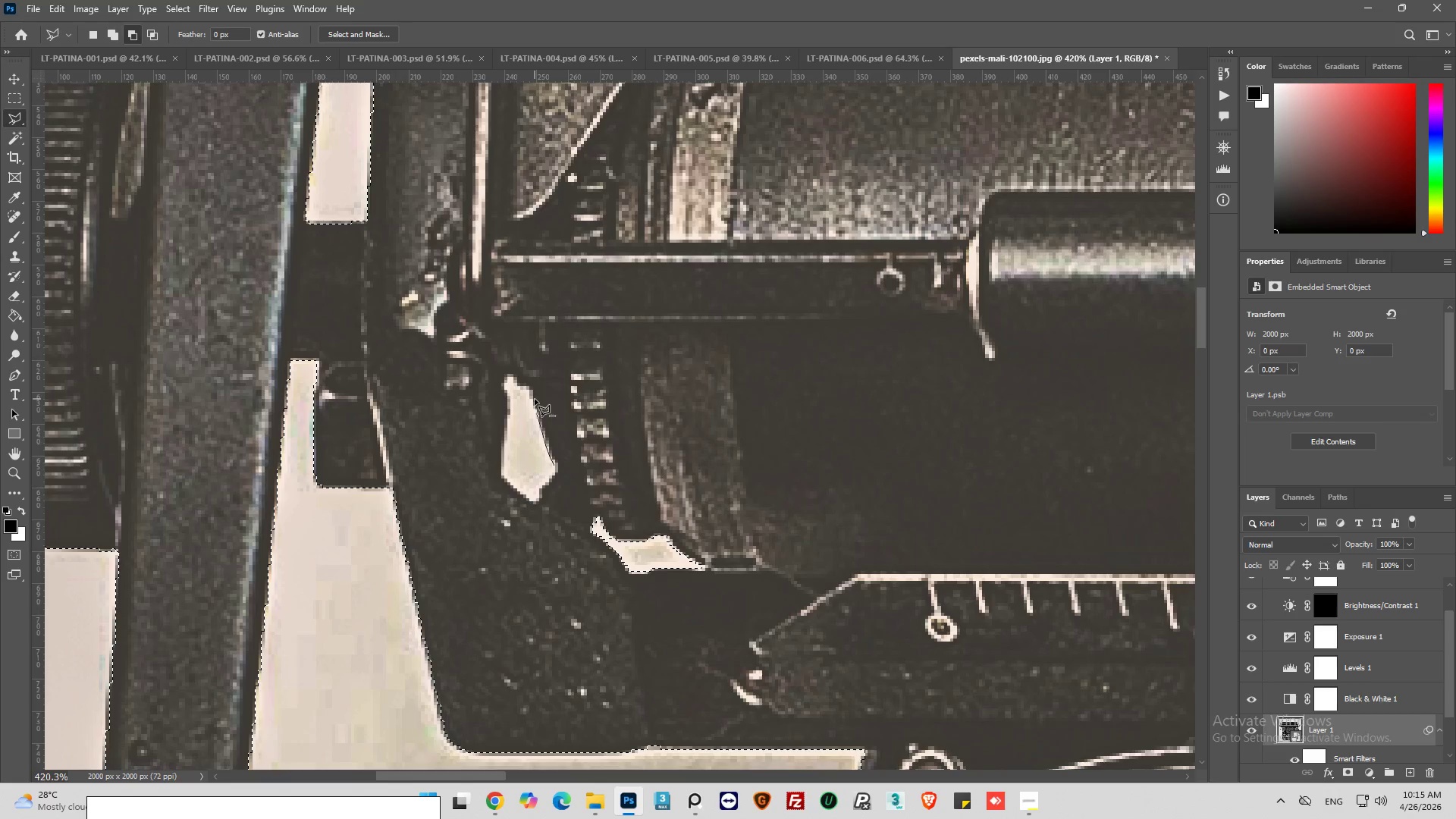 
left_click([530, 394])
 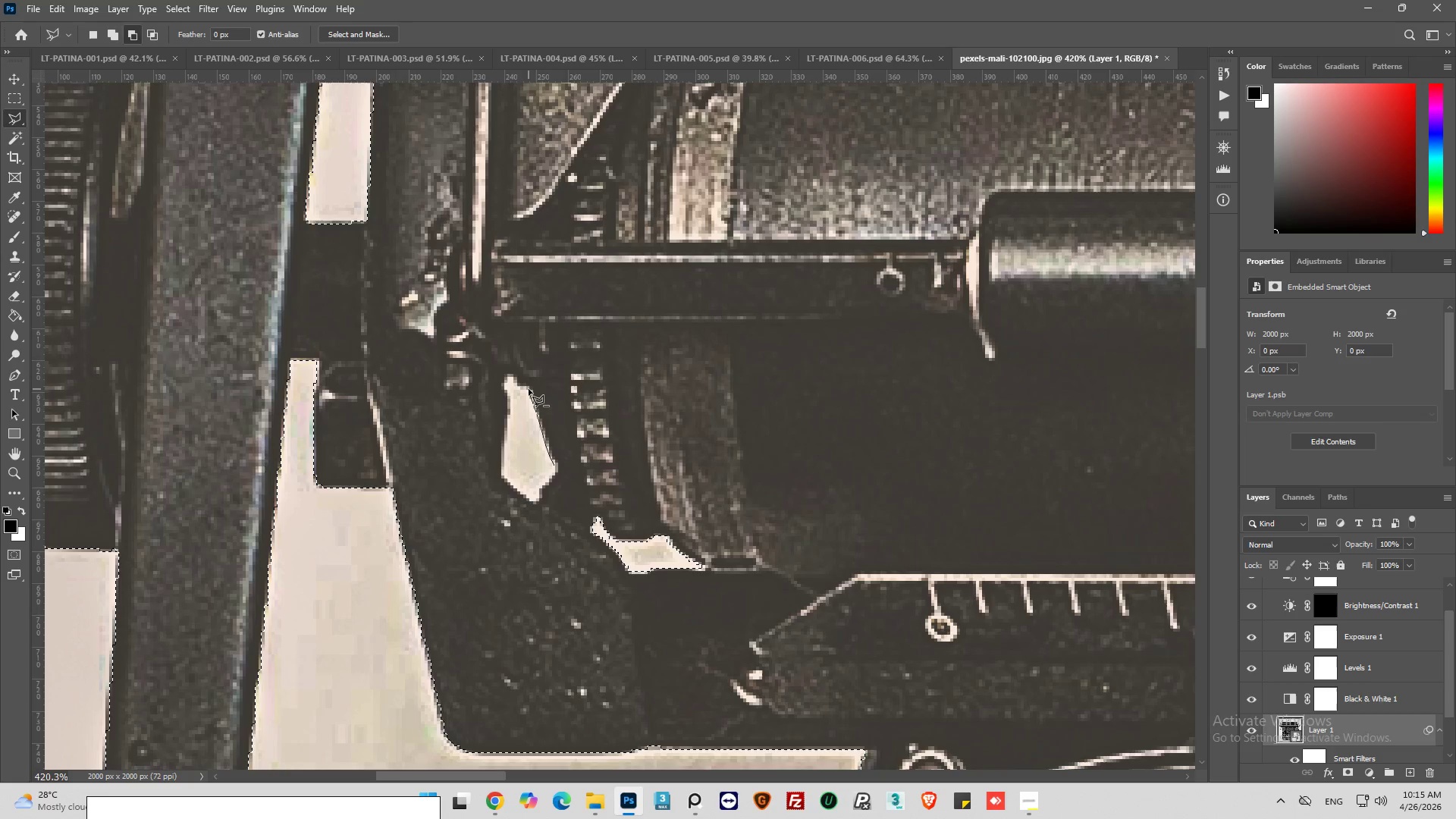 
left_click([528, 388])
 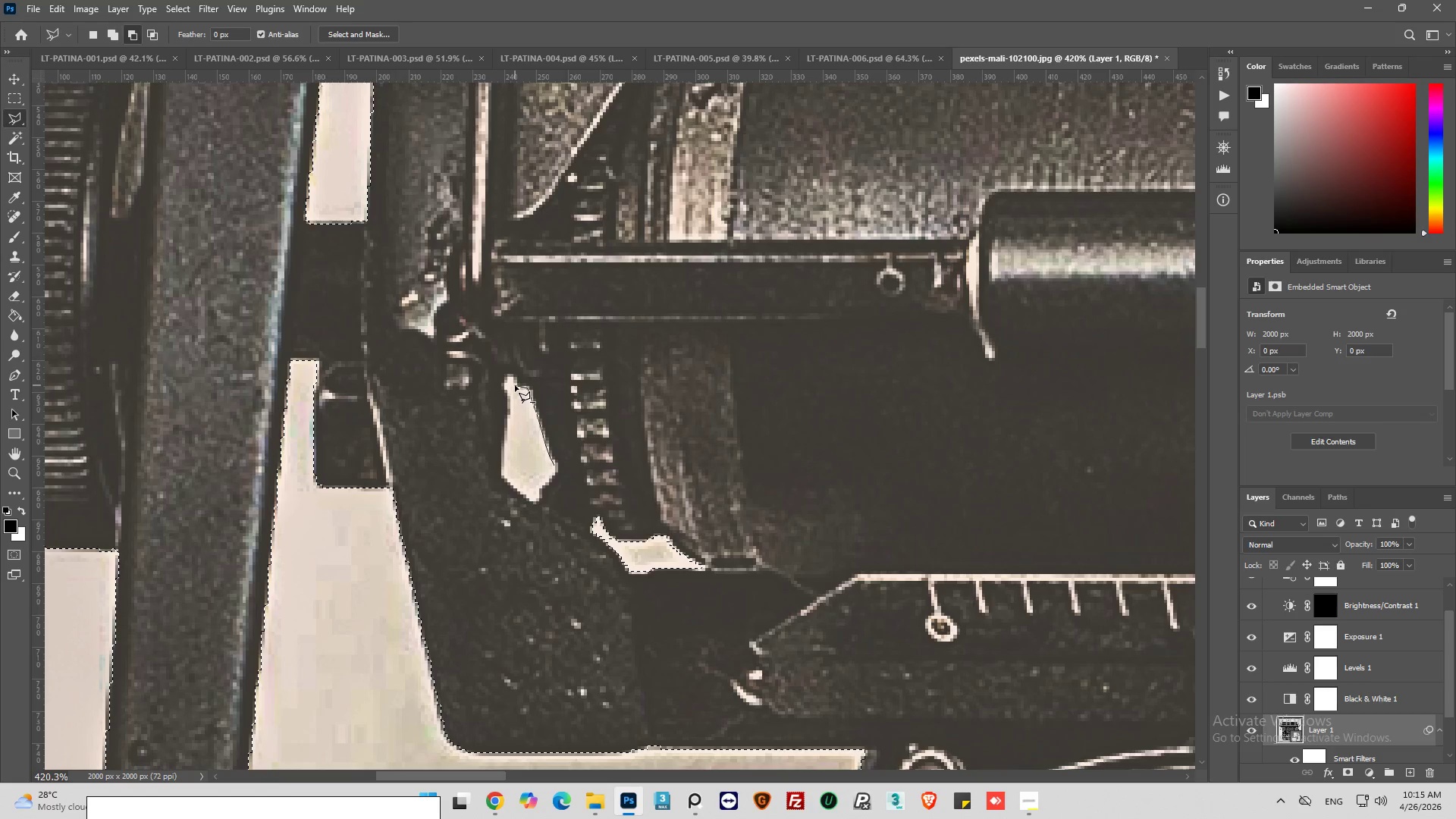 
left_click([515, 384])
 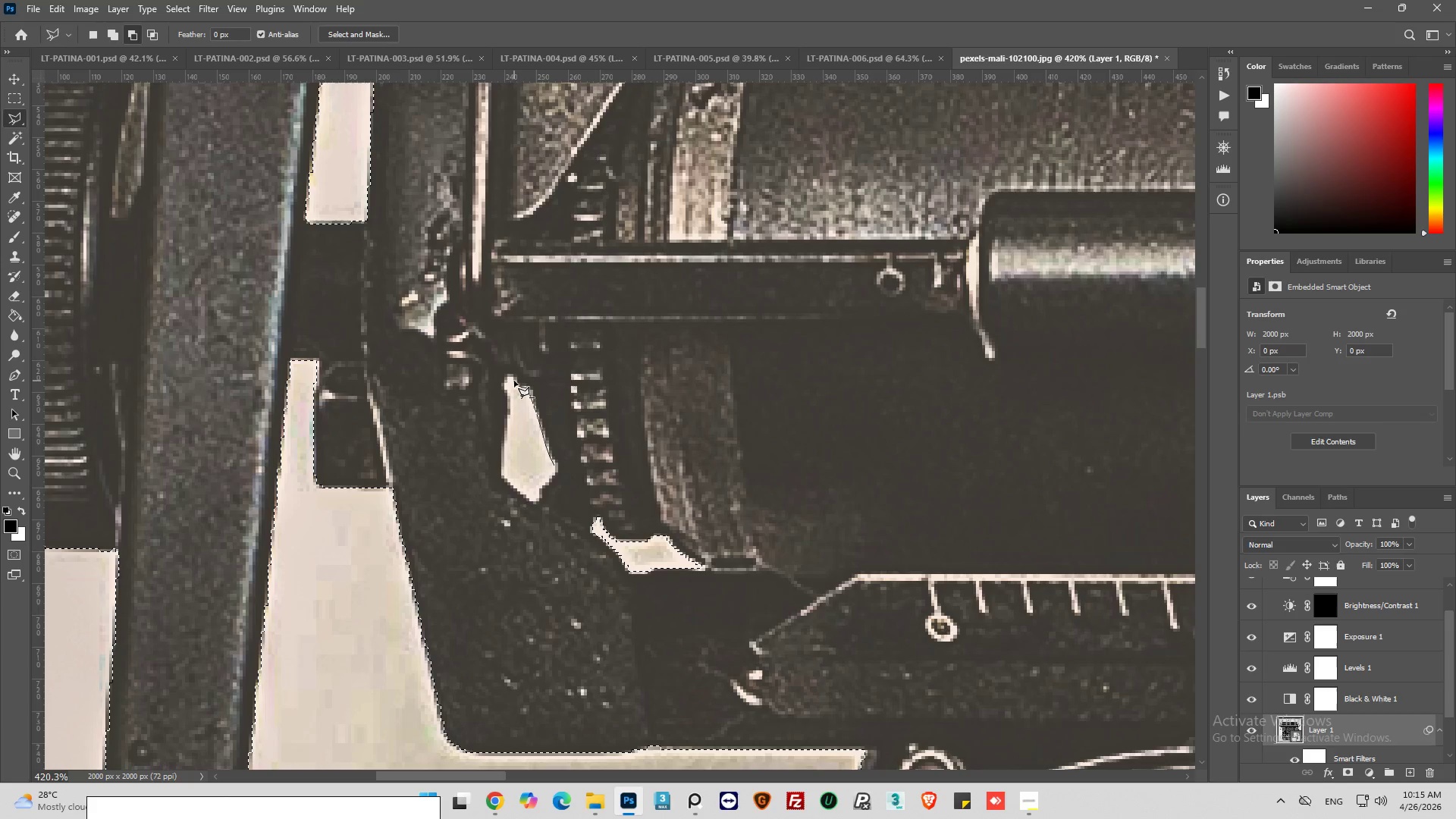 
left_click([514, 381])
 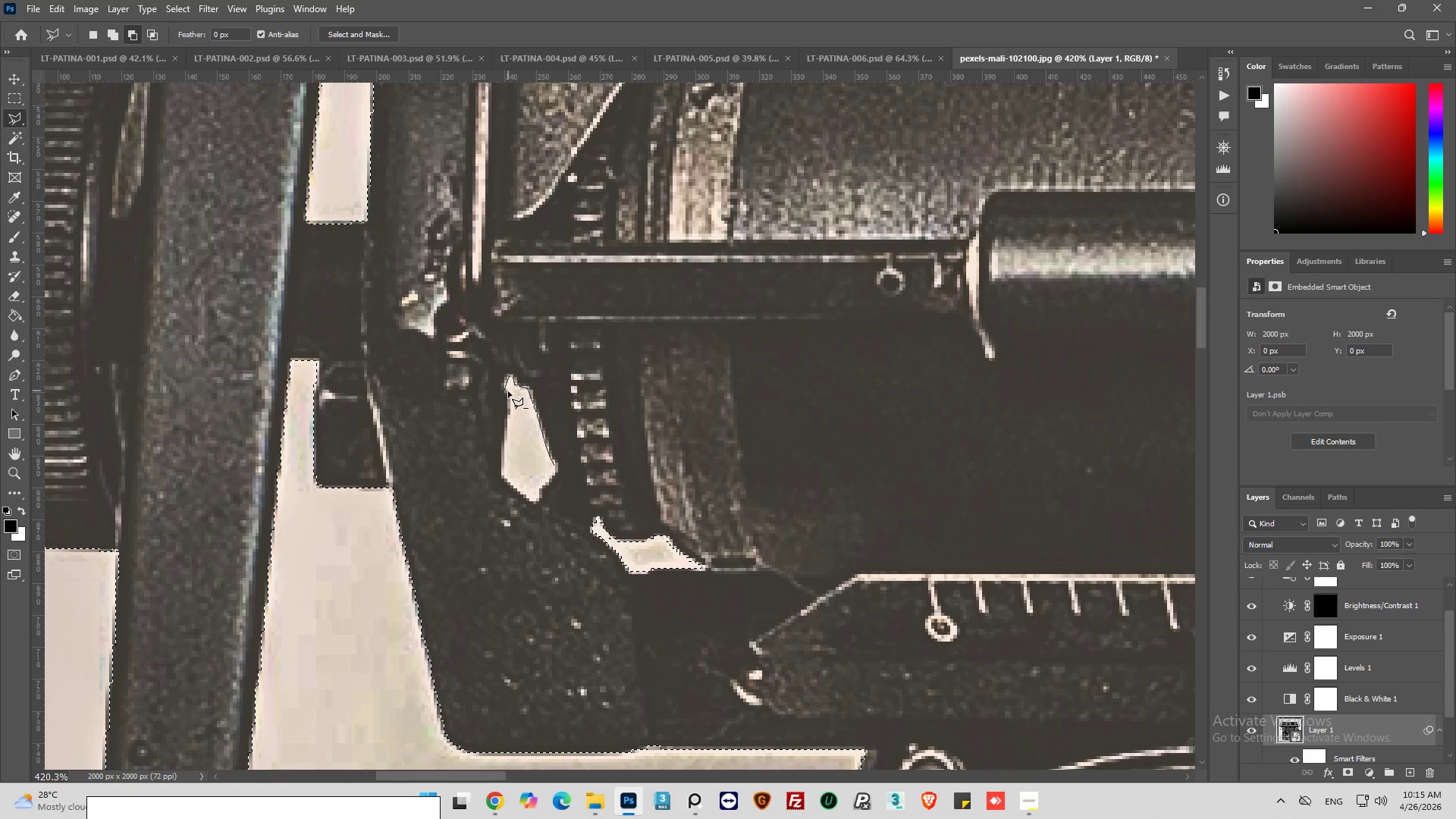 
left_click([510, 401])
 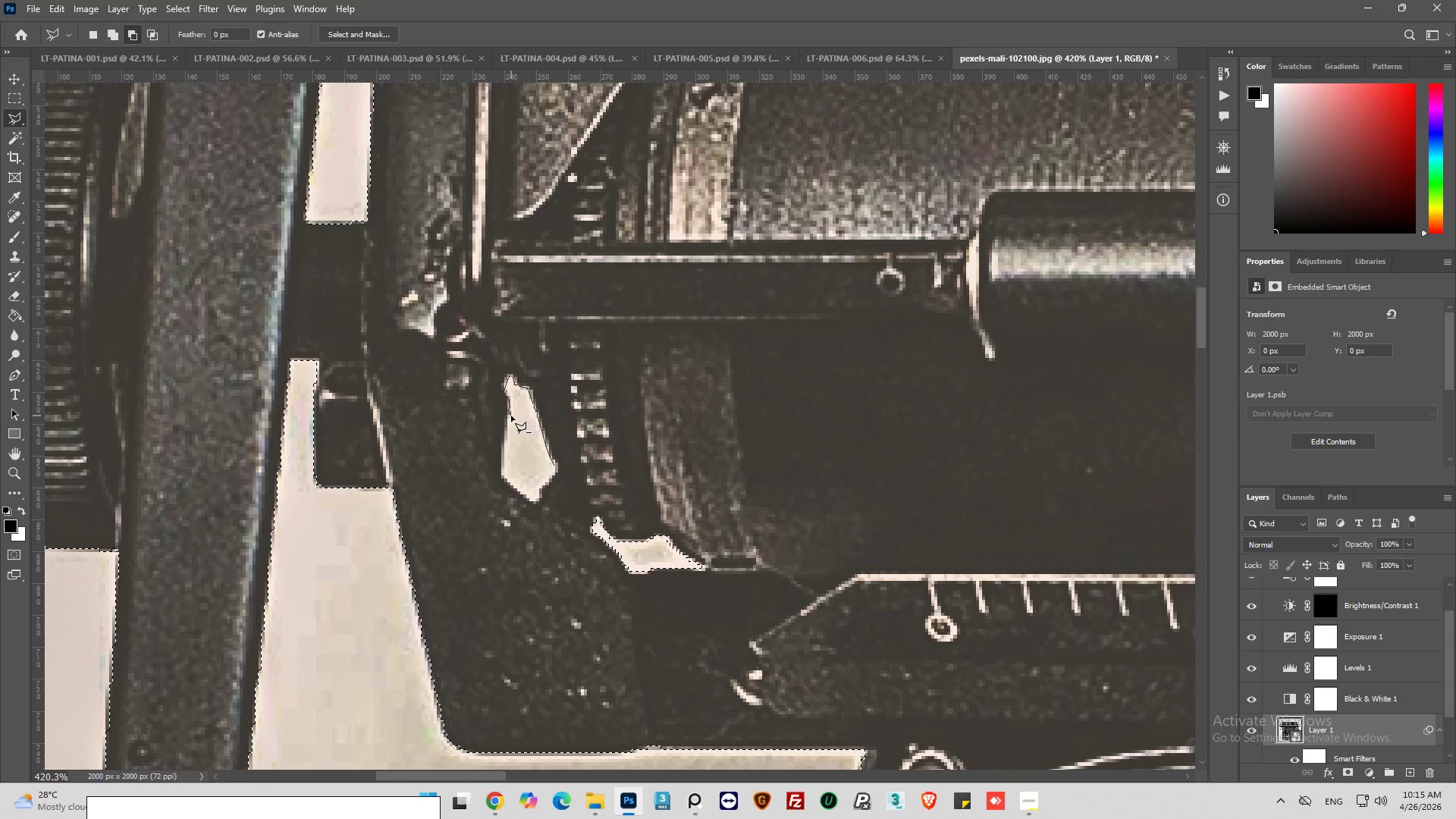 
left_click([510, 414])
 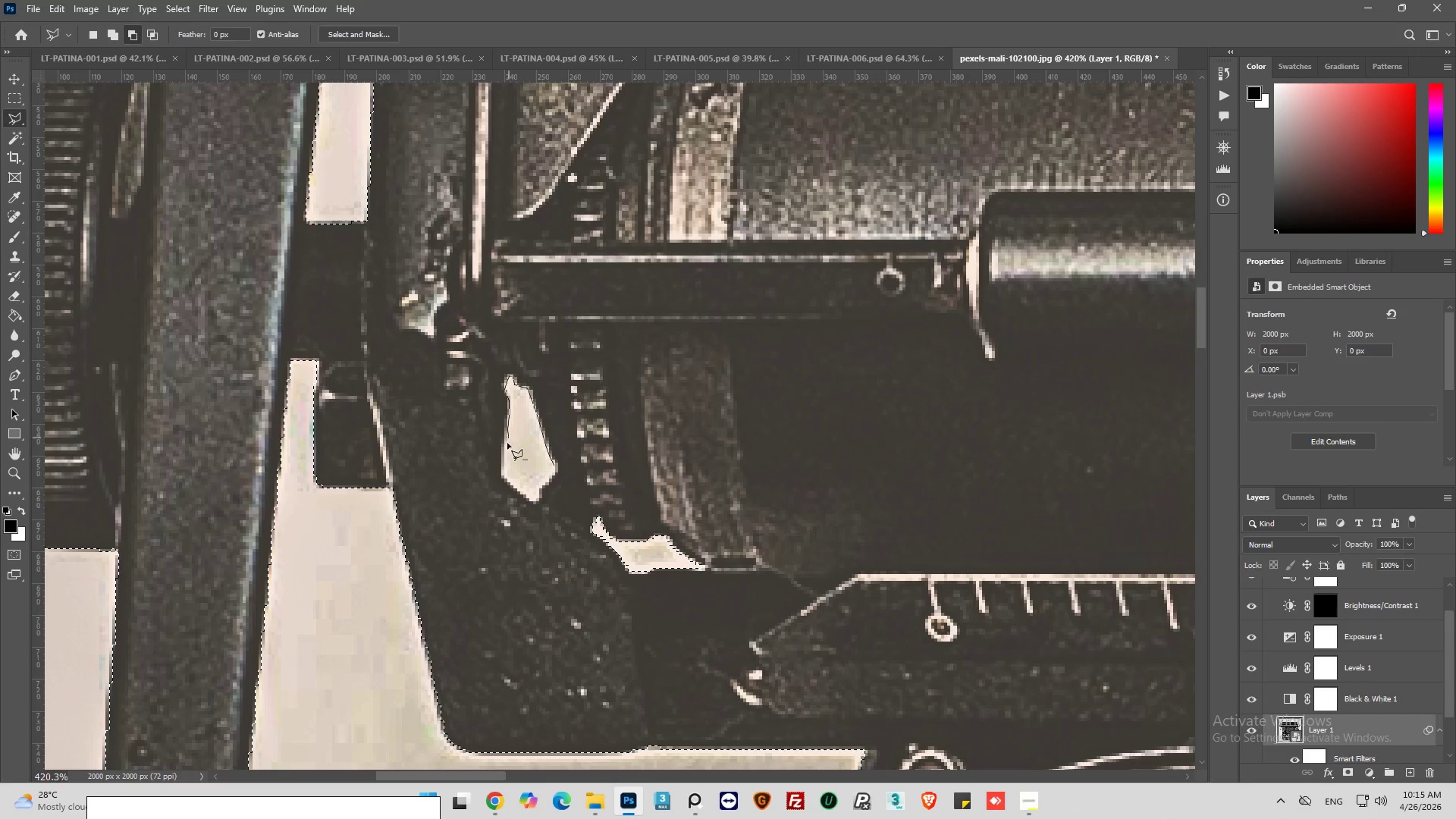 
left_click([504, 450])
 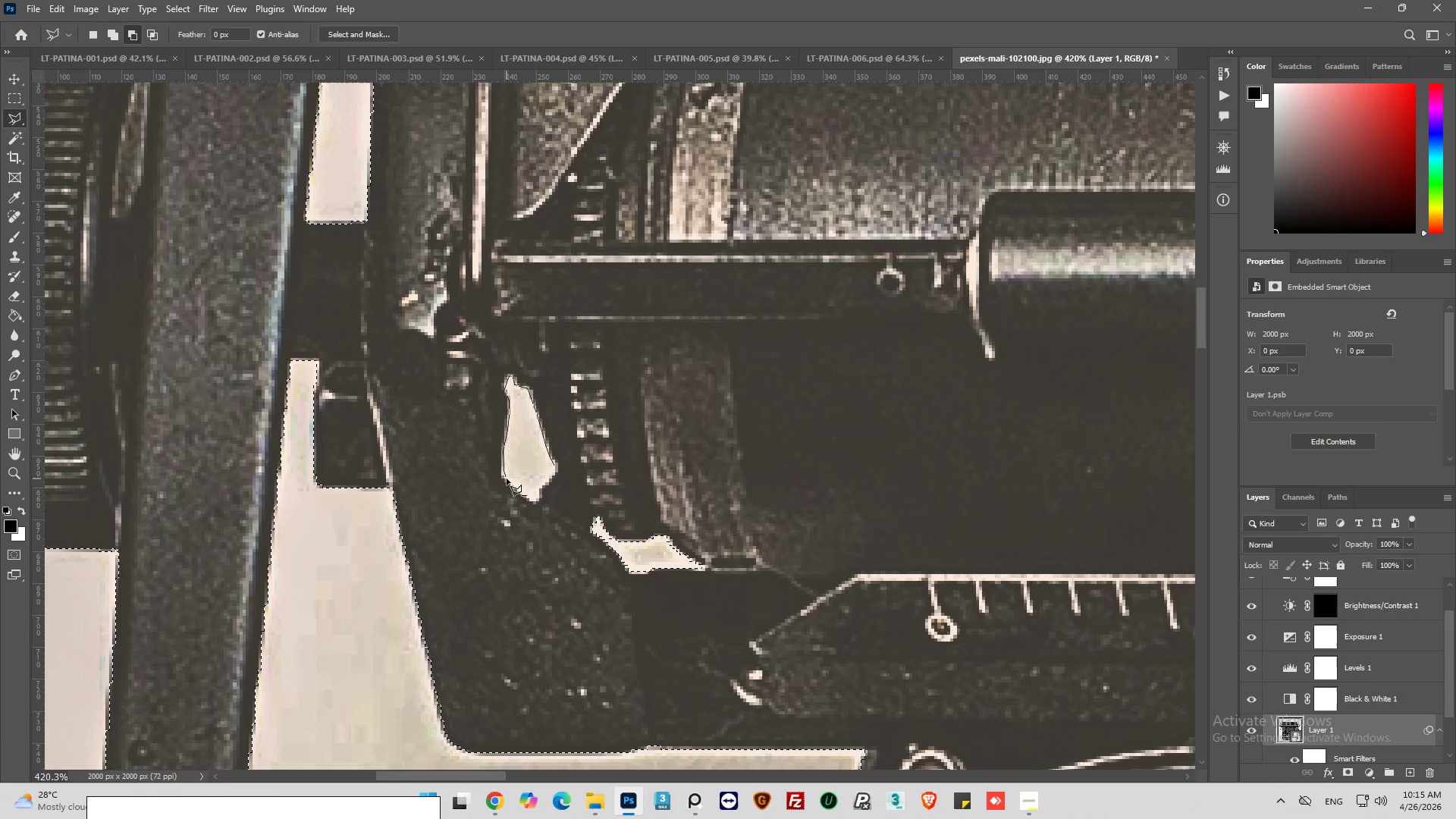 
left_click([511, 482])
 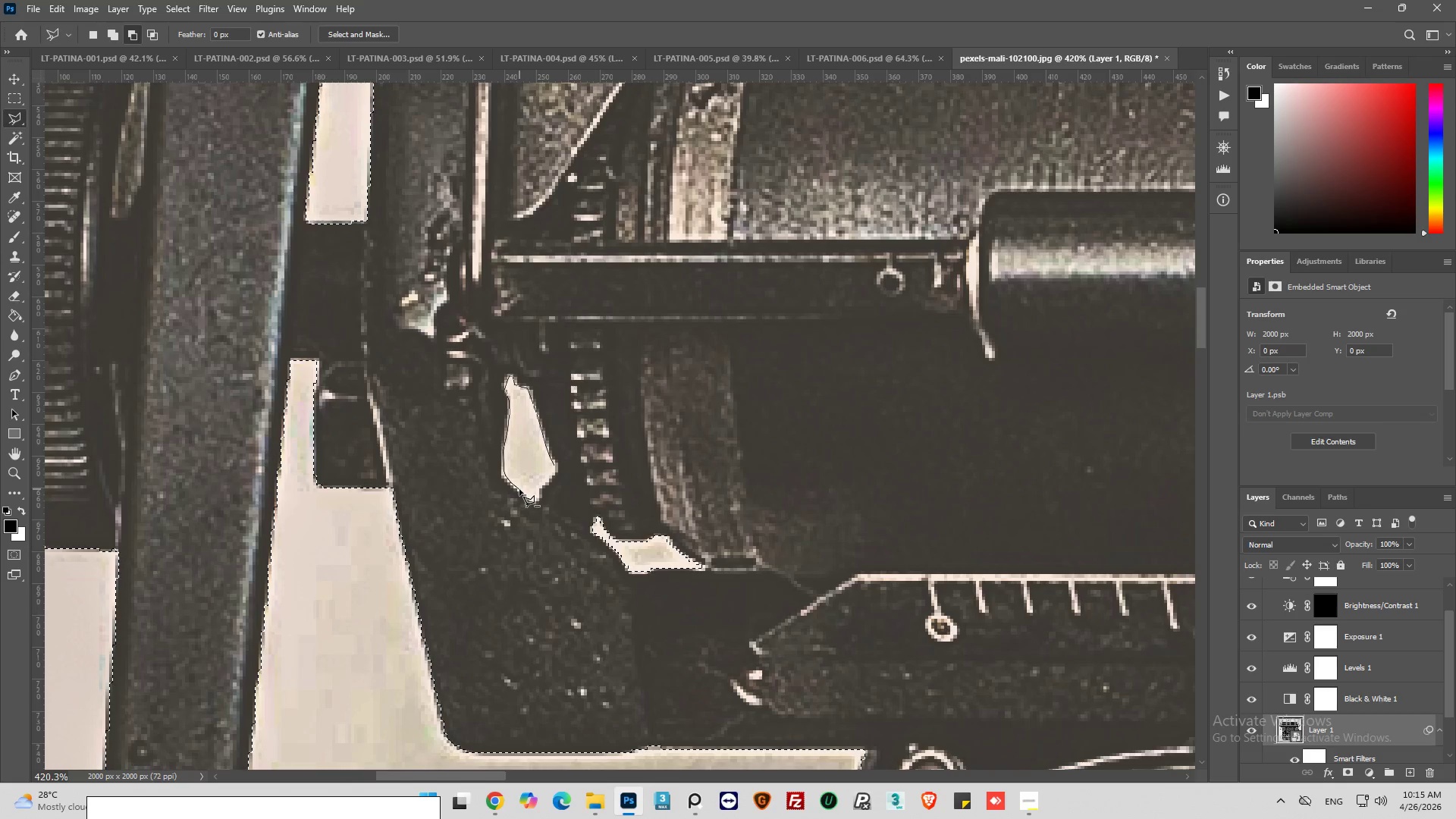 
left_click([520, 489])
 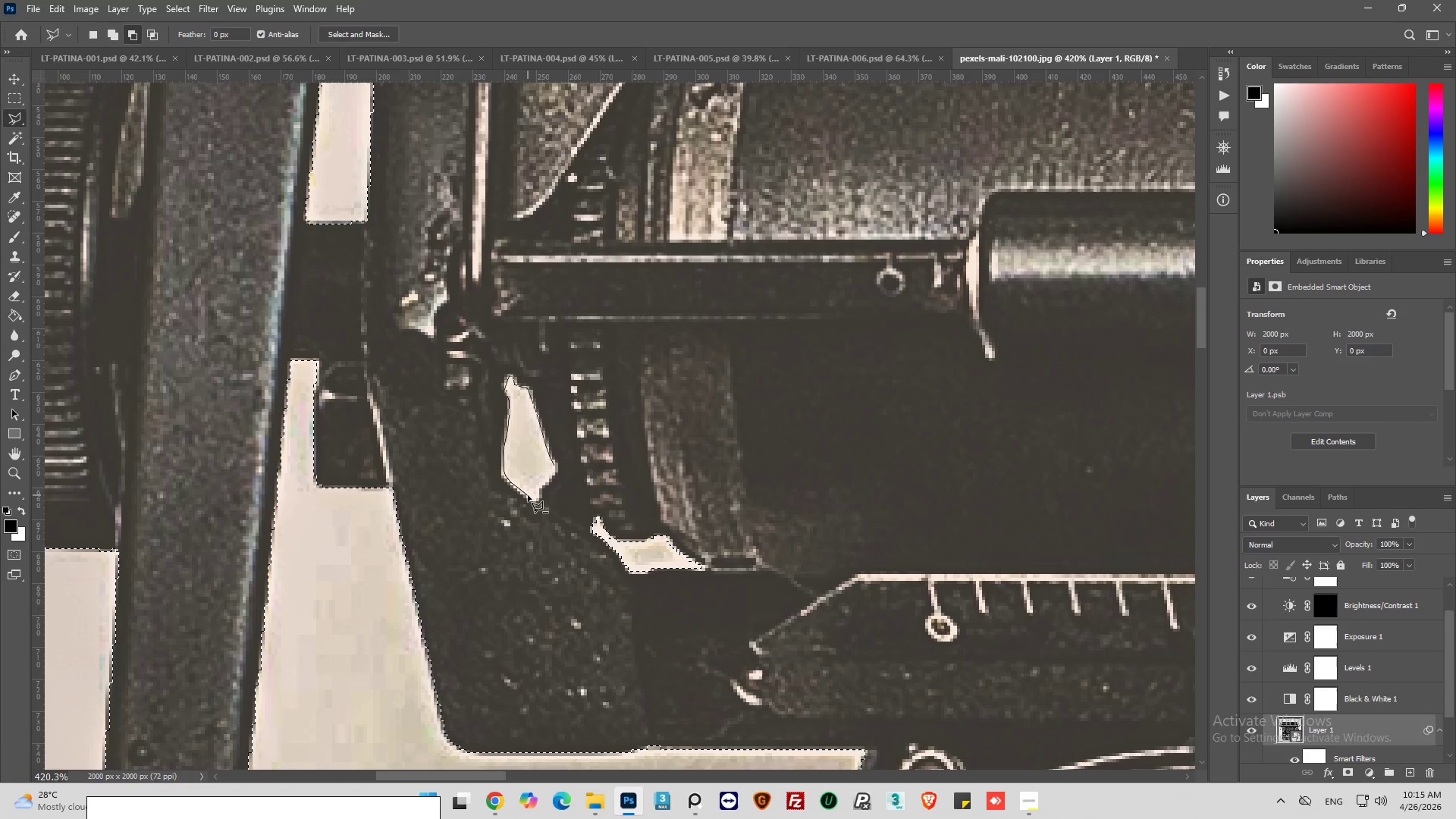 
left_click([528, 495])
 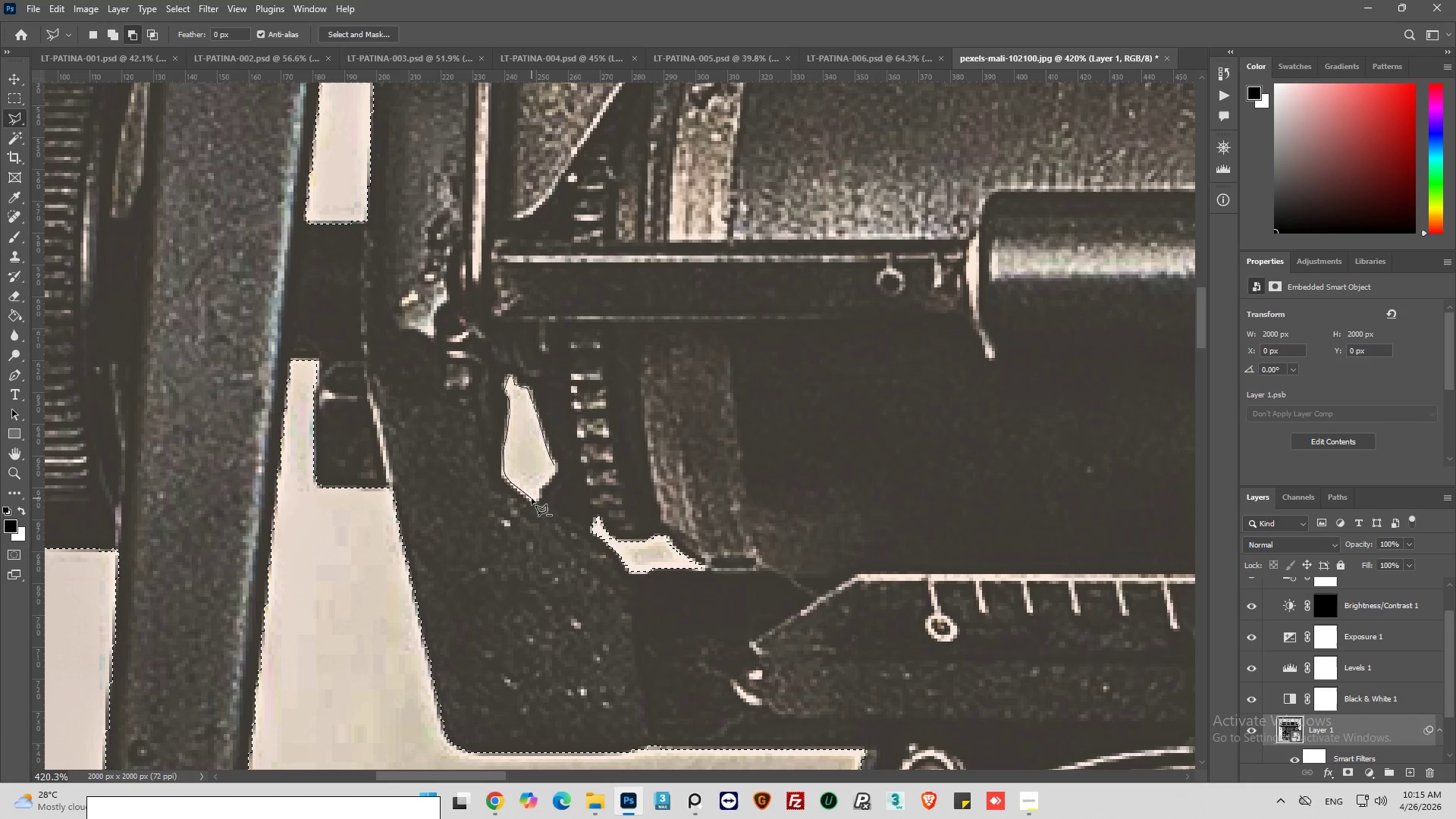 
left_click_drag(start_coordinate=[532, 498], to_coordinate=[538, 498])
 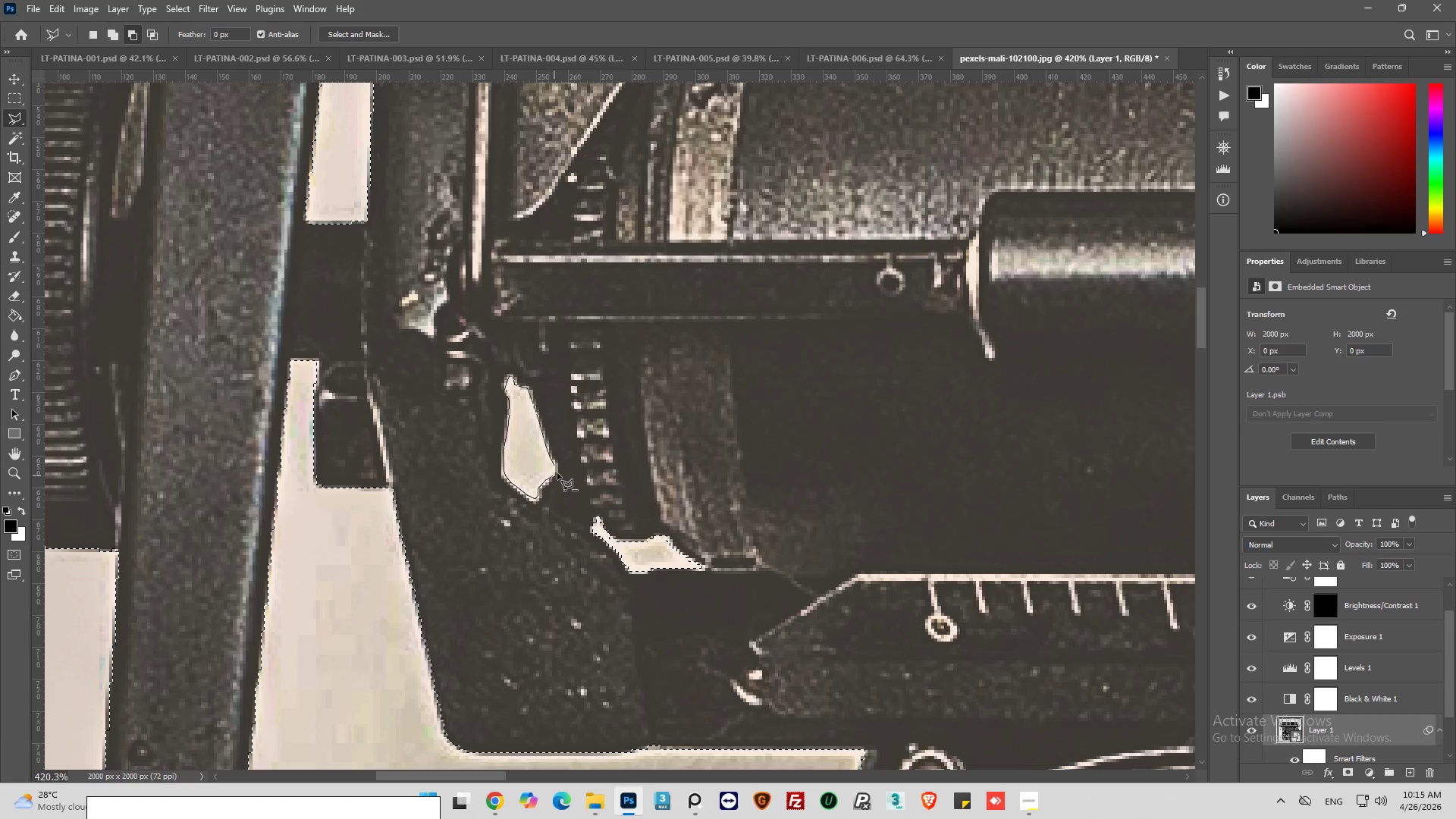 
left_click([557, 469])
 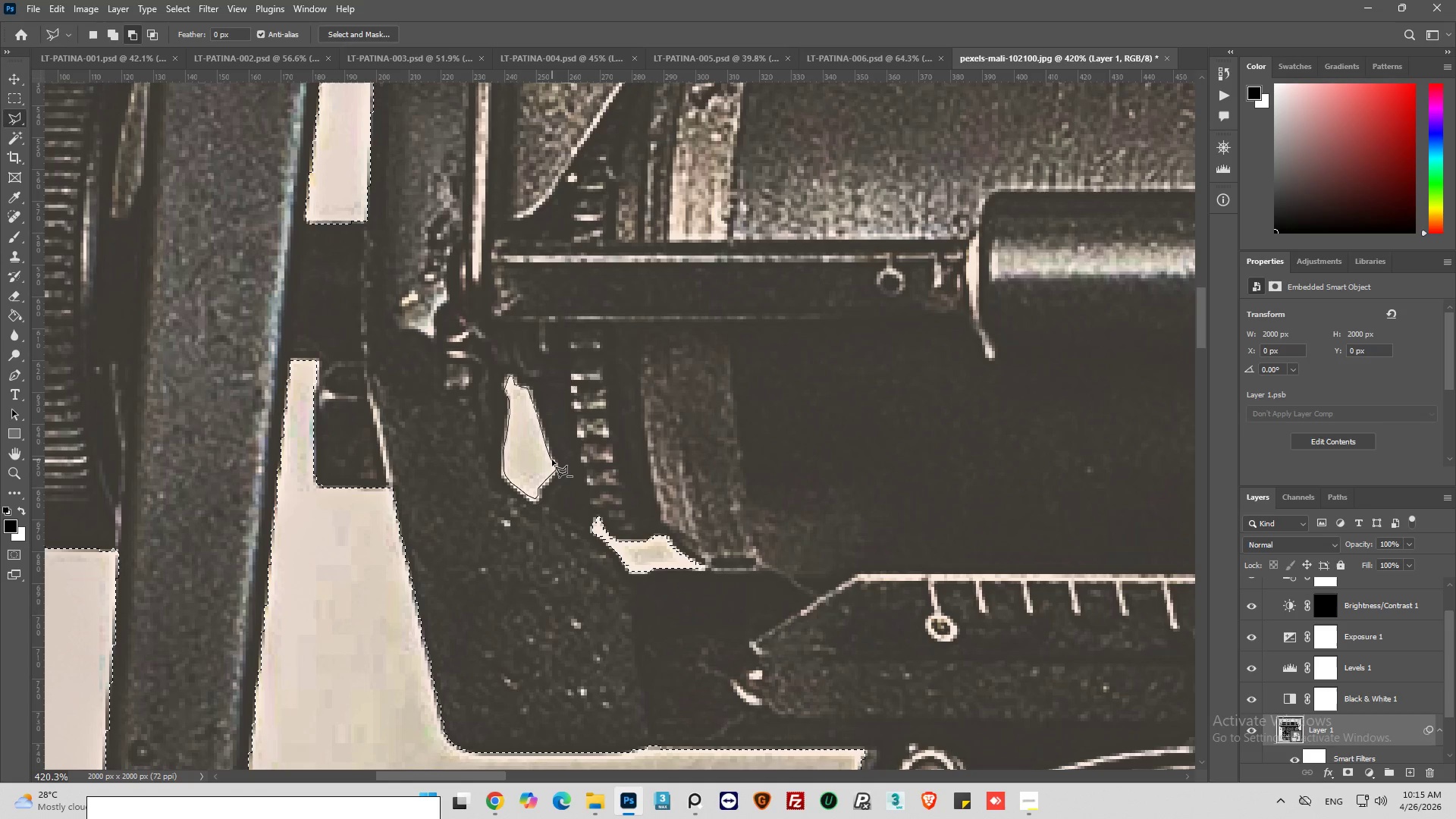 
left_click([552, 460])
 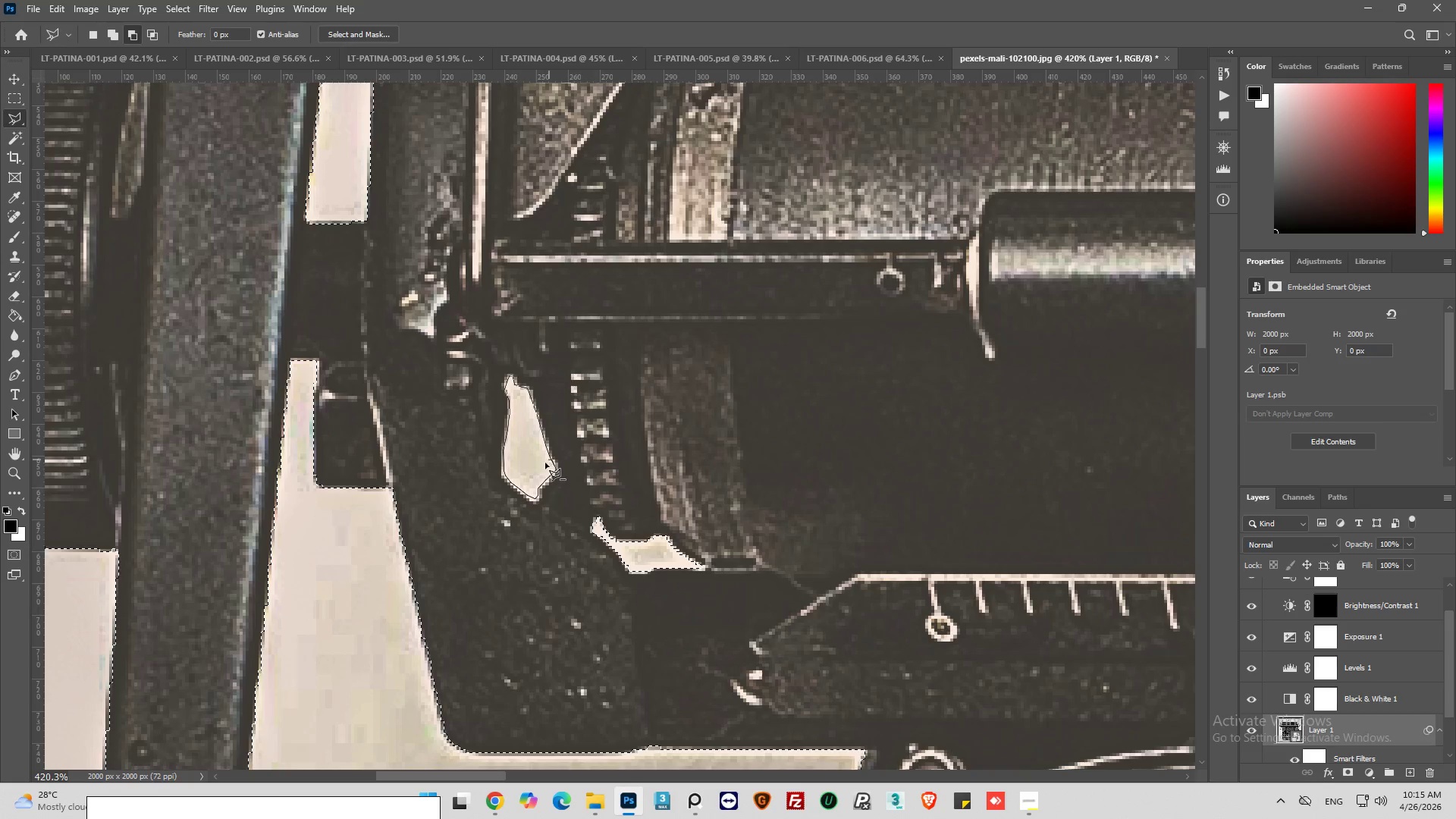 
hold_key(key=AltLeft, duration=0.48)
 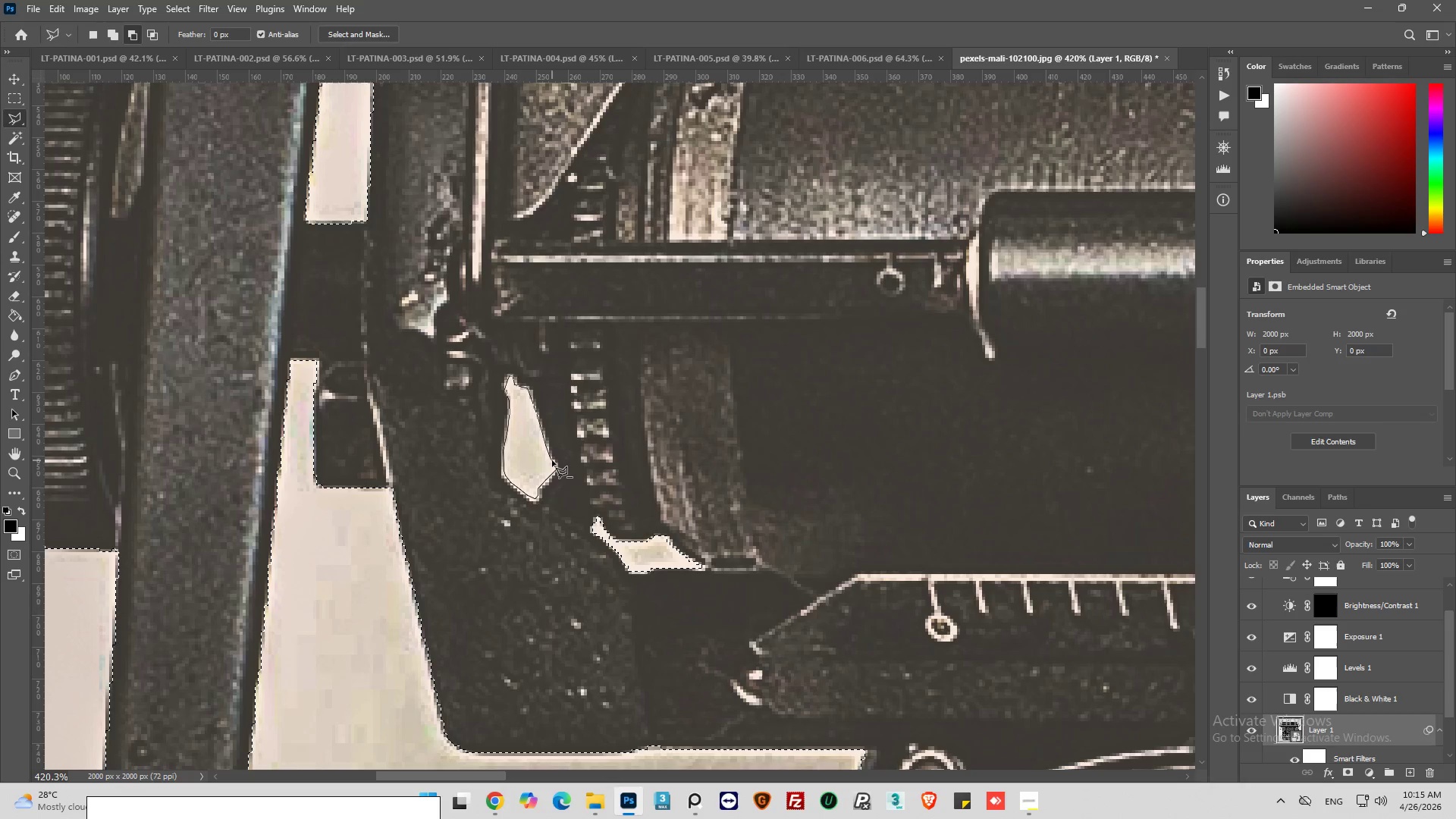 
left_click([552, 463])
 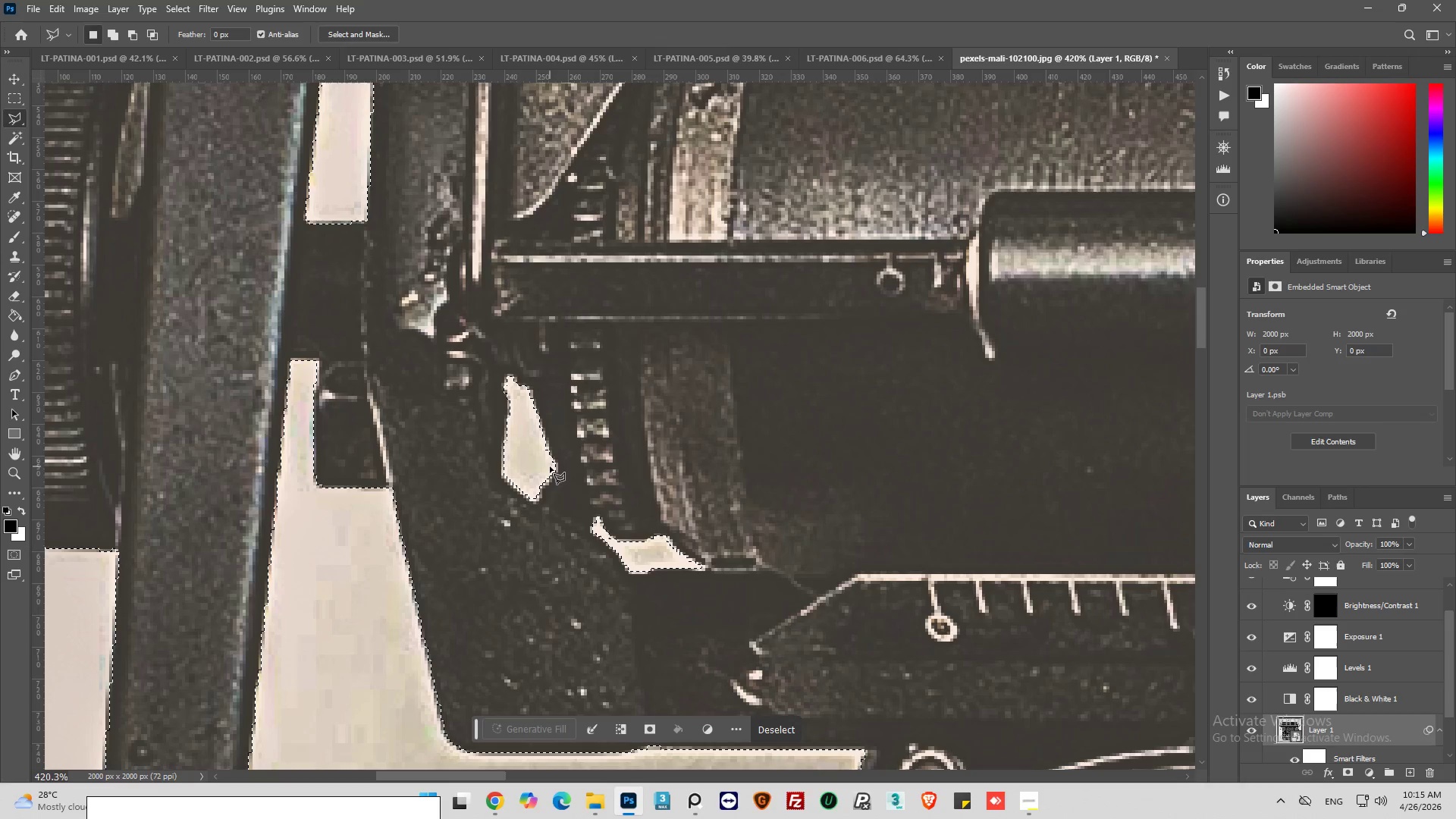 
hold_key(key=AltLeft, duration=1.42)
scroll: coordinate [461, 475], scroll_direction: down, amount: 15.0
 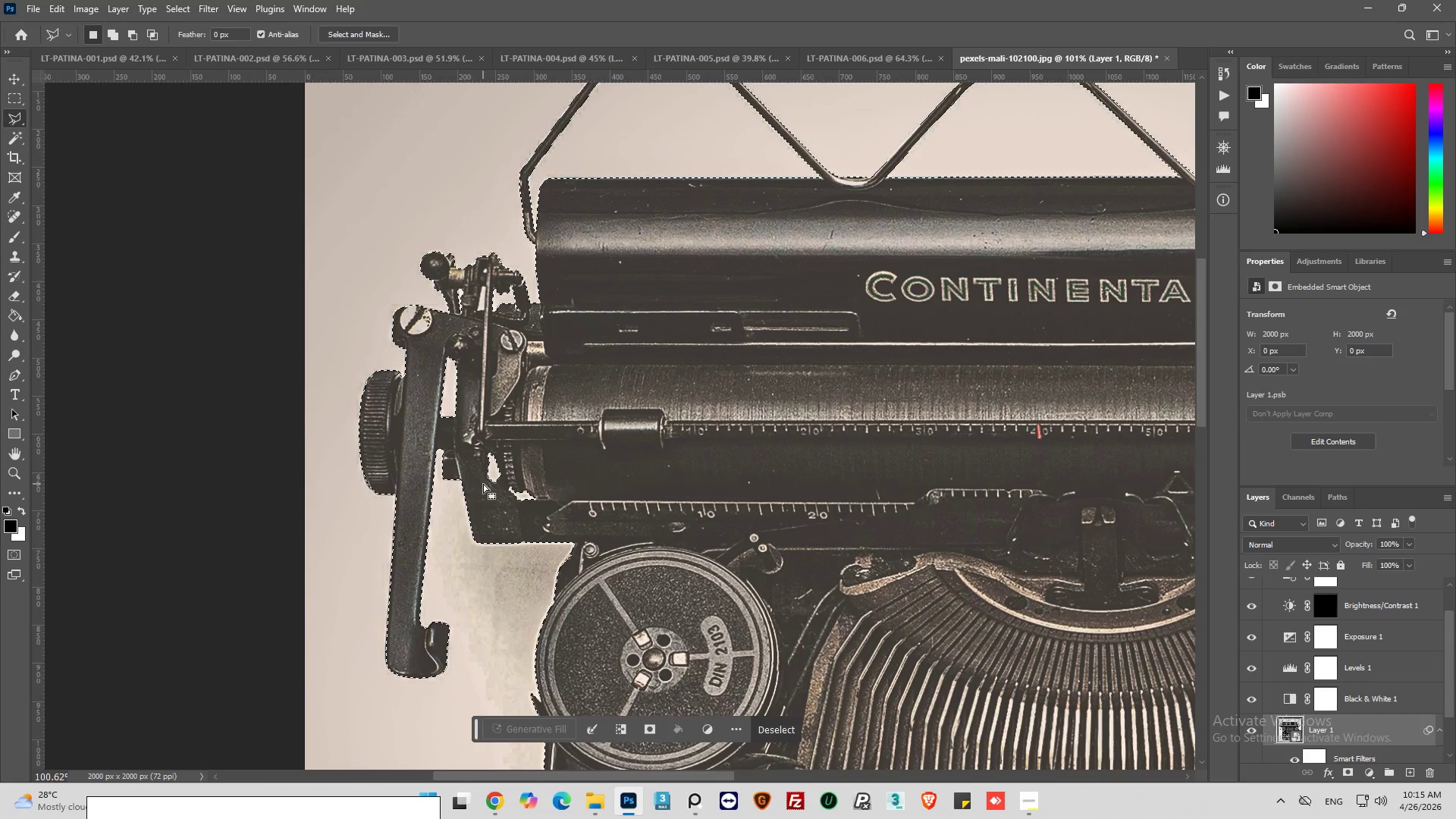 
hold_key(key=AltLeft, duration=0.78)
hold_key(key=AltLeft, duration=1.61)
scroll: coordinate [525, 504], scroll_direction: up, amount: 13.0
 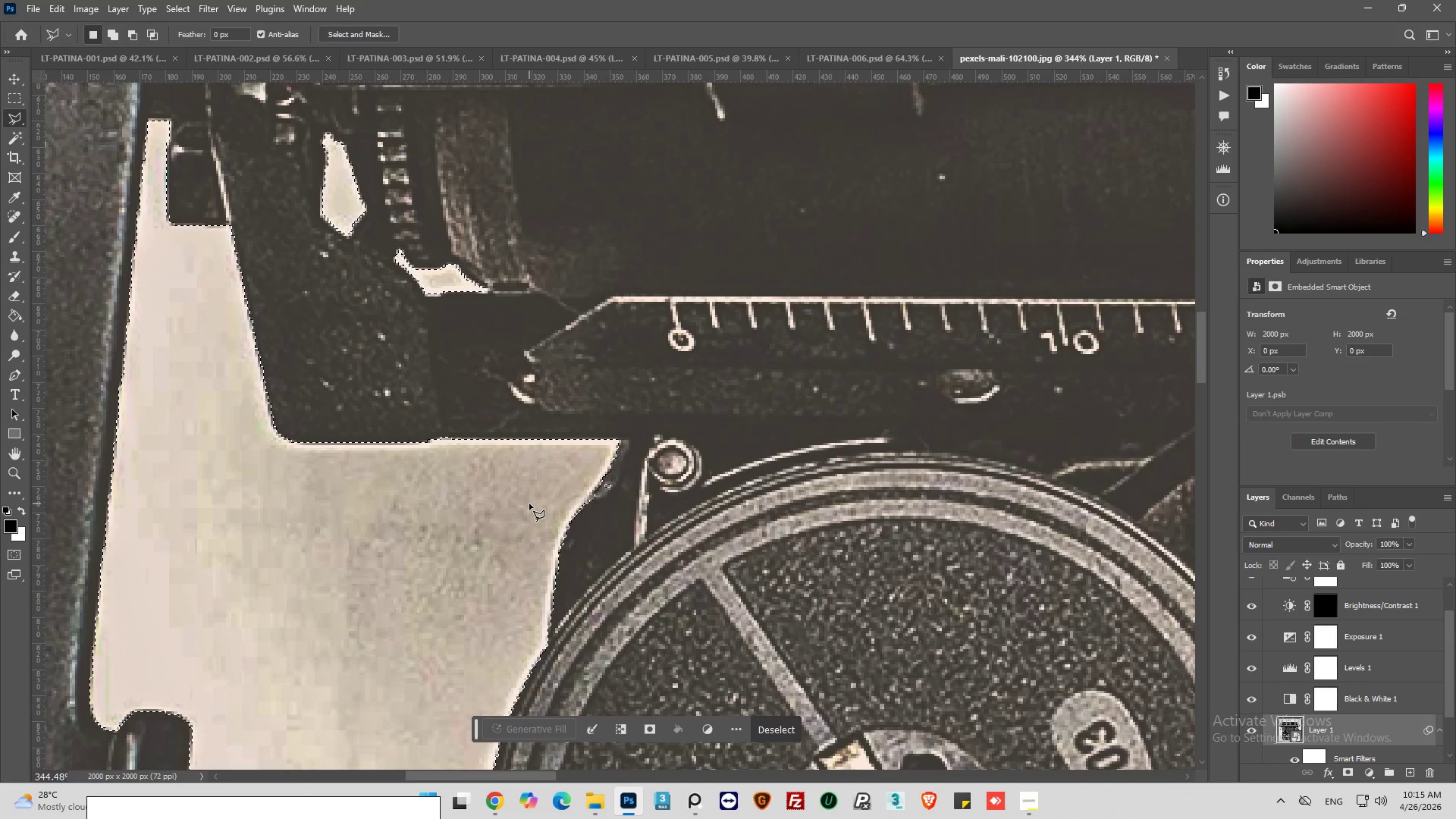 
key(Alt+AltLeft)
 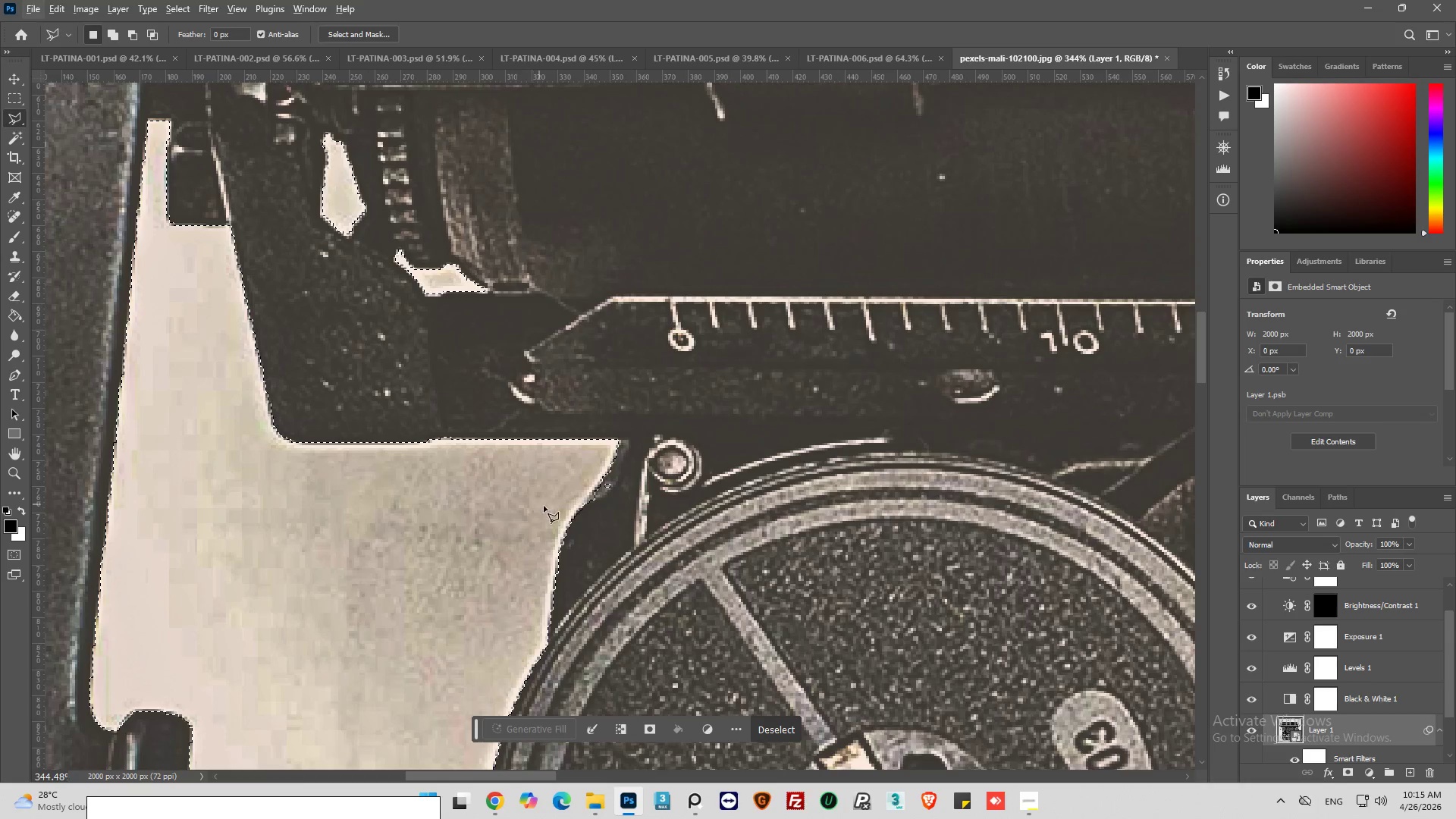 
hold_key(key=AltLeft, duration=0.41)
 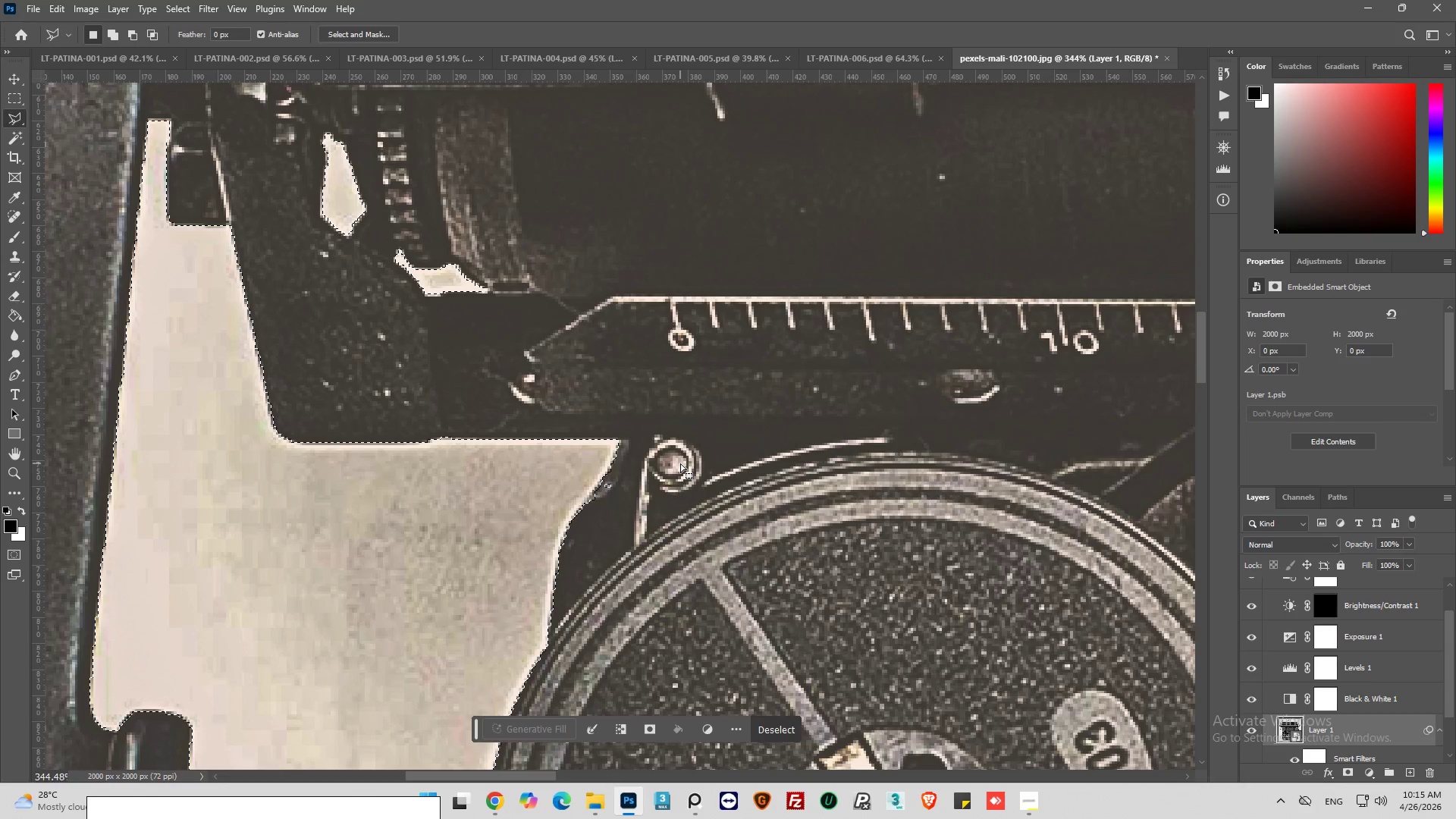 
hold_key(key=ShiftLeft, duration=0.86)
left_click([670, 419])
 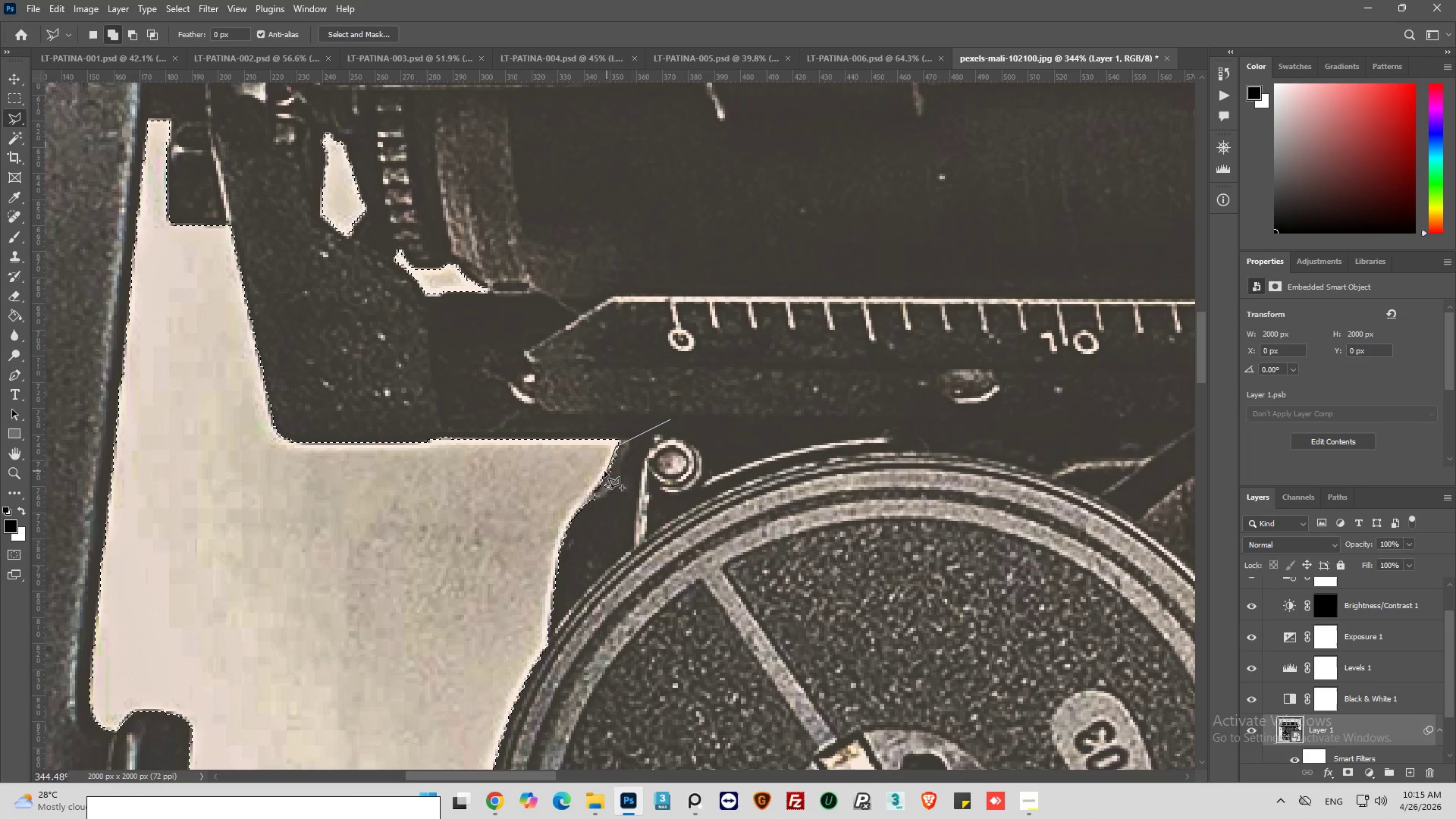 
left_click([596, 485])
 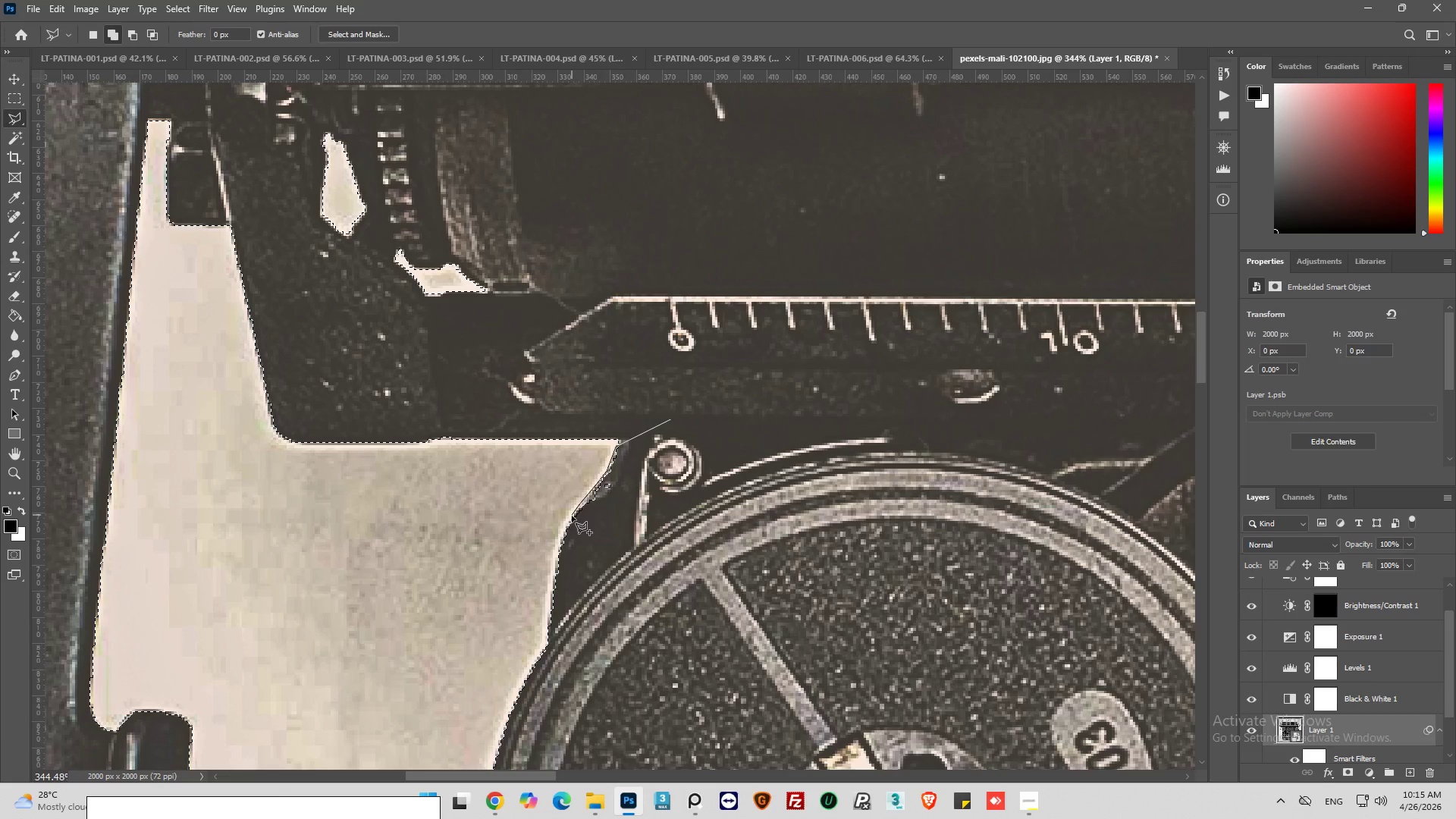 
left_click([564, 529])
 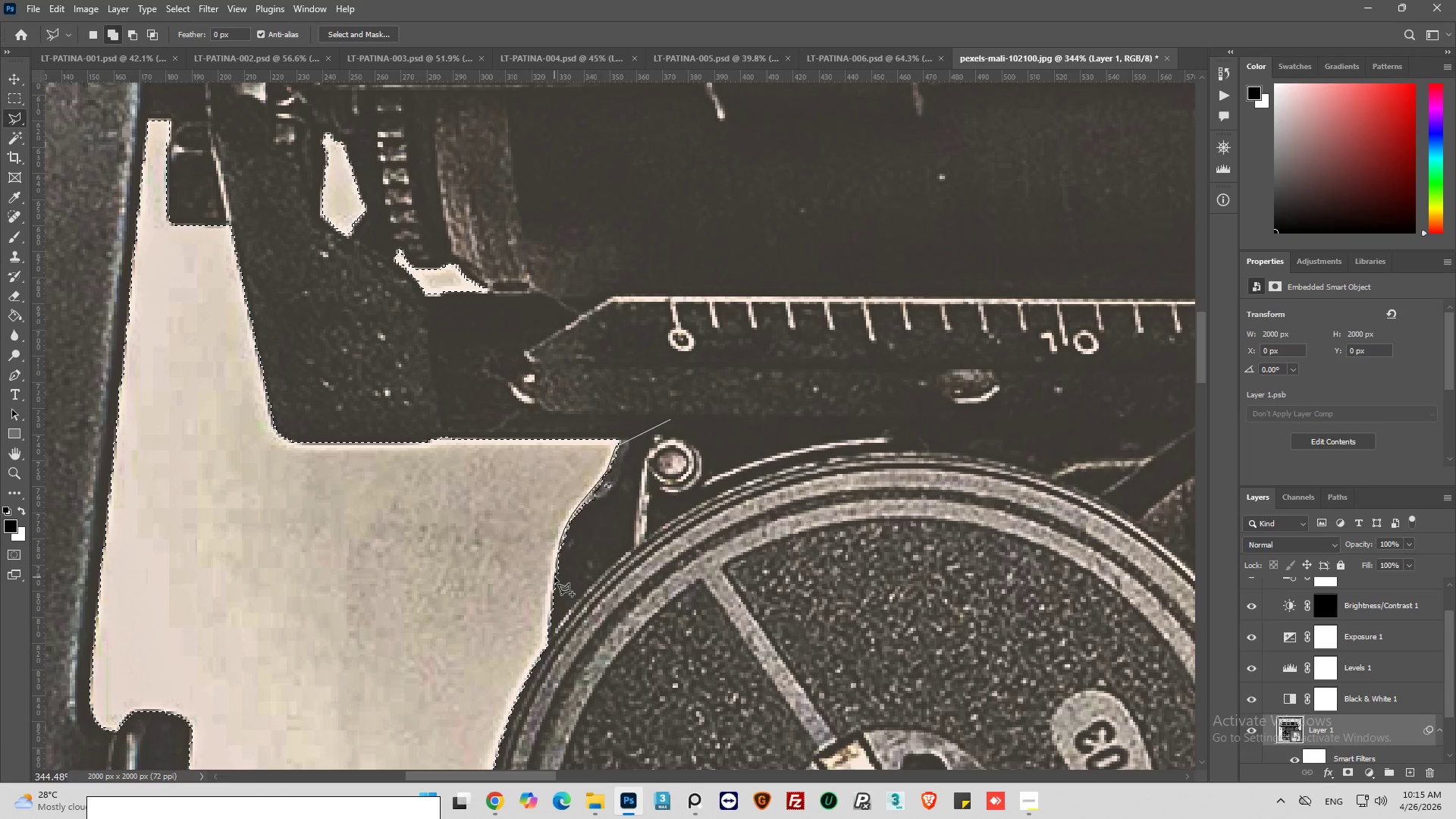 
left_click([552, 579])
 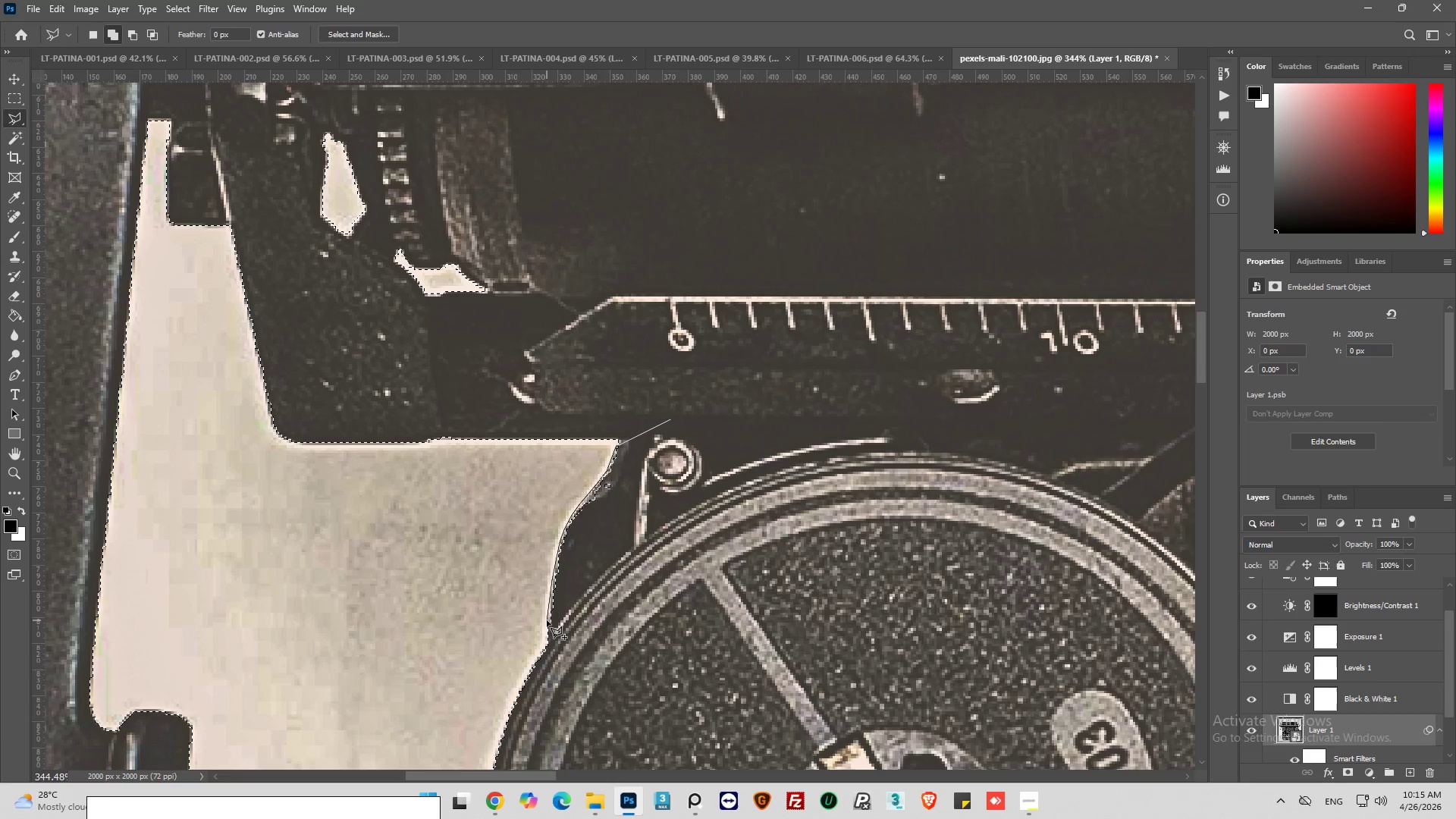 
left_click([547, 620])
 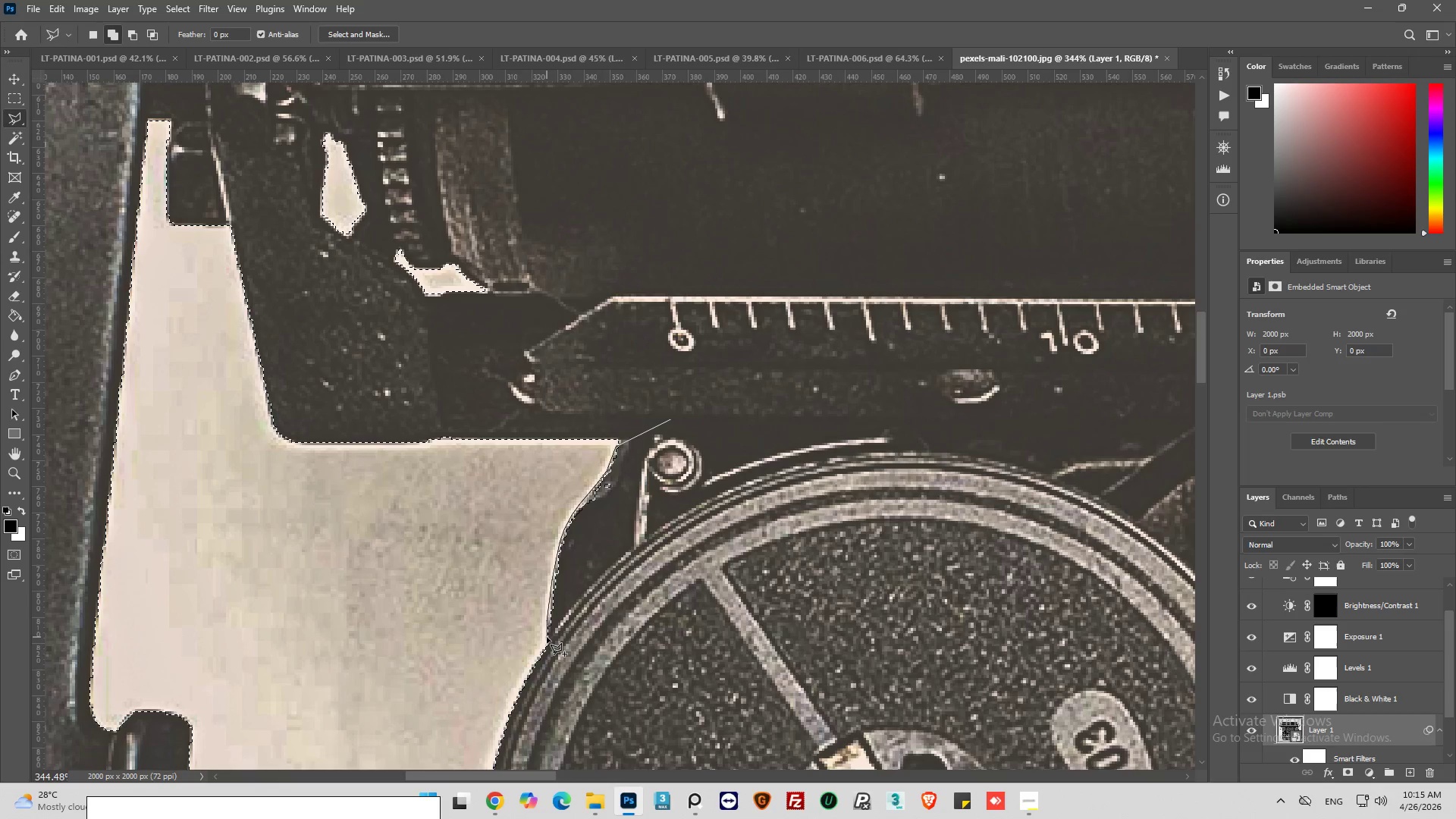 
left_click([546, 639])
 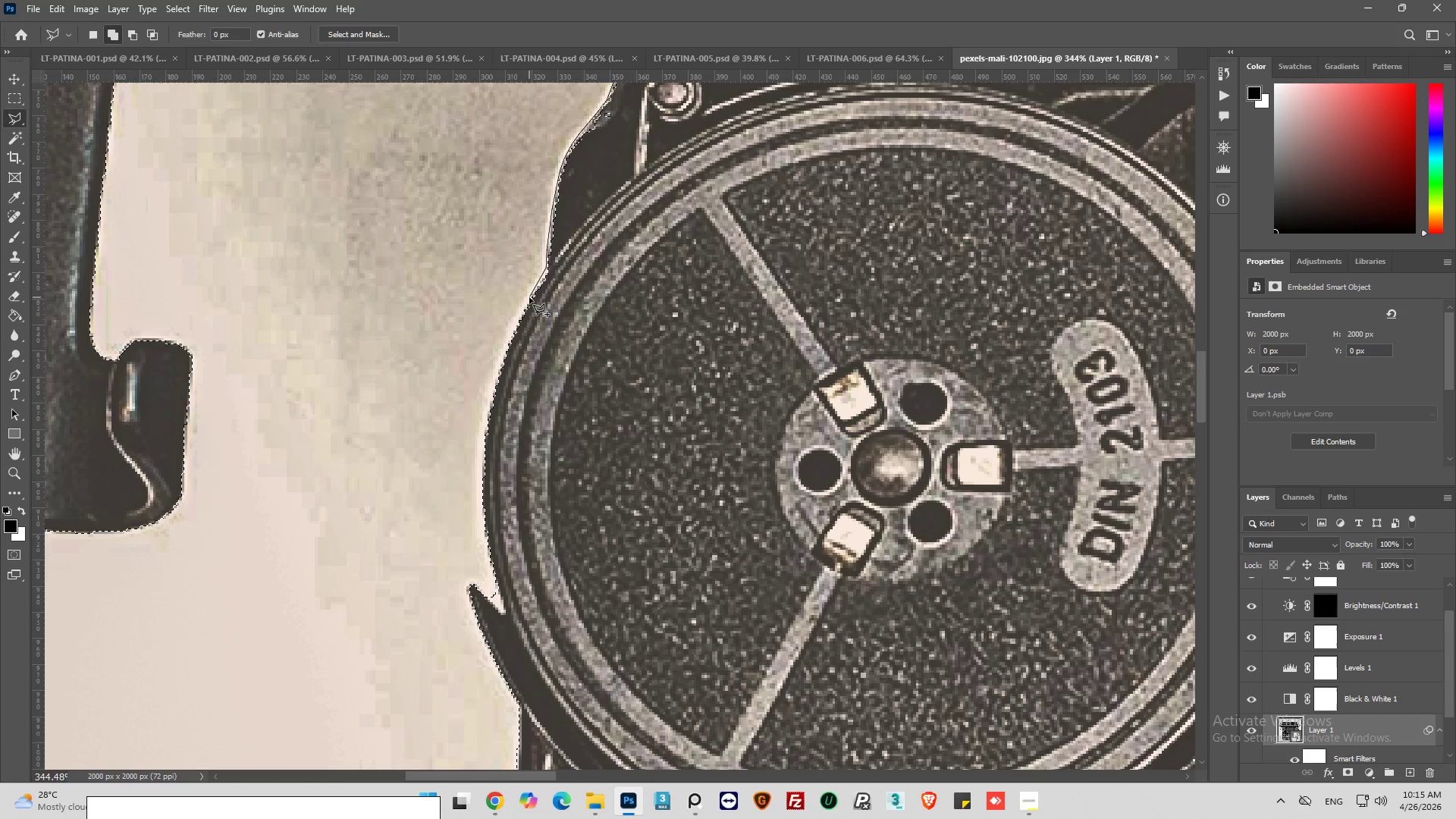 
wait(5.61)
 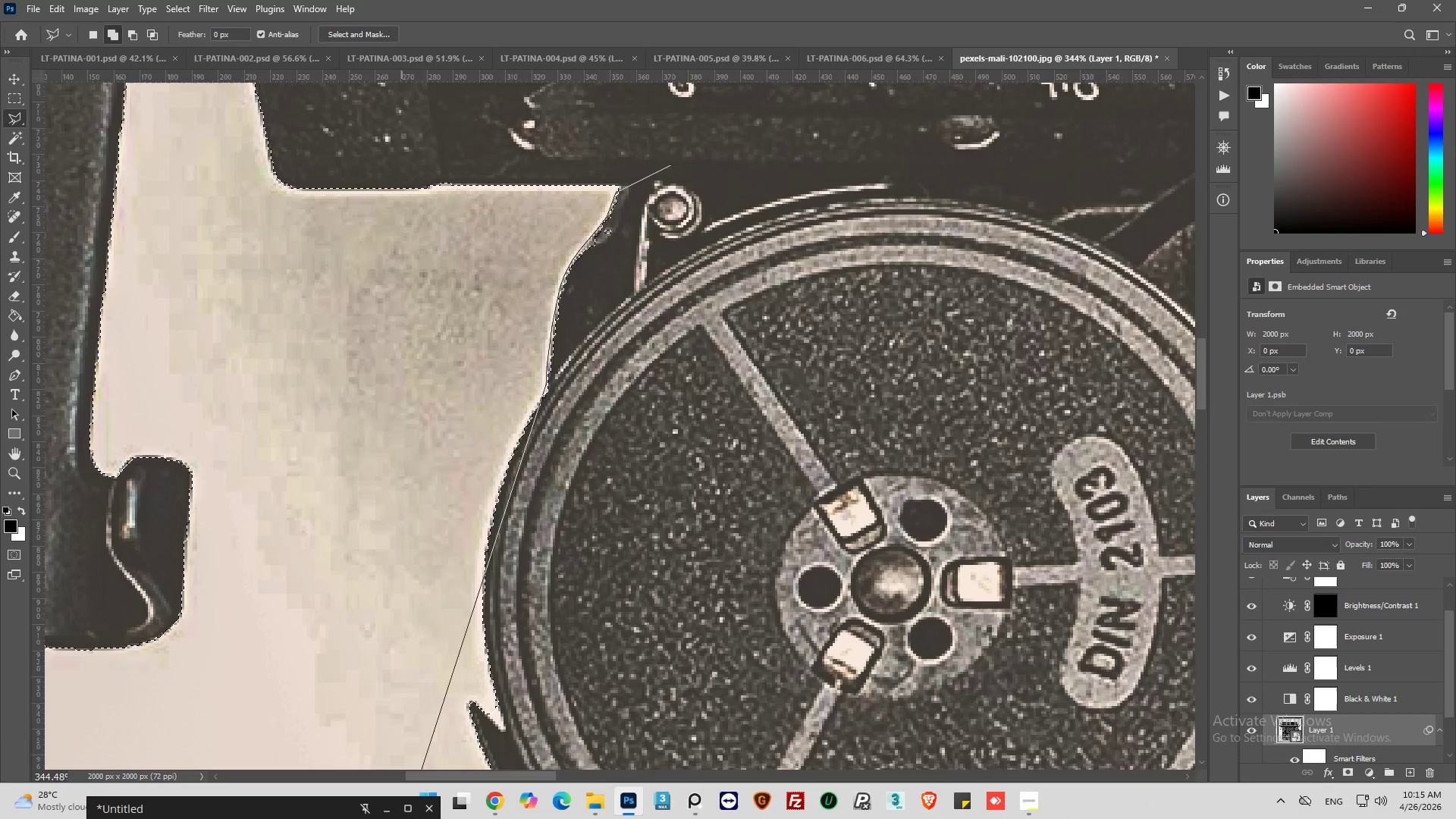 
left_click([510, 339])
 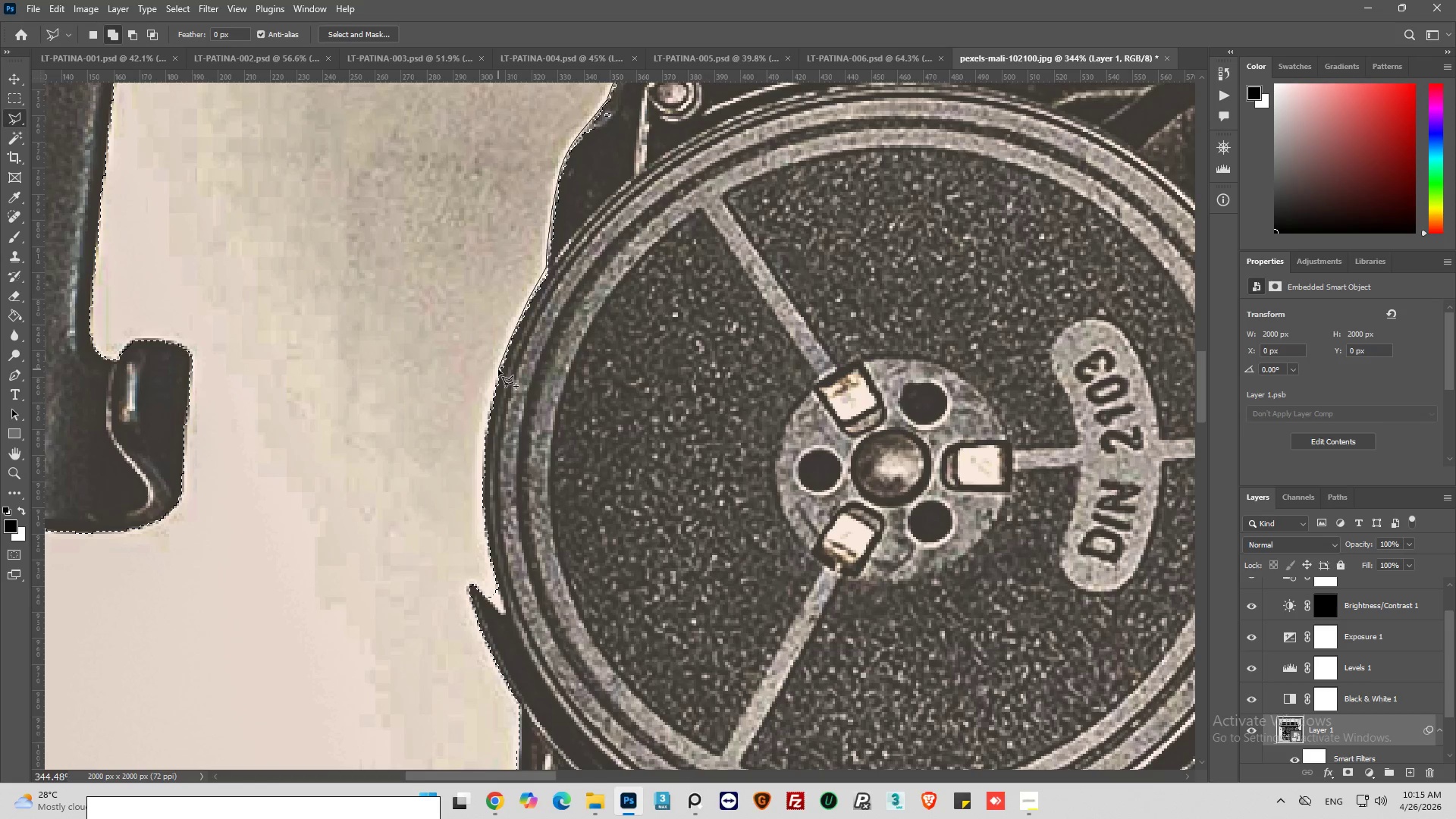 
left_click([498, 369])
 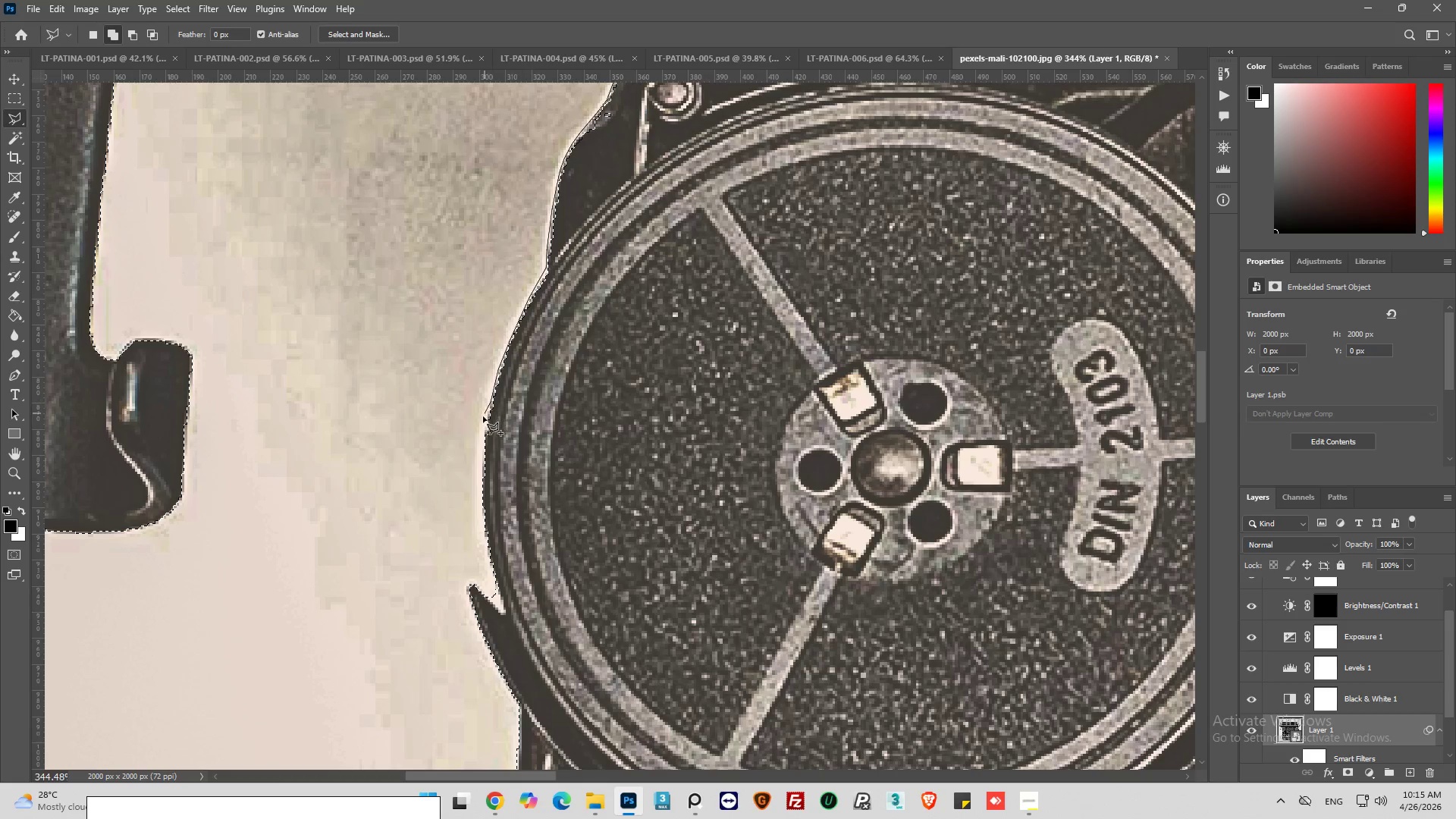 
left_click([485, 420])
 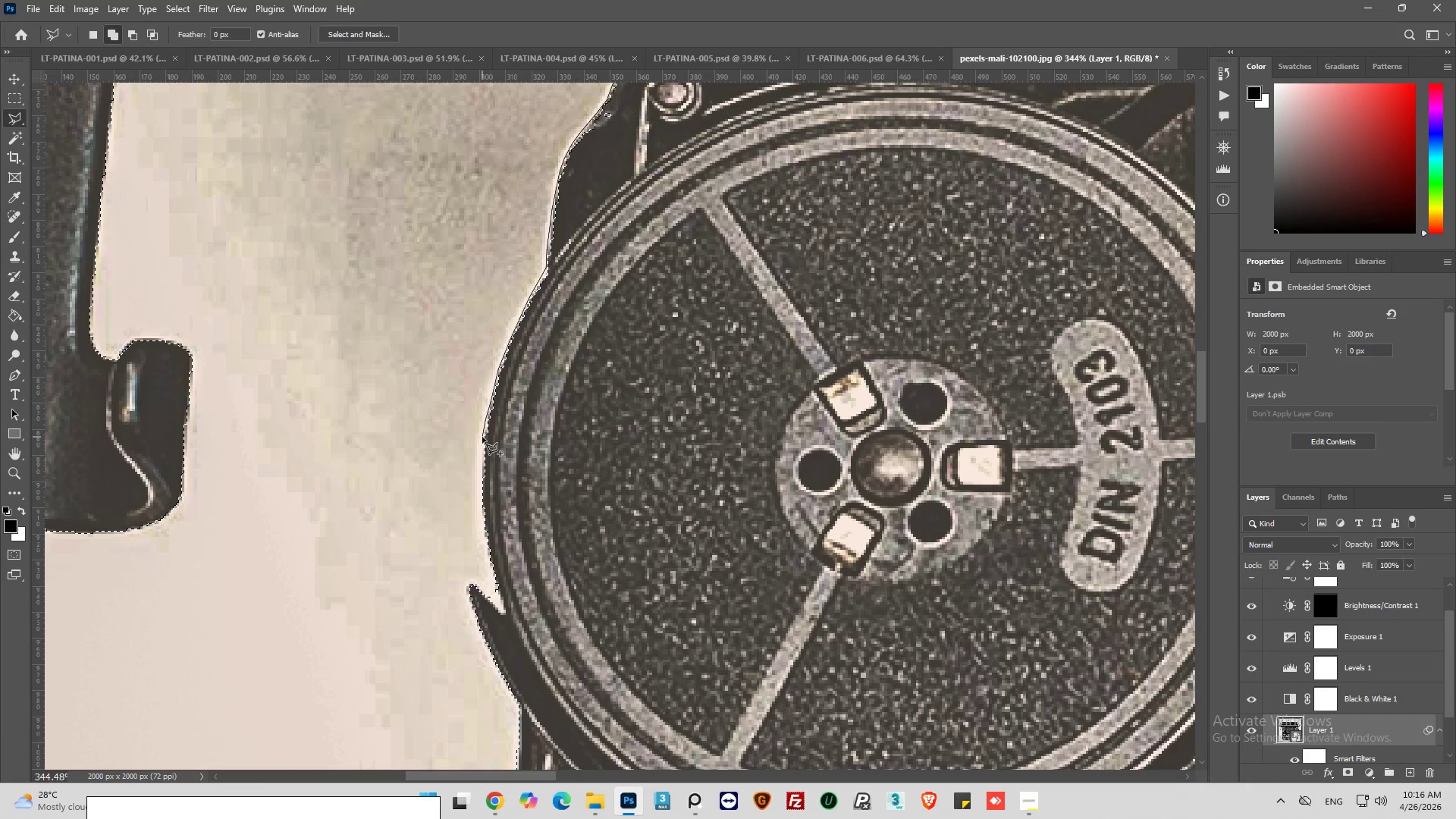 
left_click([483, 438])
 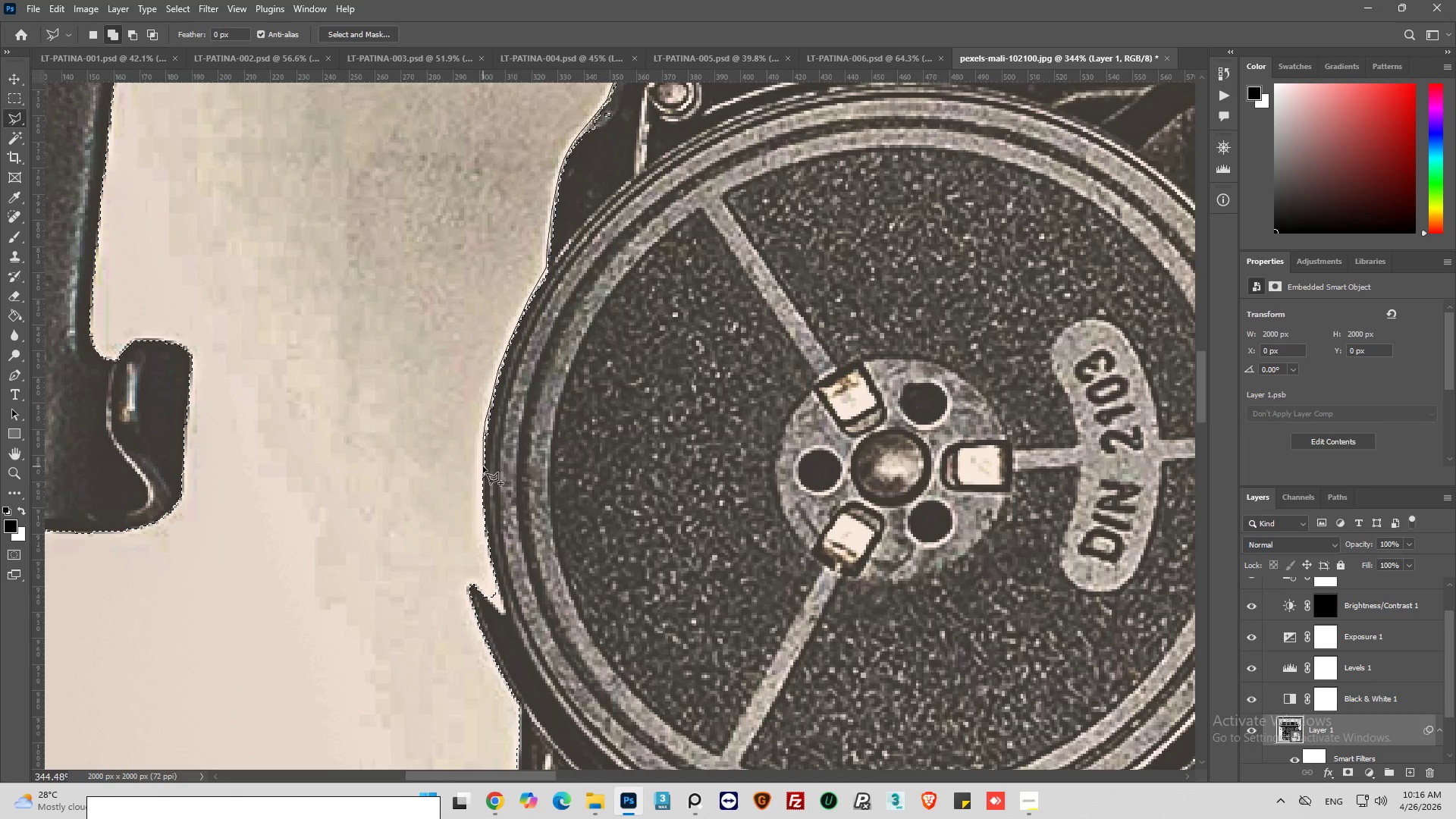 
left_click([482, 466])
 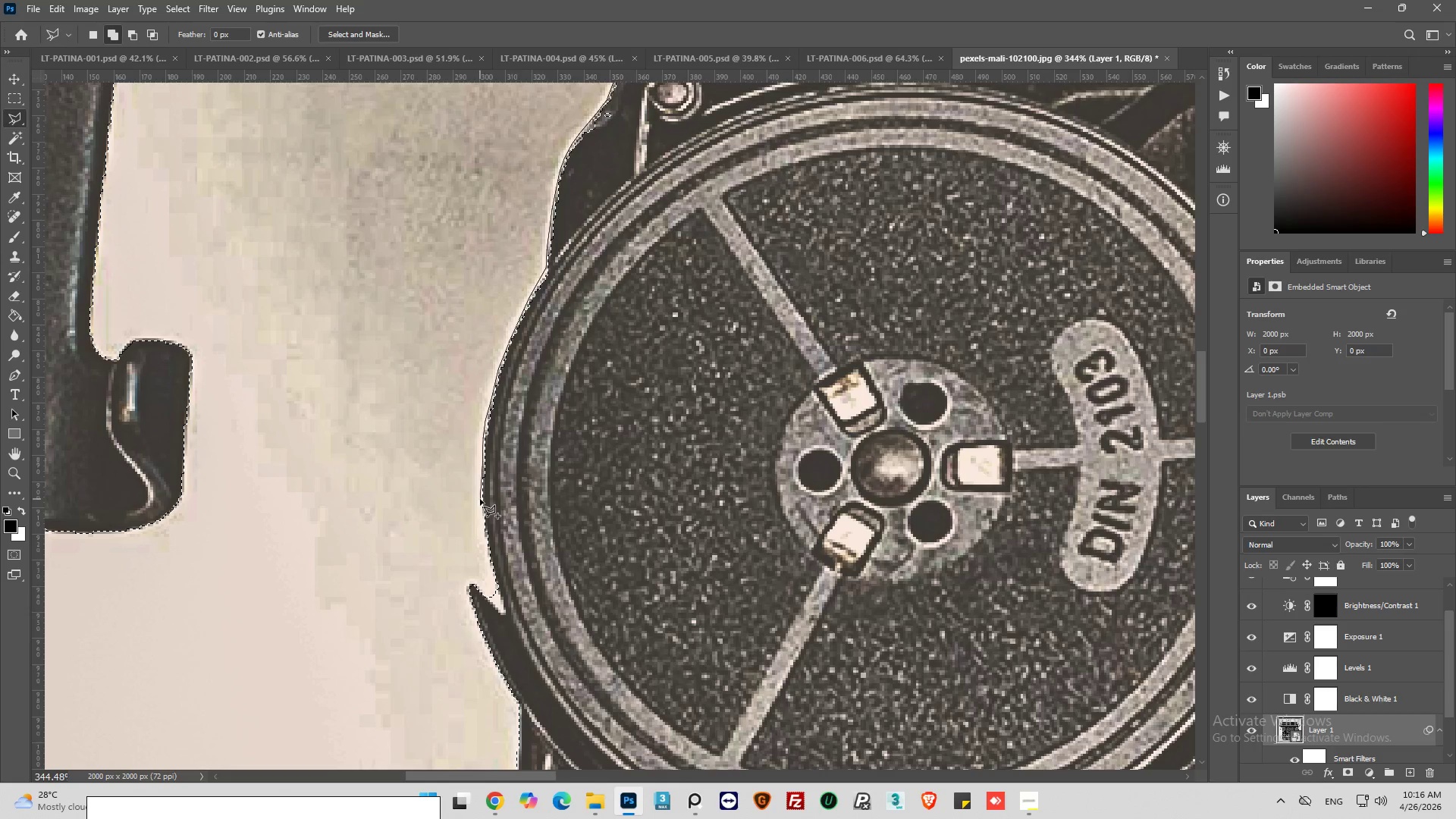 
left_click([482, 500])
 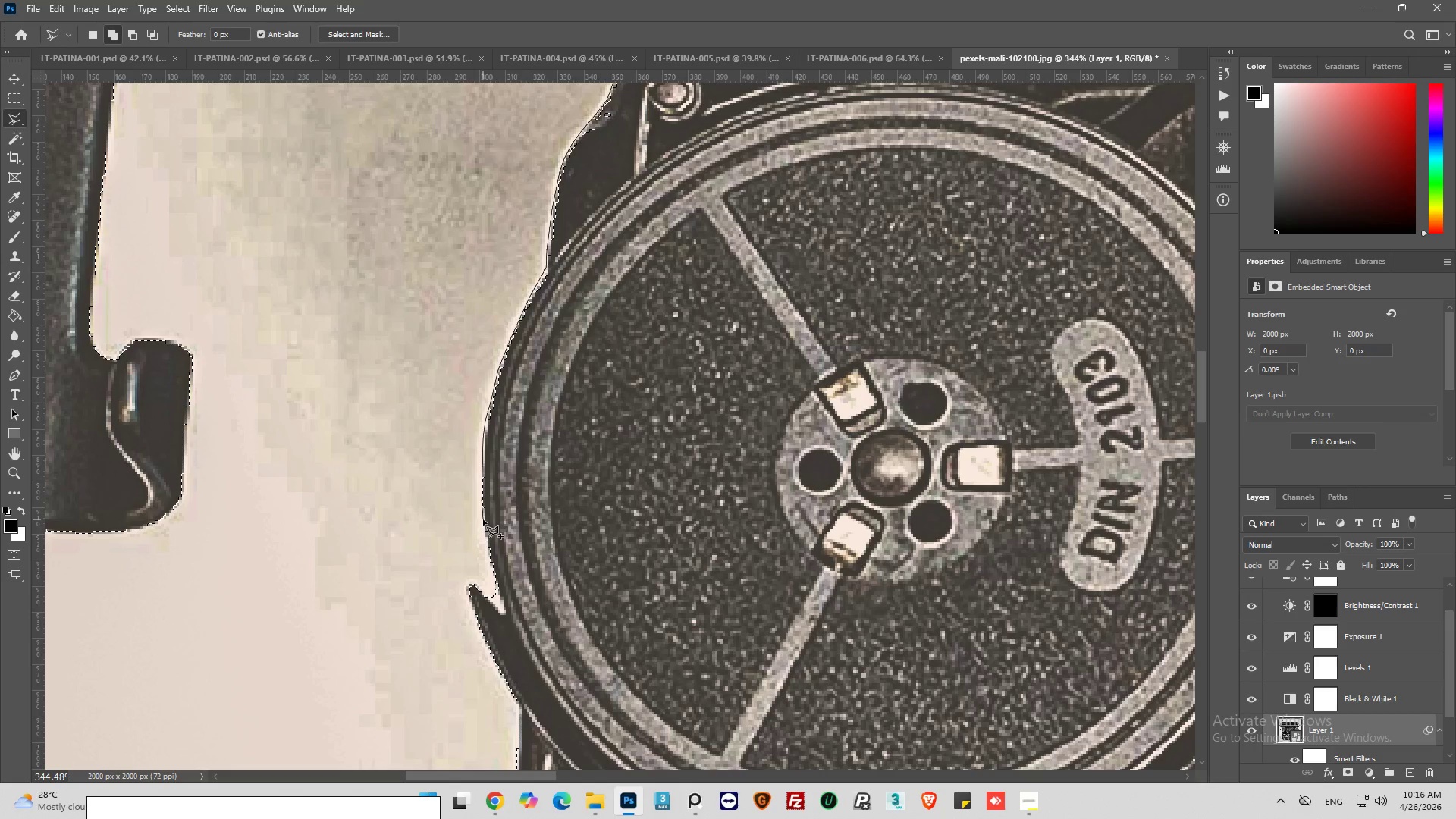 
left_click([483, 520])
 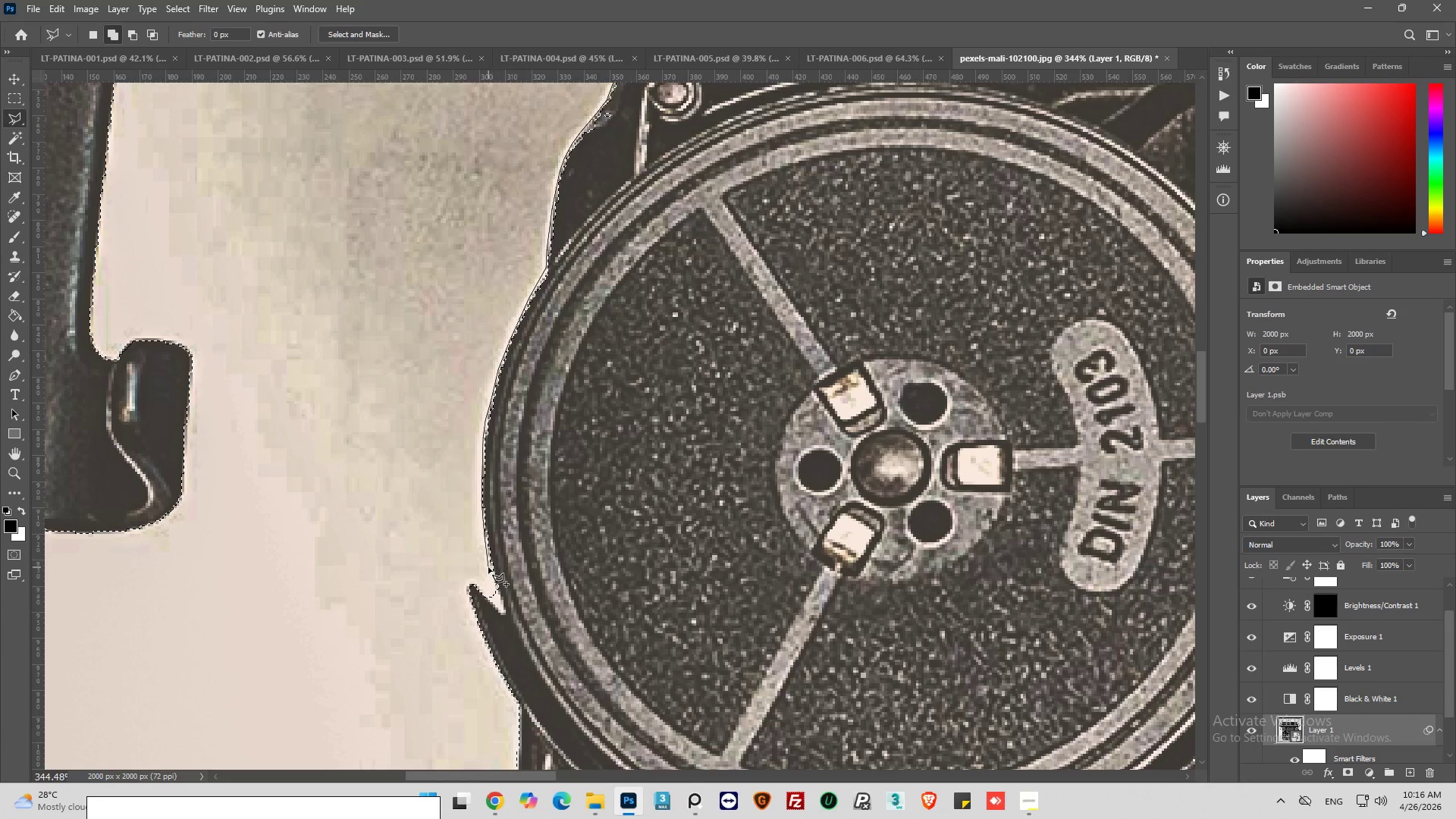 
left_click([492, 570])
 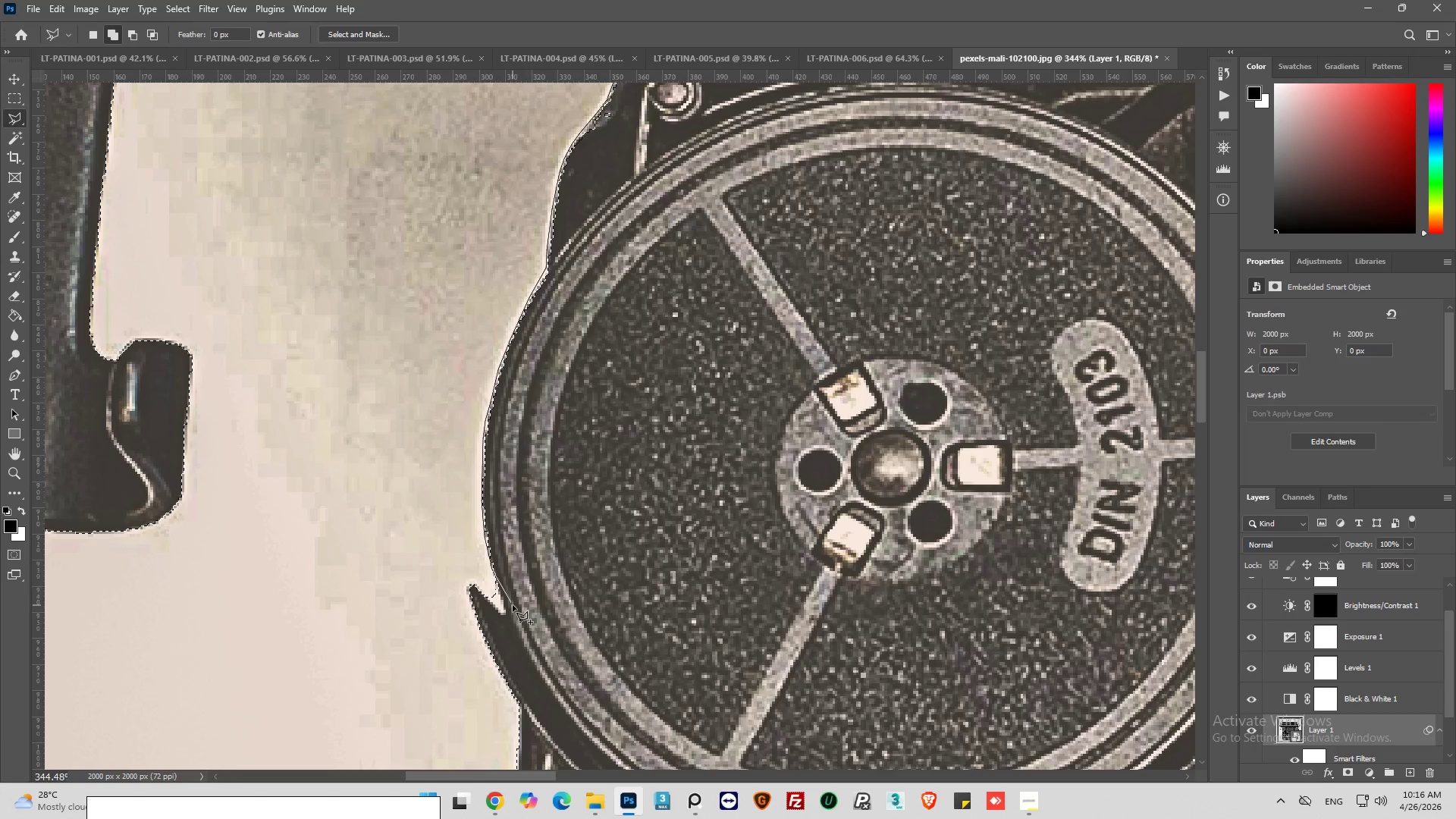 
left_click_drag(start_coordinate=[513, 605], to_coordinate=[530, 604])
 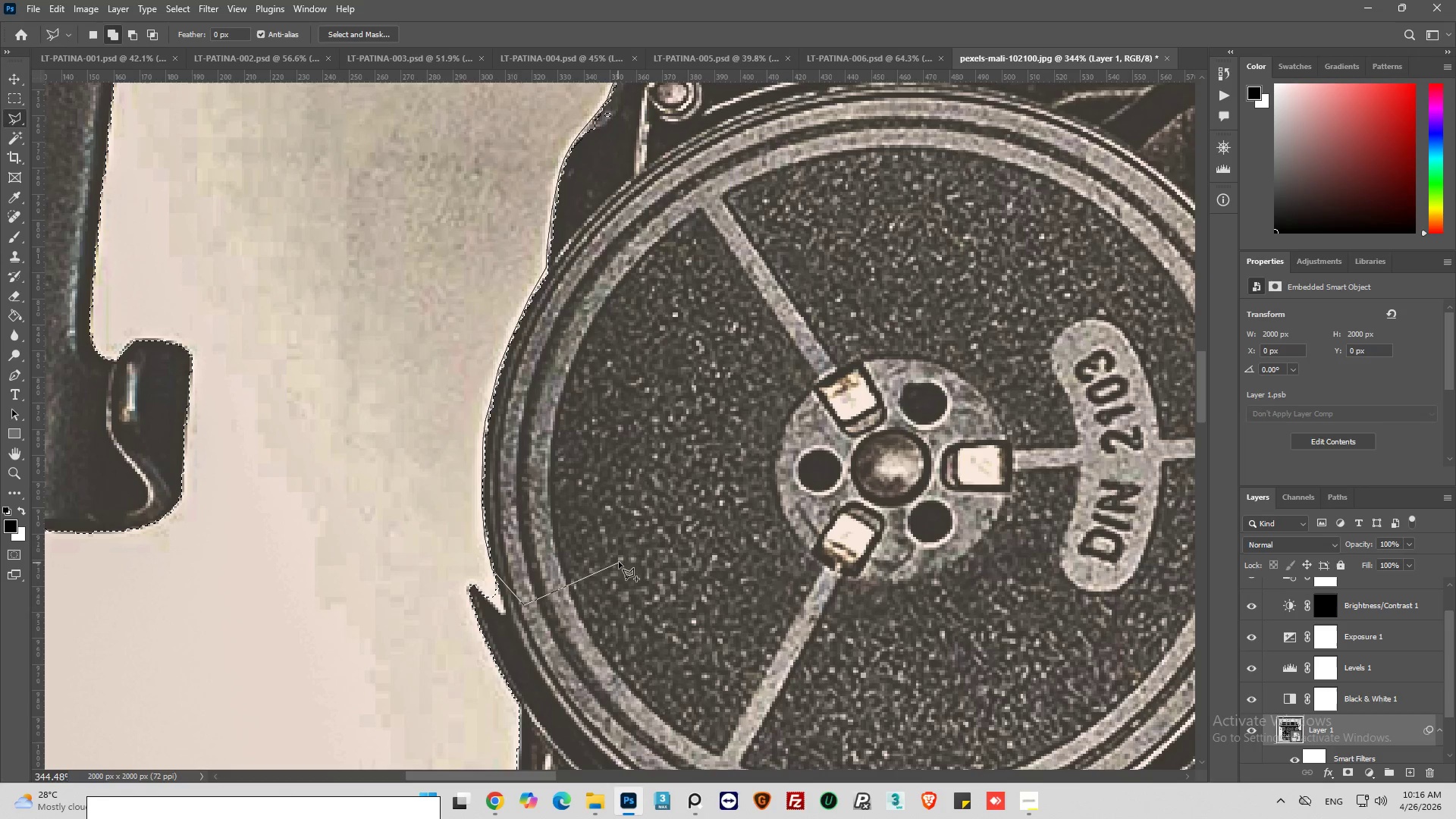 
left_click_drag(start_coordinate=[618, 563], to_coordinate=[639, 548])
 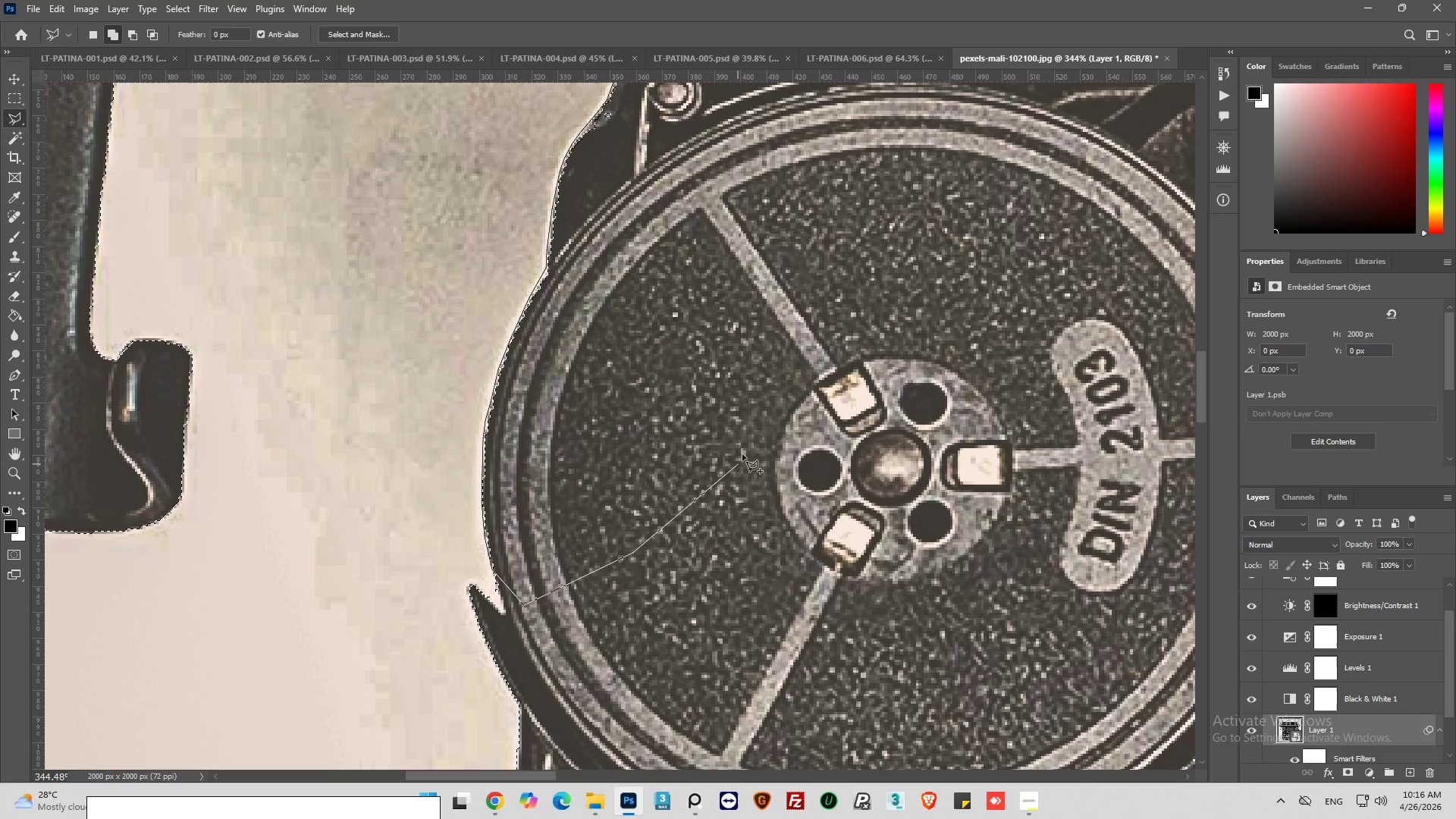 
left_click_drag(start_coordinate=[742, 456], to_coordinate=[748, 441])
 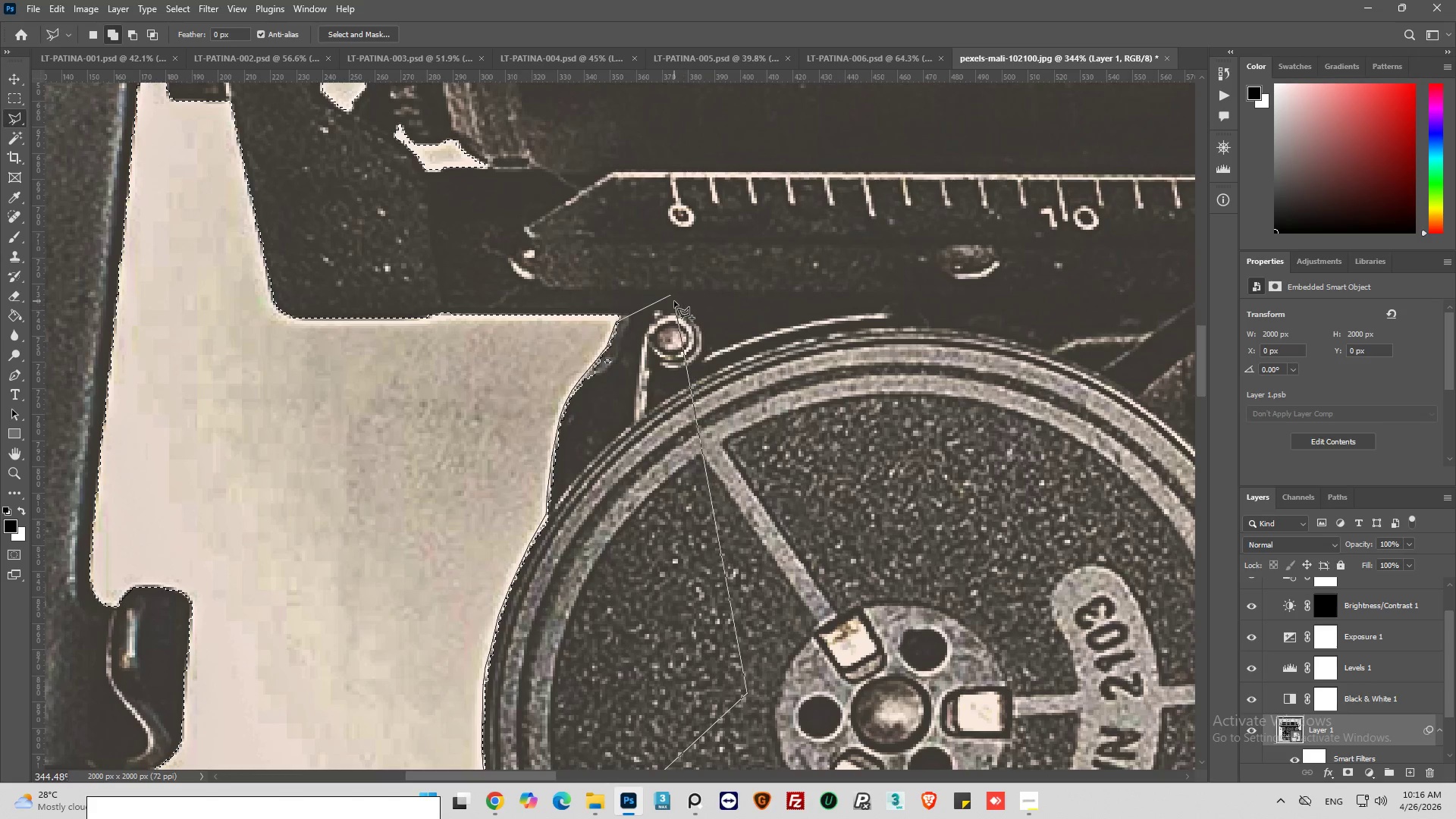 
left_click([670, 294])
 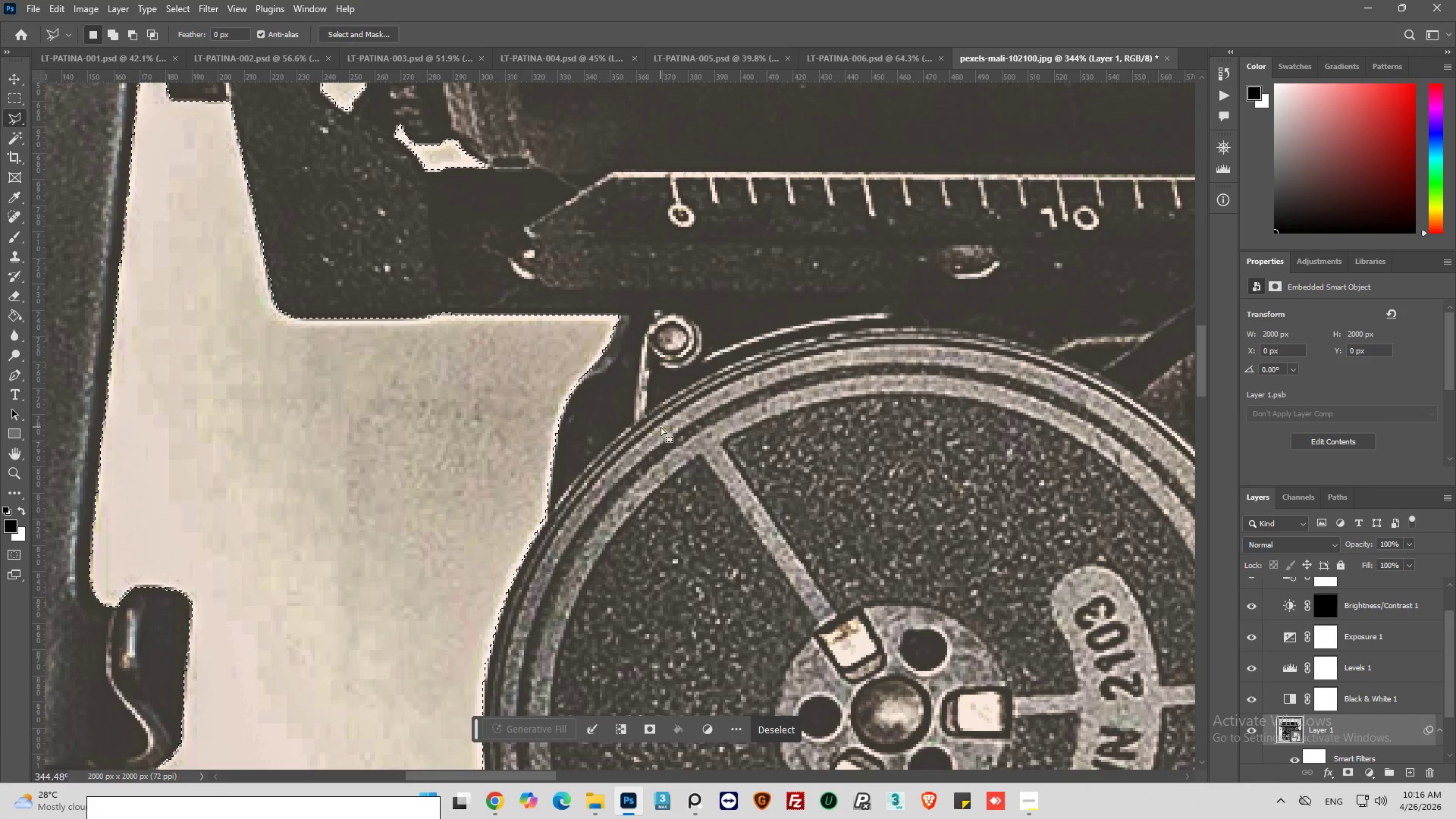 
hold_key(key=AltLeft, duration=0.34)
 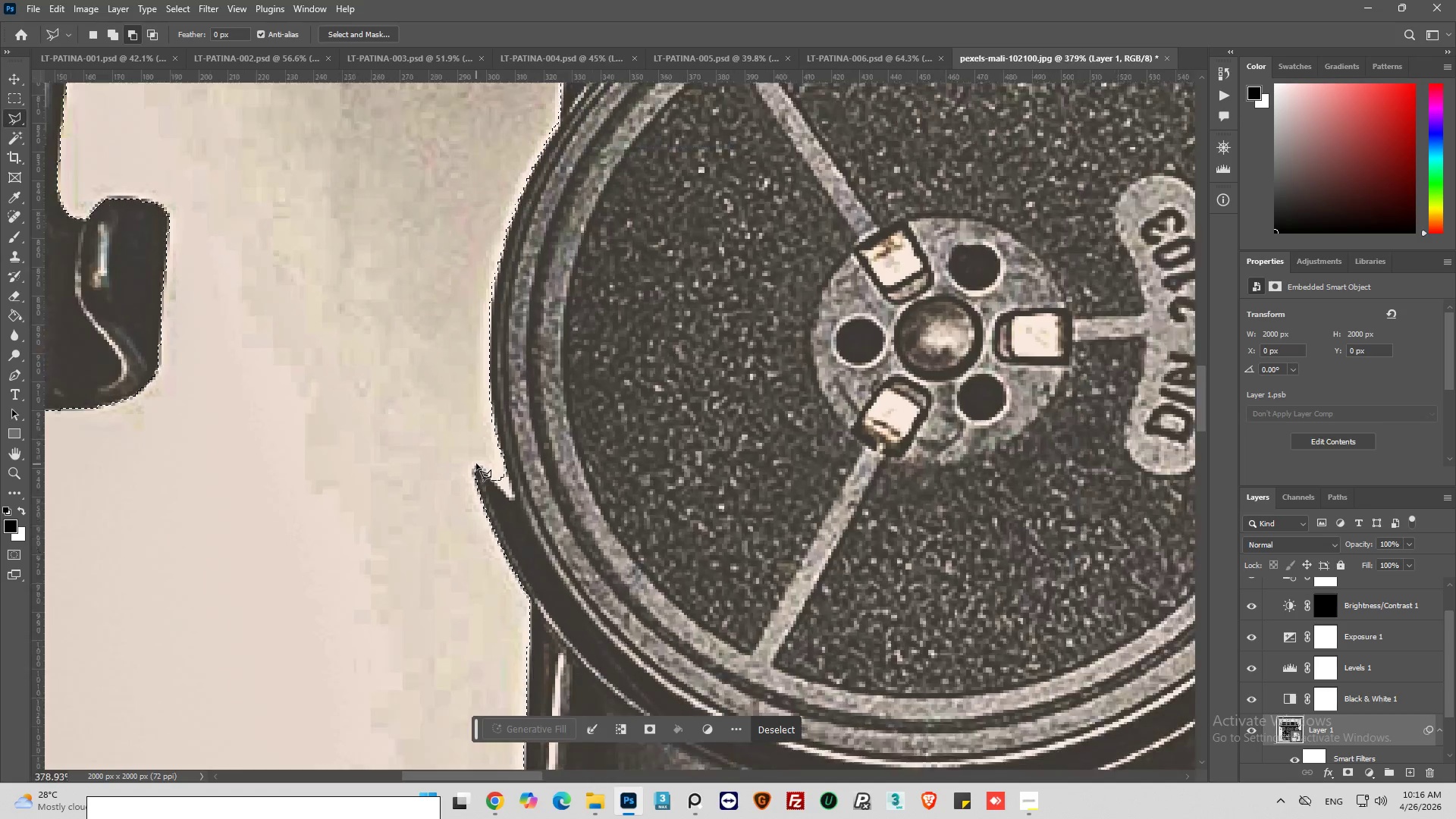 
scroll: coordinate [667, 383], scroll_direction: down, amount: 28.0
 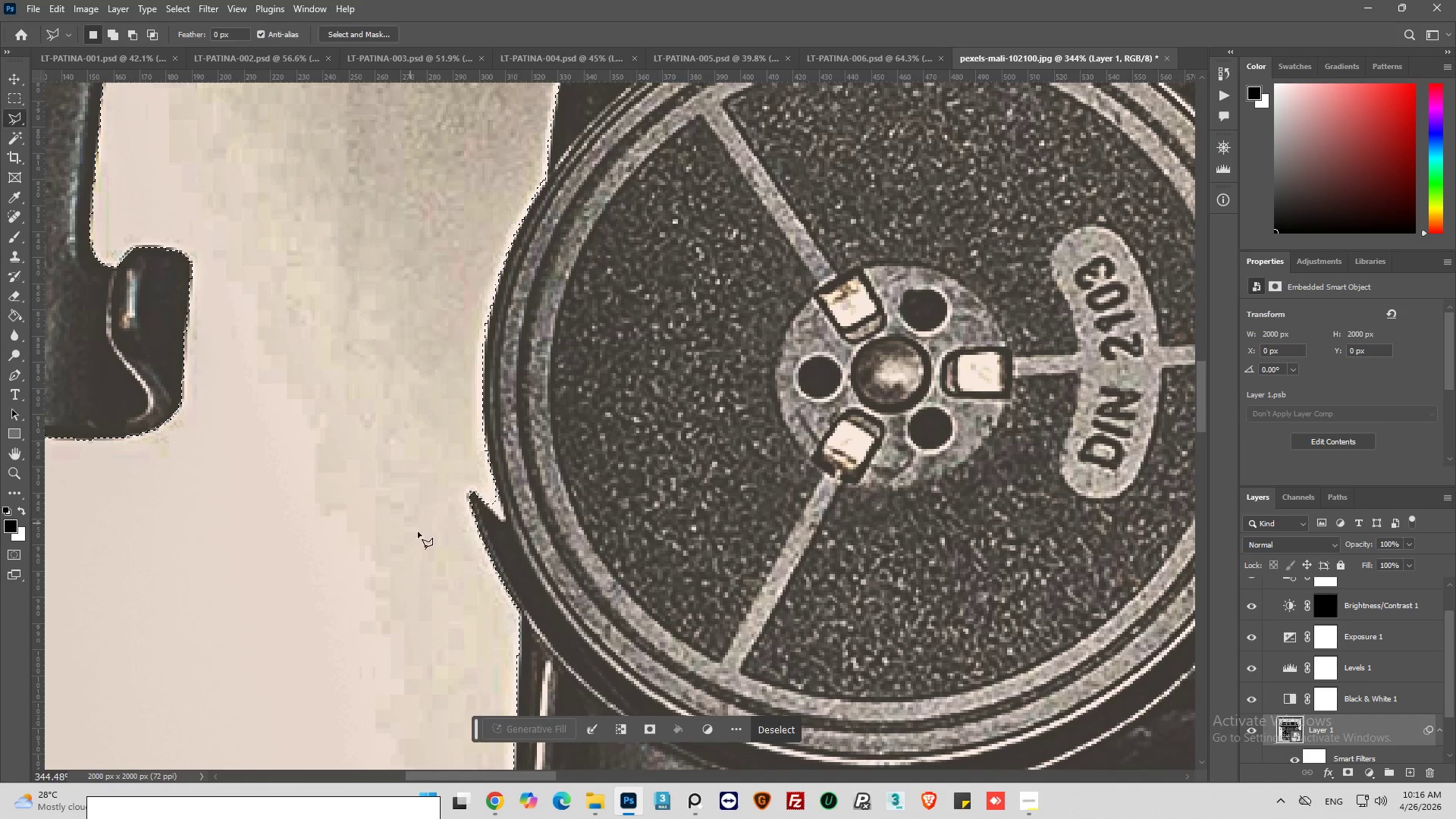 
hold_key(key=AltLeft, duration=0.42)
 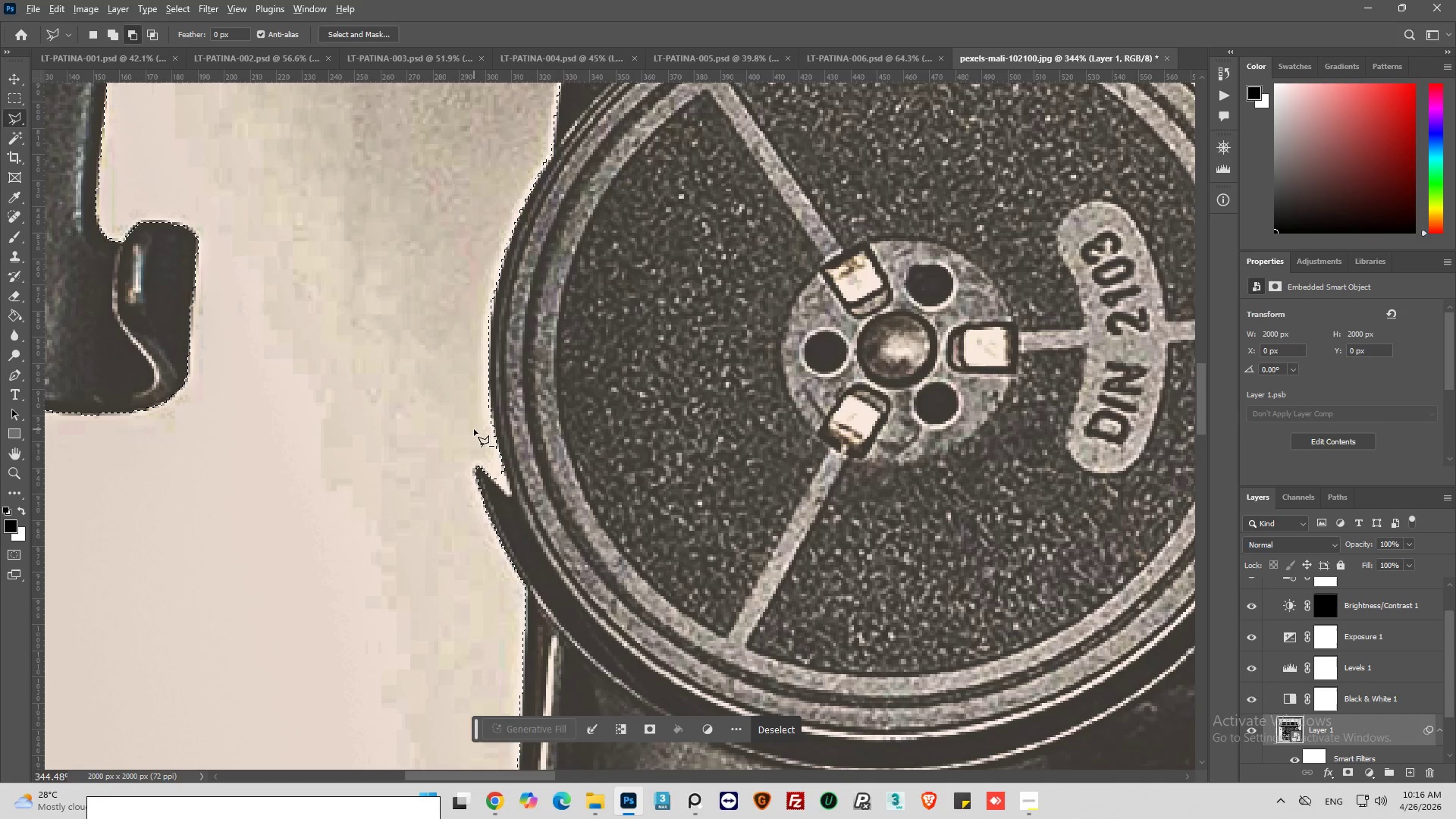 
scroll: coordinate [472, 542], scroll_direction: up, amount: 4.0
 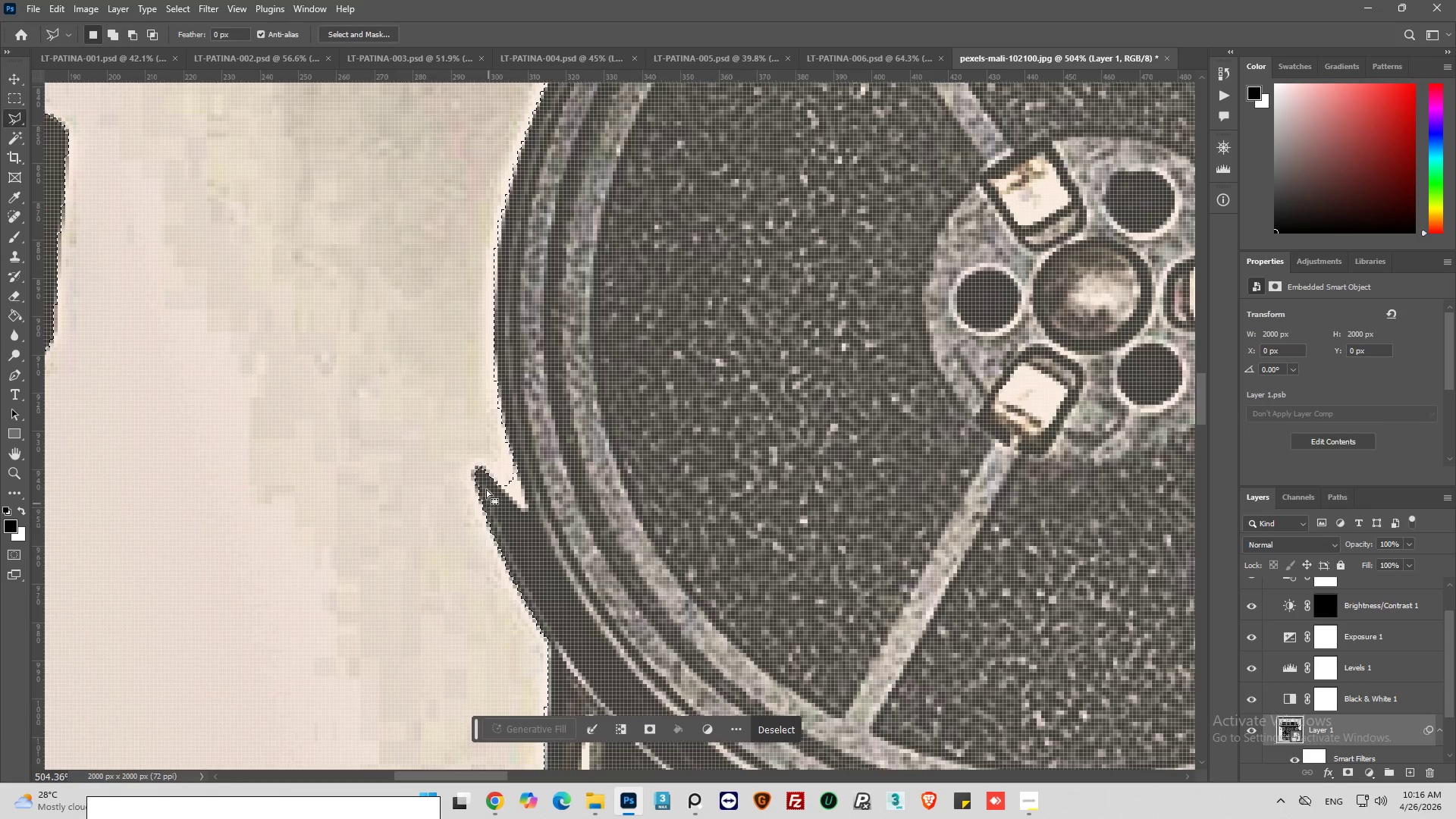 
scroll: coordinate [476, 464], scroll_direction: down, amount: 4.0
 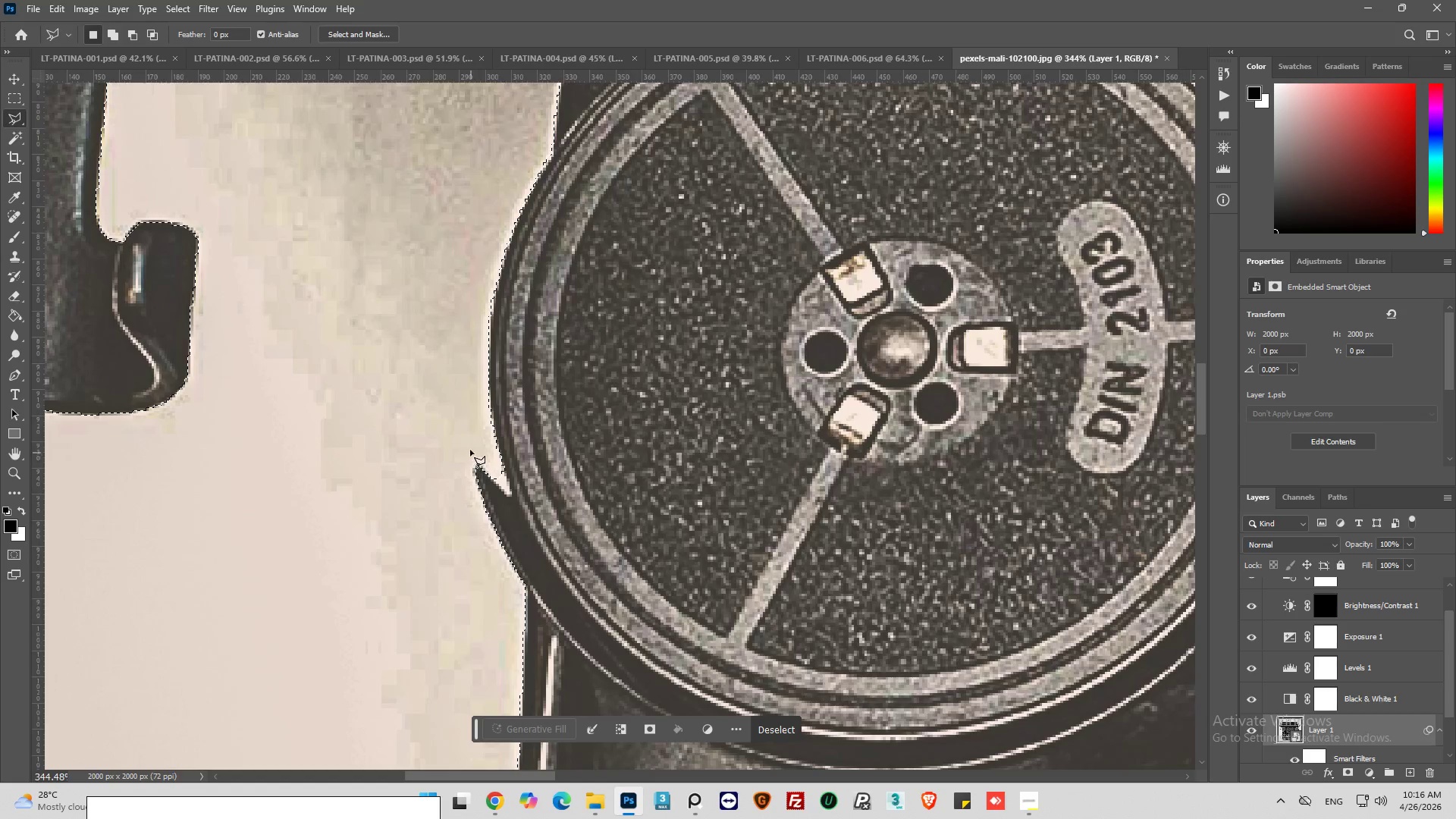 
hold_key(key=AltLeft, duration=0.95)
 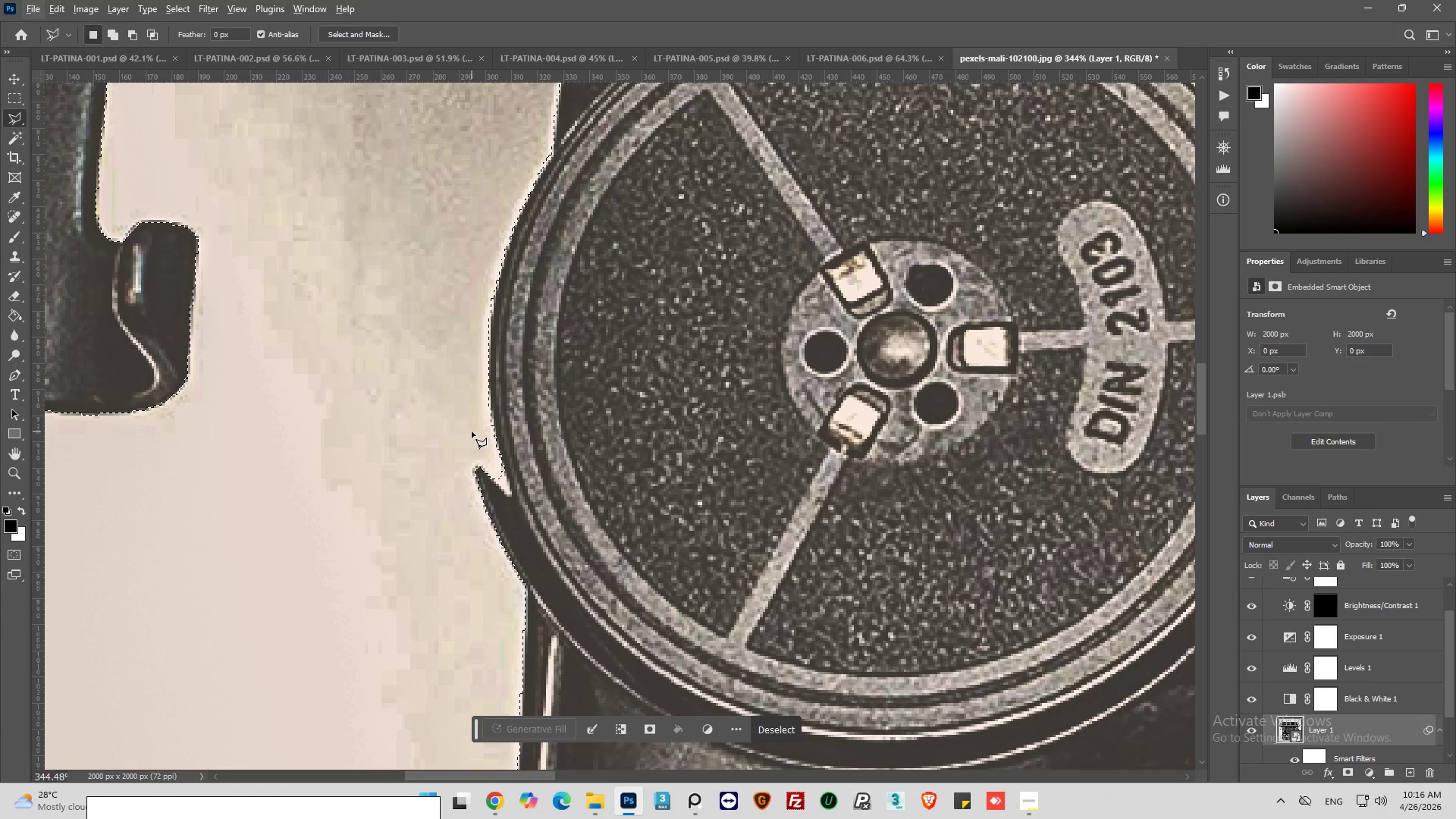 
hold_key(key=AltLeft, duration=0.75)
left_click([472, 428])
 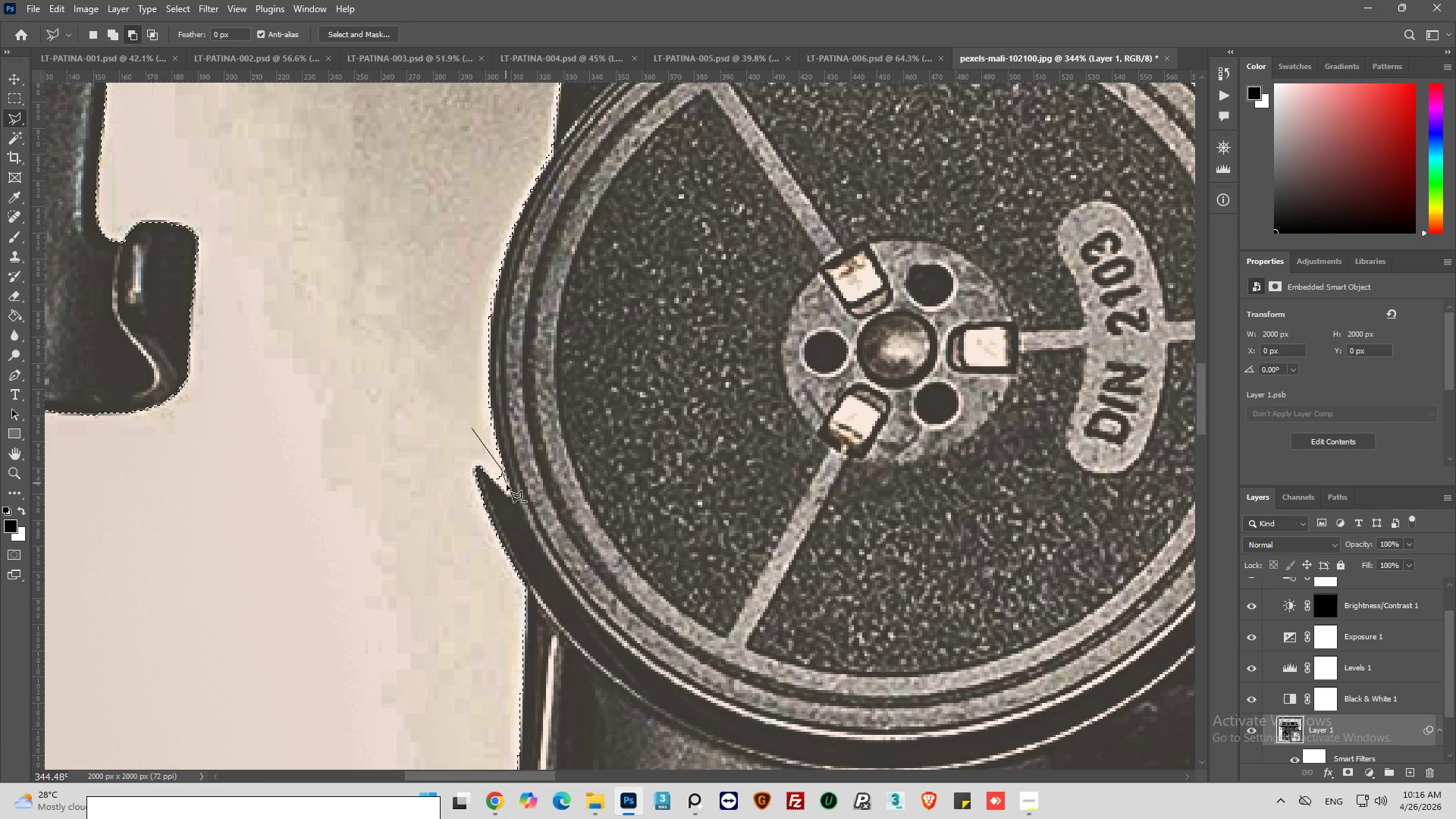 
left_click([507, 485])
 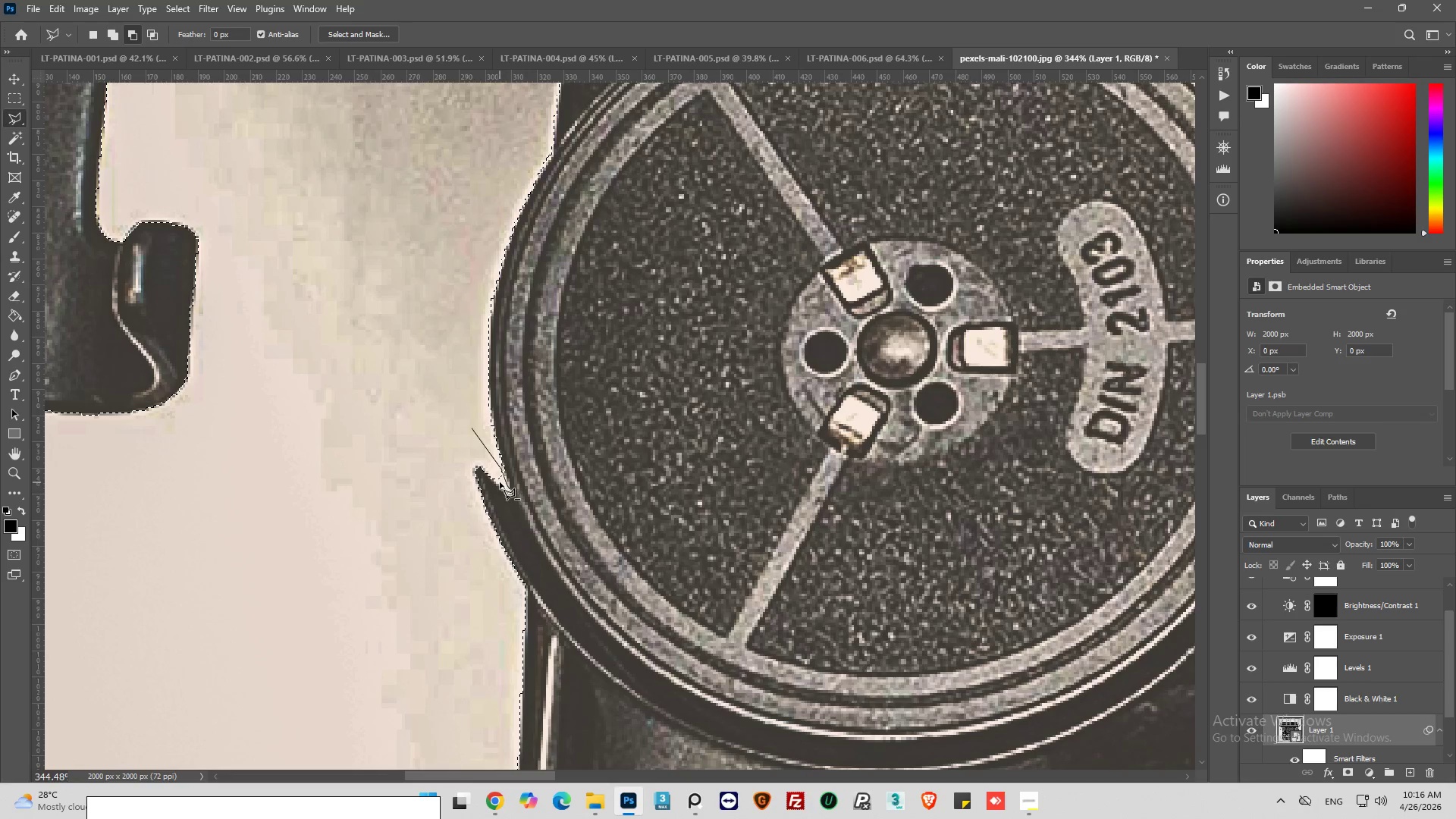 
left_click_drag(start_coordinate=[497, 481], to_coordinate=[491, 476])
 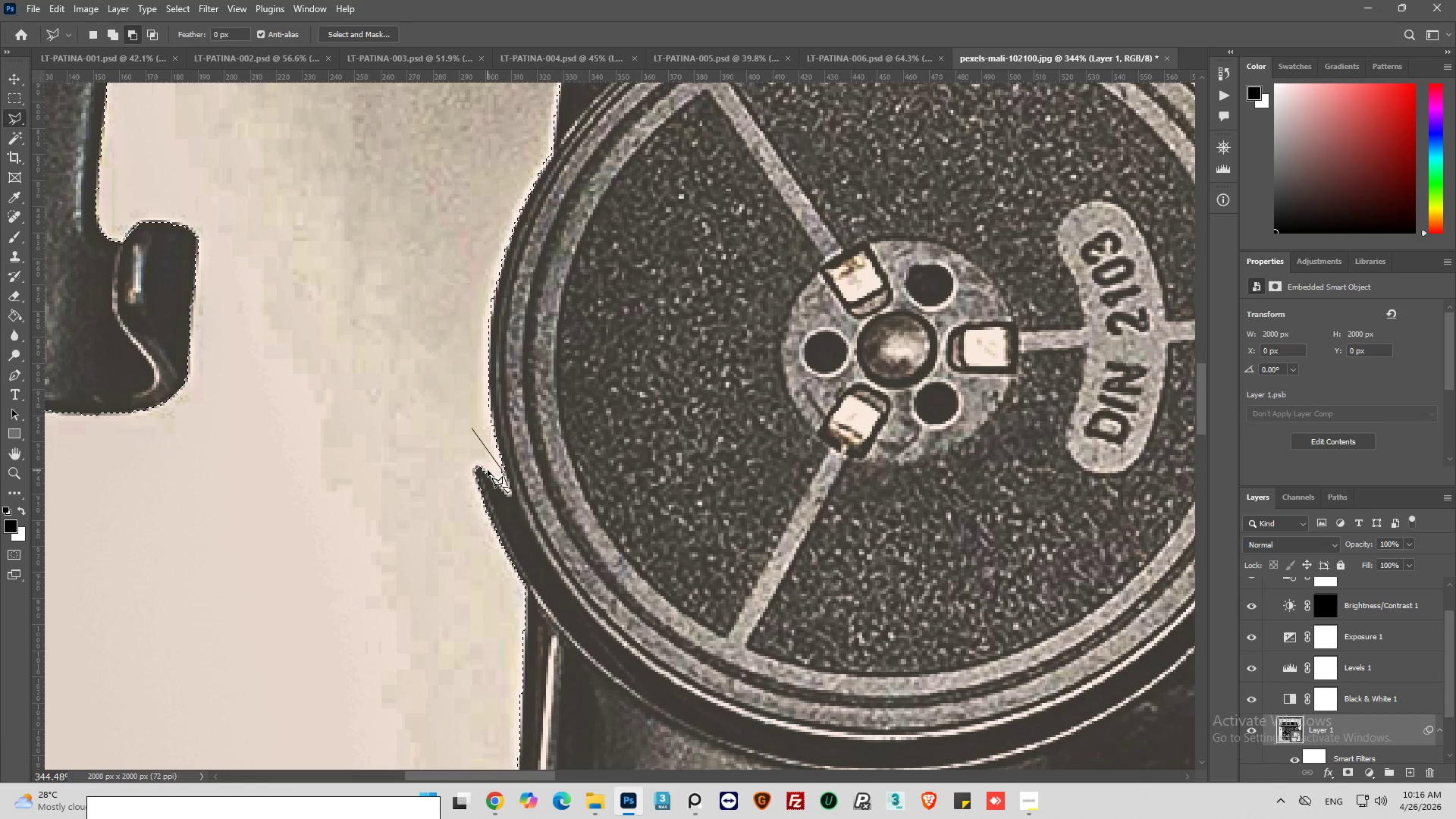 
left_click_drag(start_coordinate=[488, 470], to_coordinate=[482, 464])
 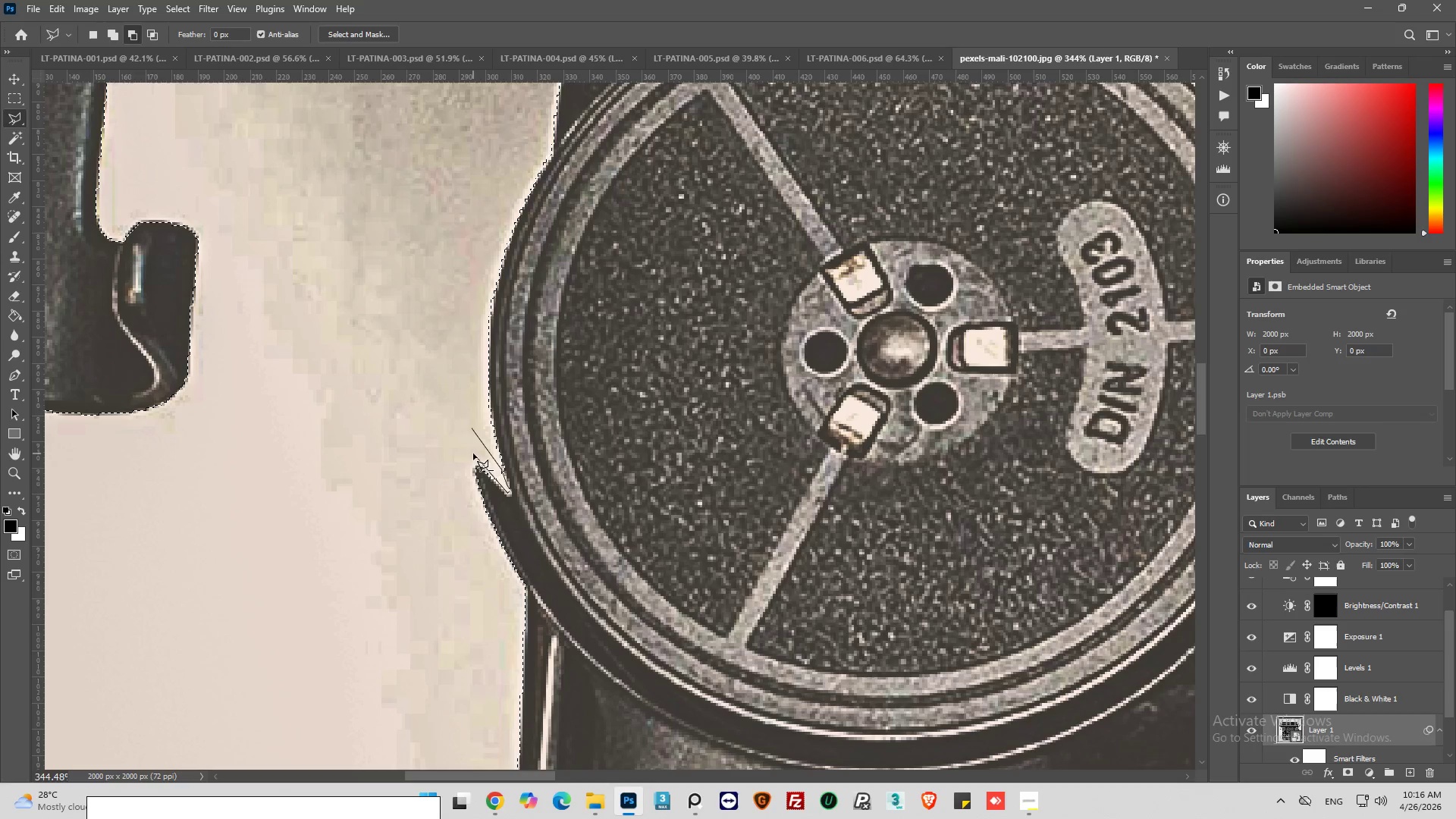 
left_click_drag(start_coordinate=[473, 453], to_coordinate=[472, 446])
 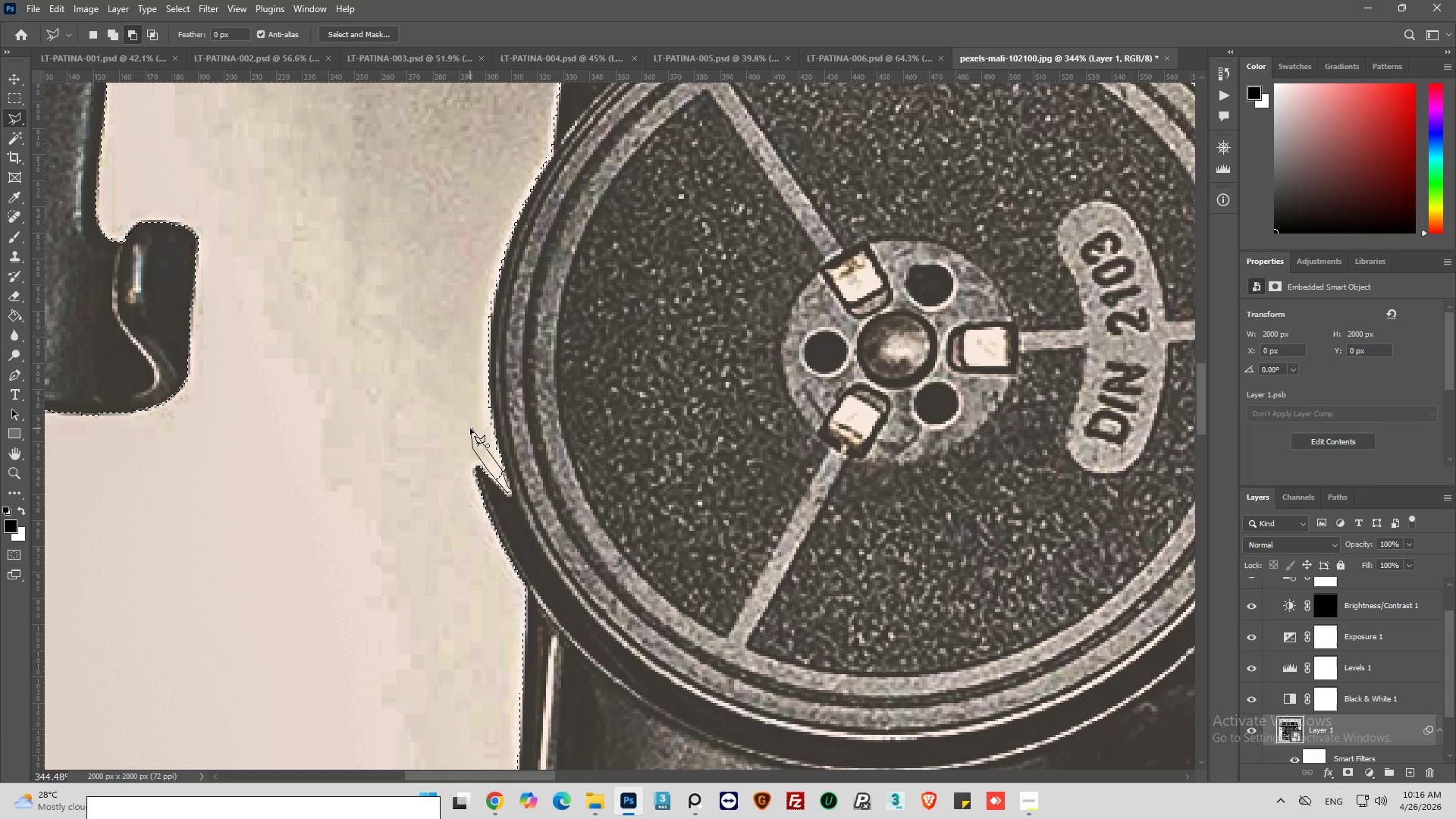 
left_click([470, 428])
 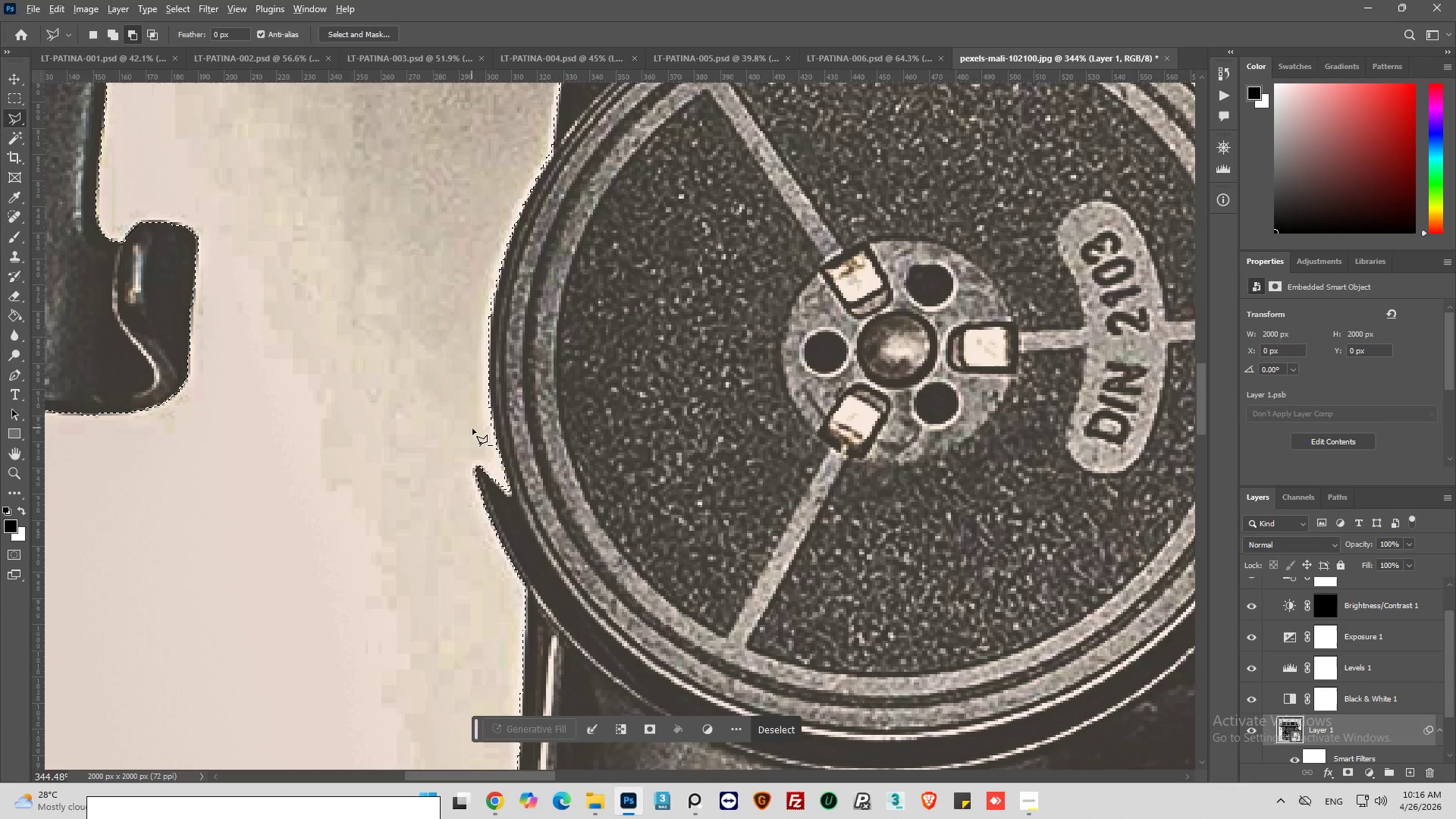 
hold_key(key=AltLeft, duration=0.47)
scroll: coordinate [510, 446], scroll_direction: down, amount: 16.0
 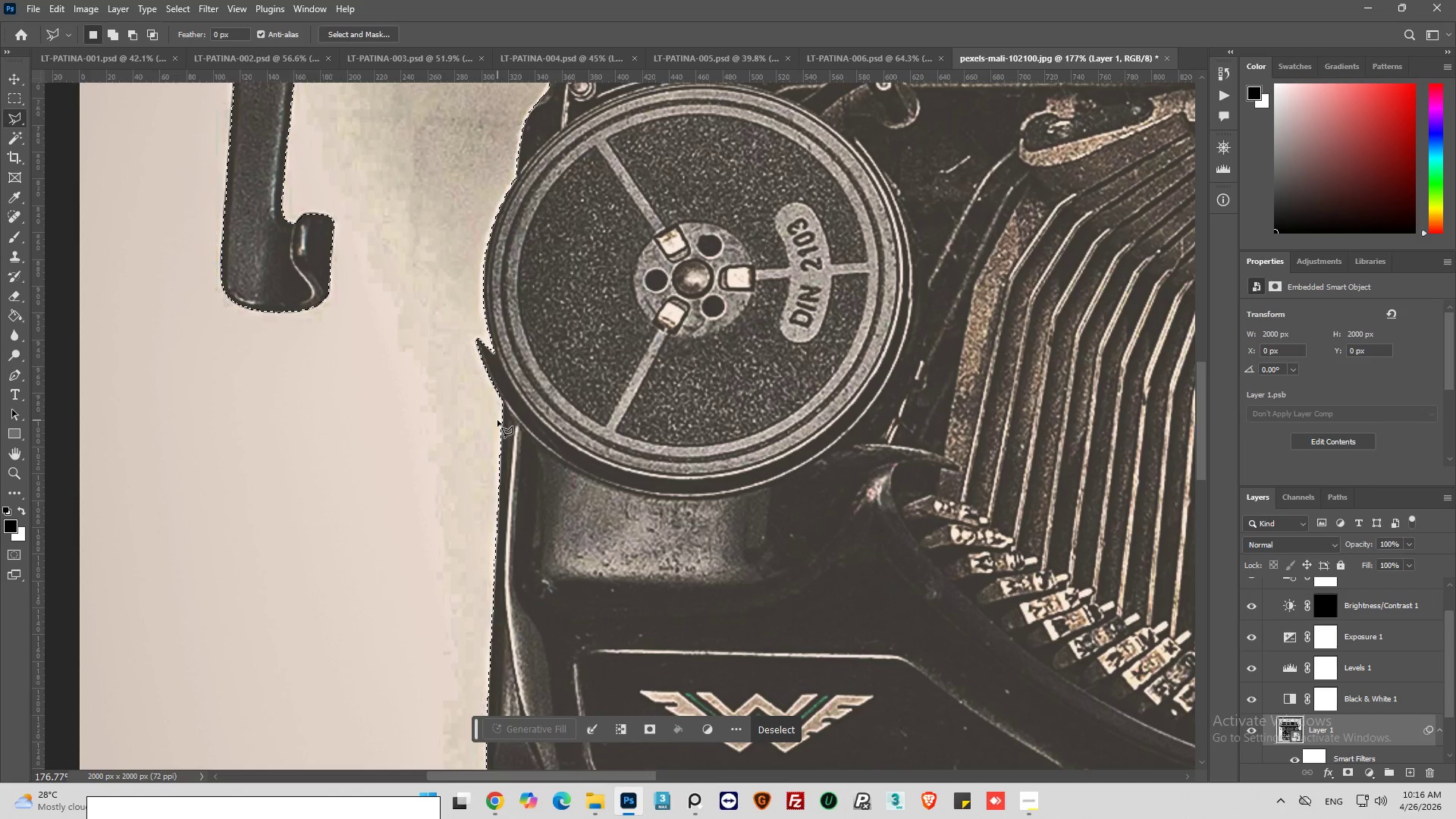 
hold_key(key=AltLeft, duration=0.59)
scroll: coordinate [497, 417], scroll_direction: up, amount: 9.0
 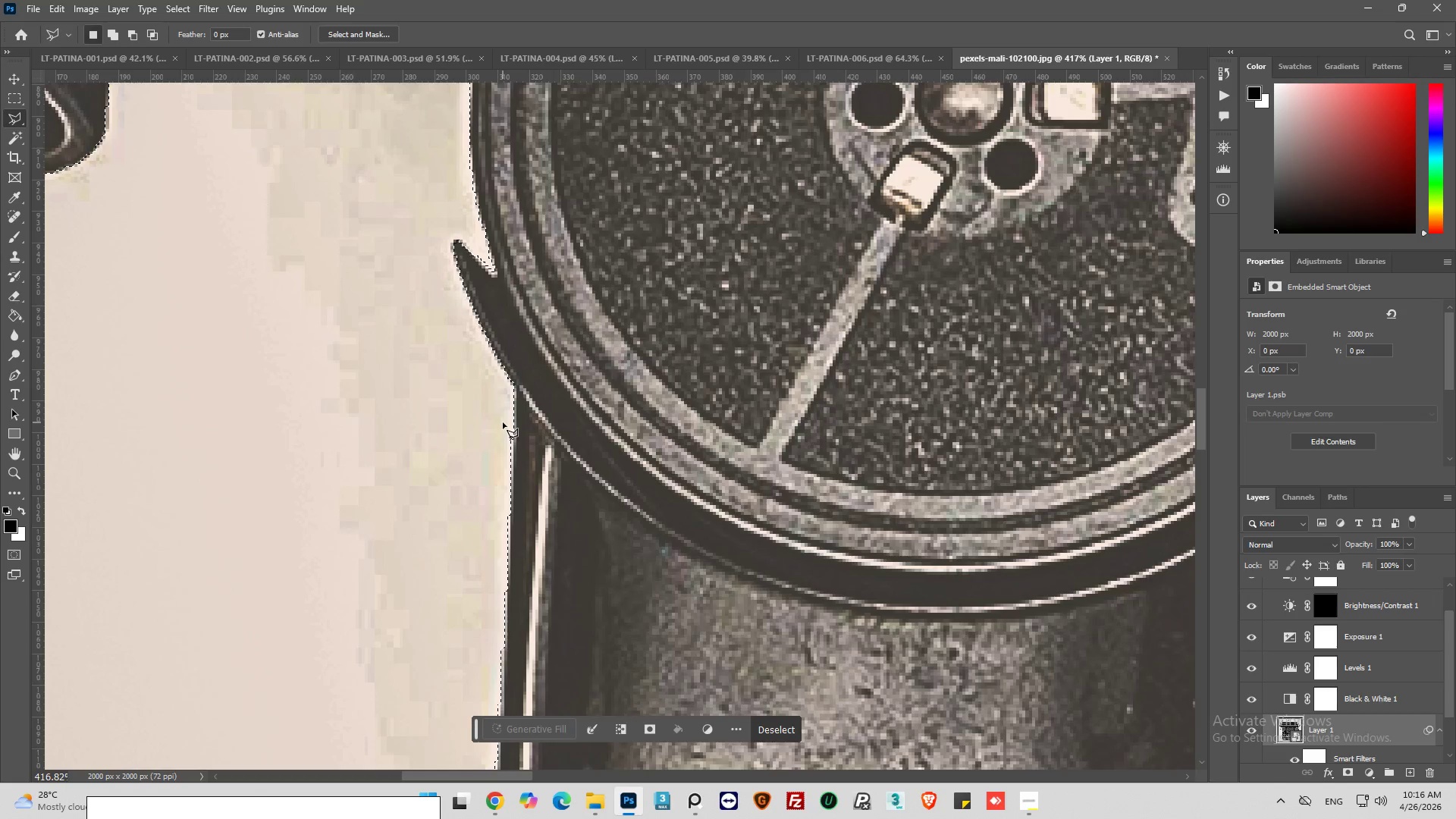 
hold_key(key=AltLeft, duration=0.72)
scroll: coordinate [509, 410], scroll_direction: down, amount: 35.0
 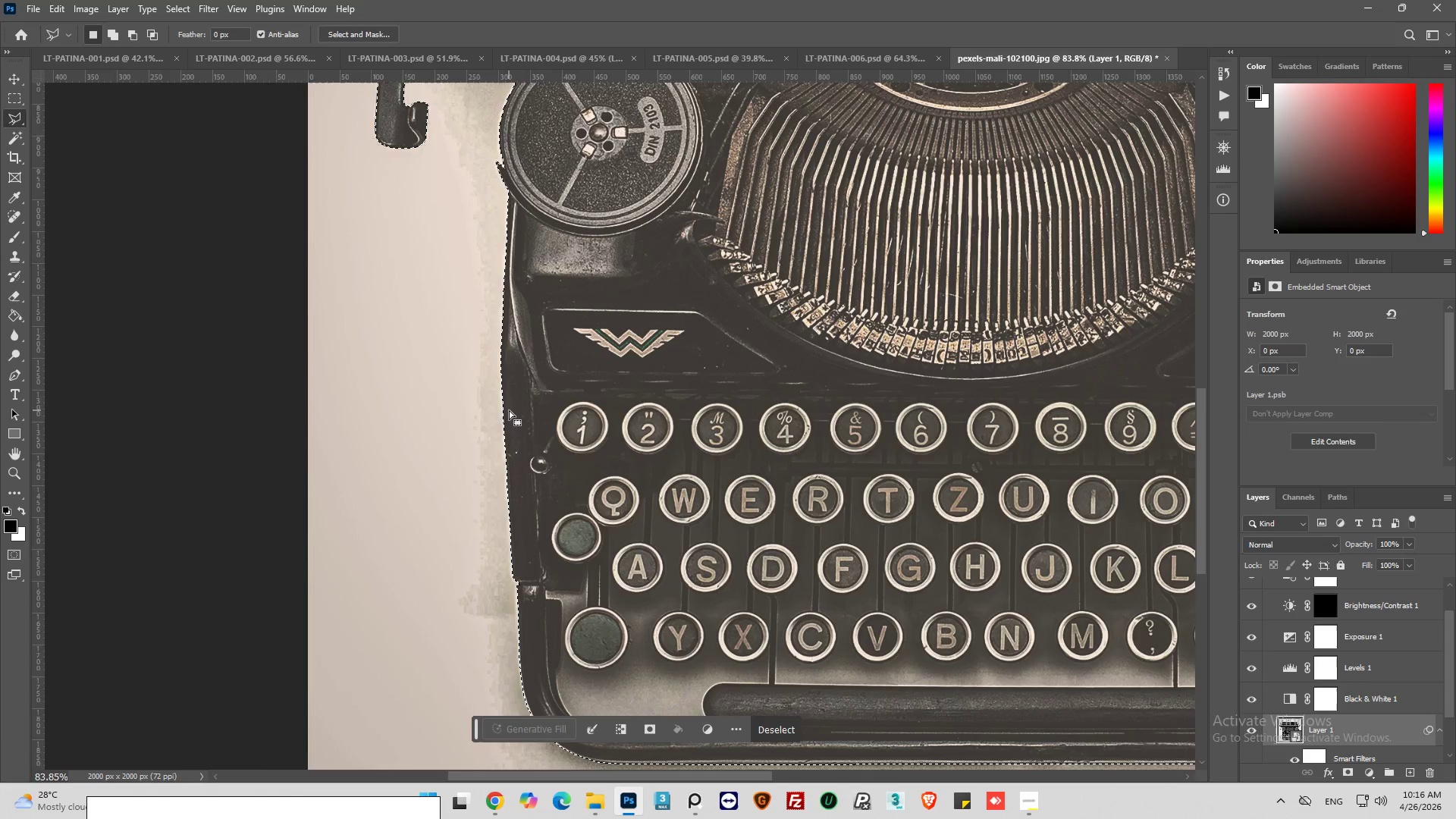 
hold_key(key=AltLeft, duration=0.5)
scroll: coordinate [495, 396], scroll_direction: down, amount: 5.0
 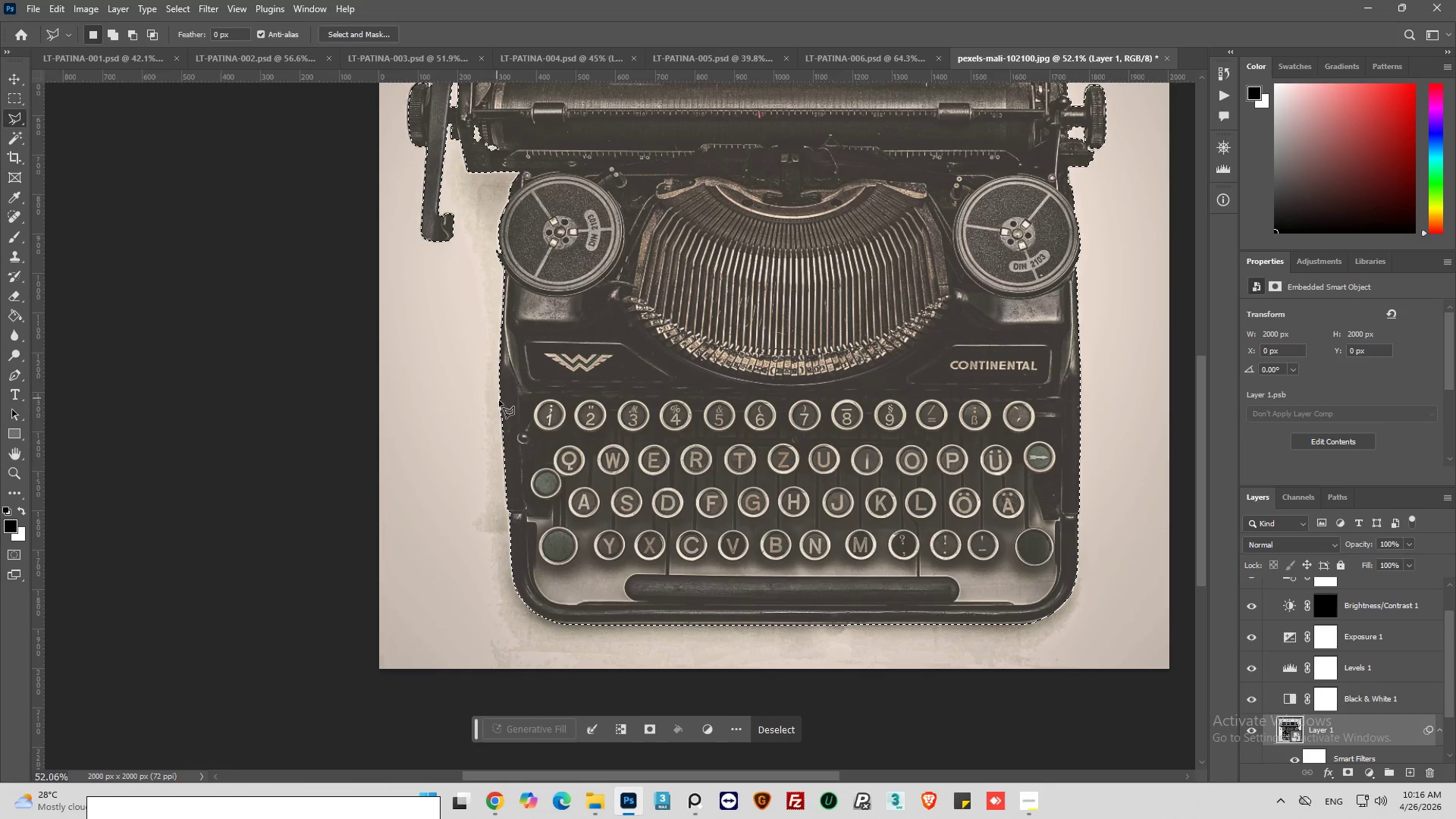 
hold_key(key=AltLeft, duration=1.02)
scroll: coordinate [796, 507], scroll_direction: up, amount: 8.0
 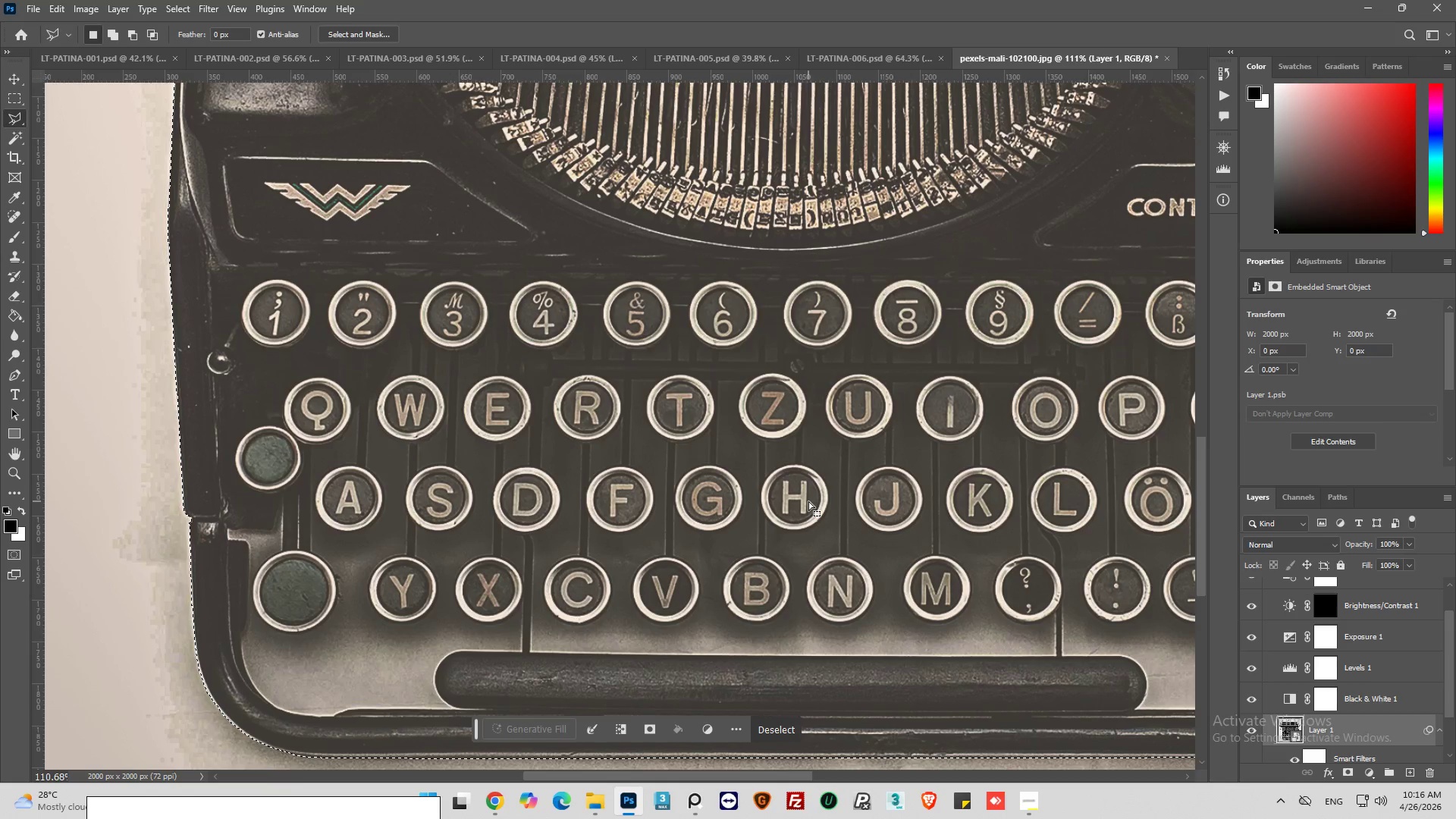 
wait(13.15)
 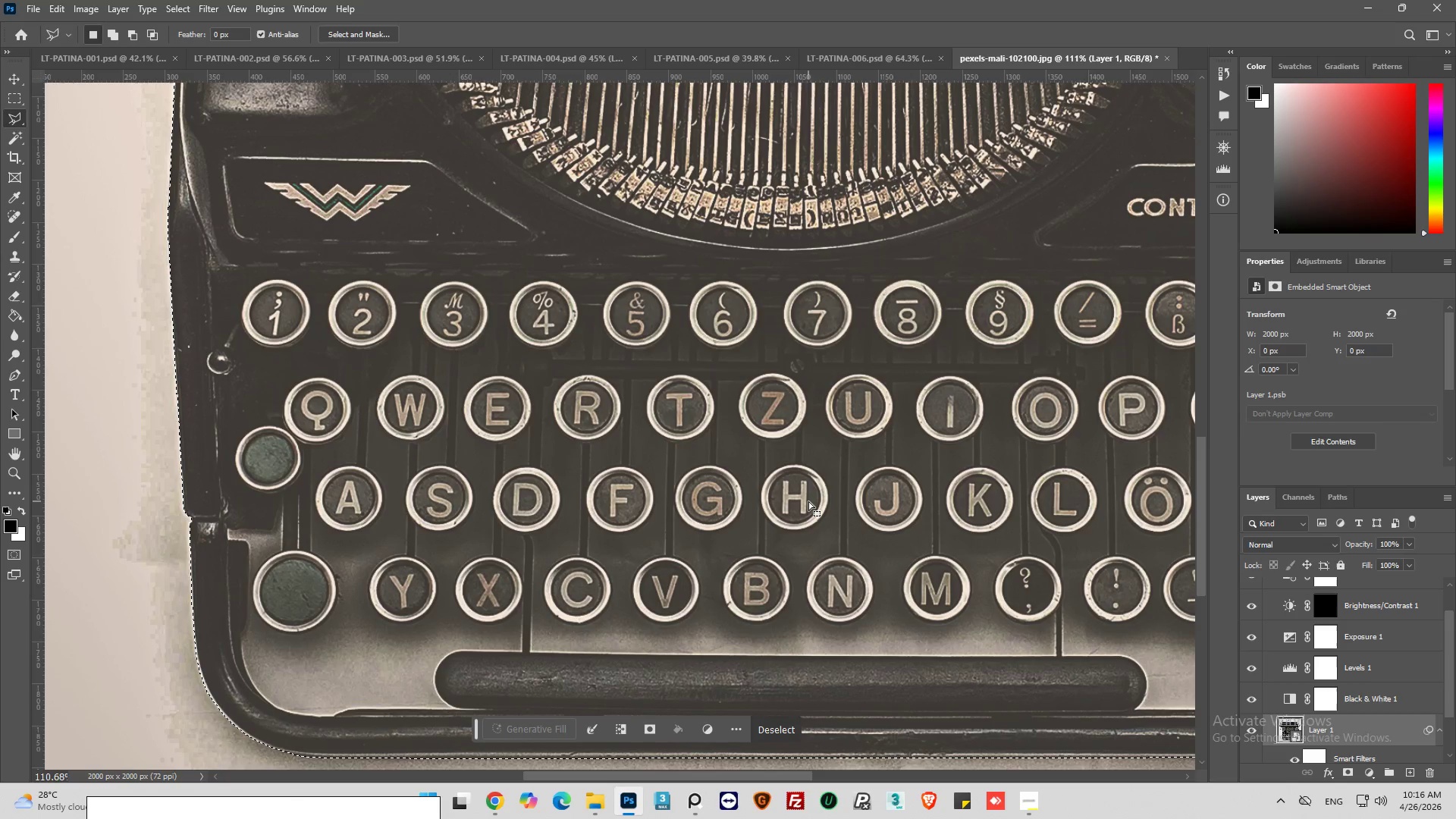 
hold_key(key=AltLeft, duration=0.83)
scroll: coordinate [162, 247], scroll_direction: up, amount: 24.0
 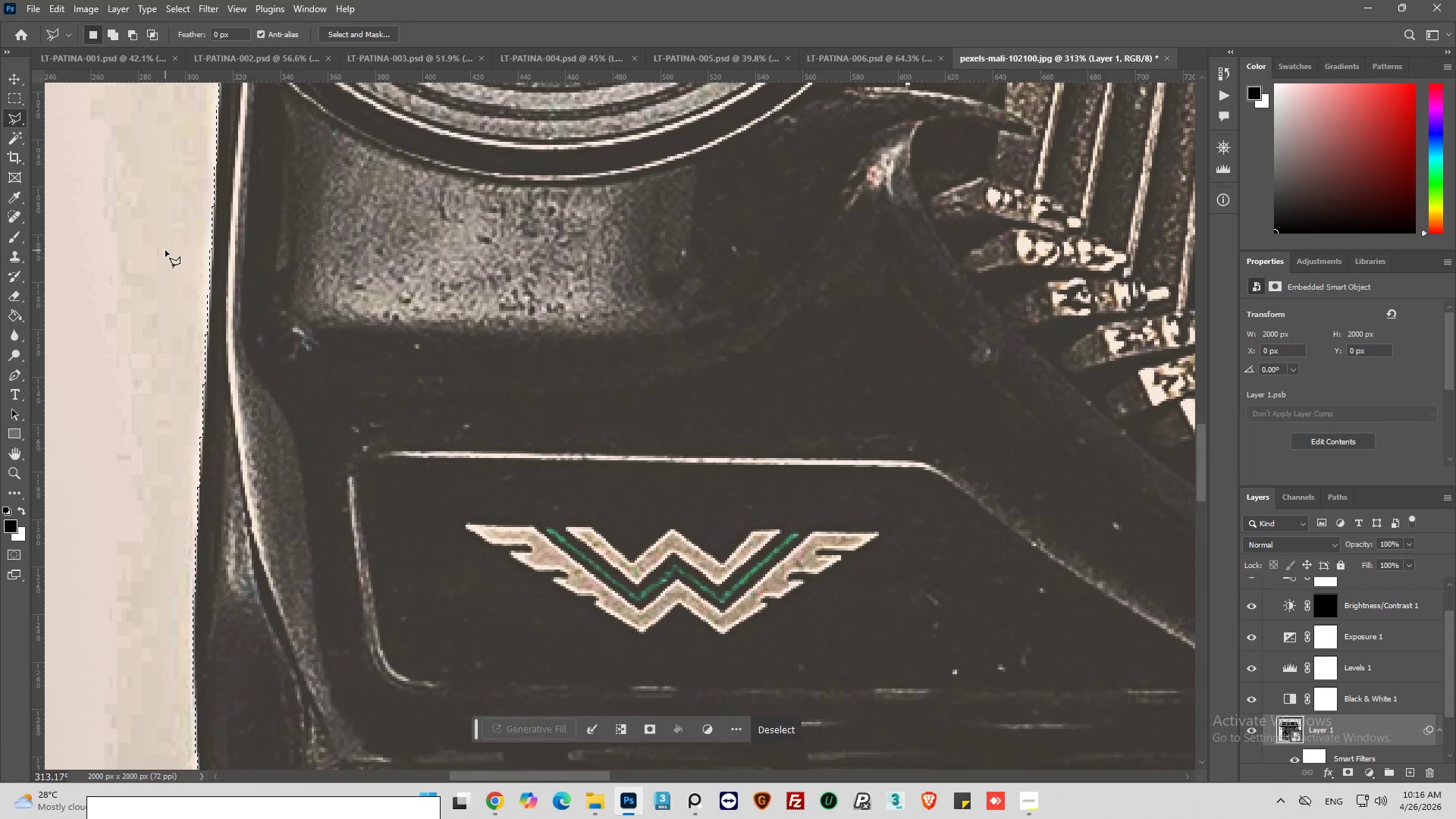 
hold_key(key=AltLeft, duration=1.09)
 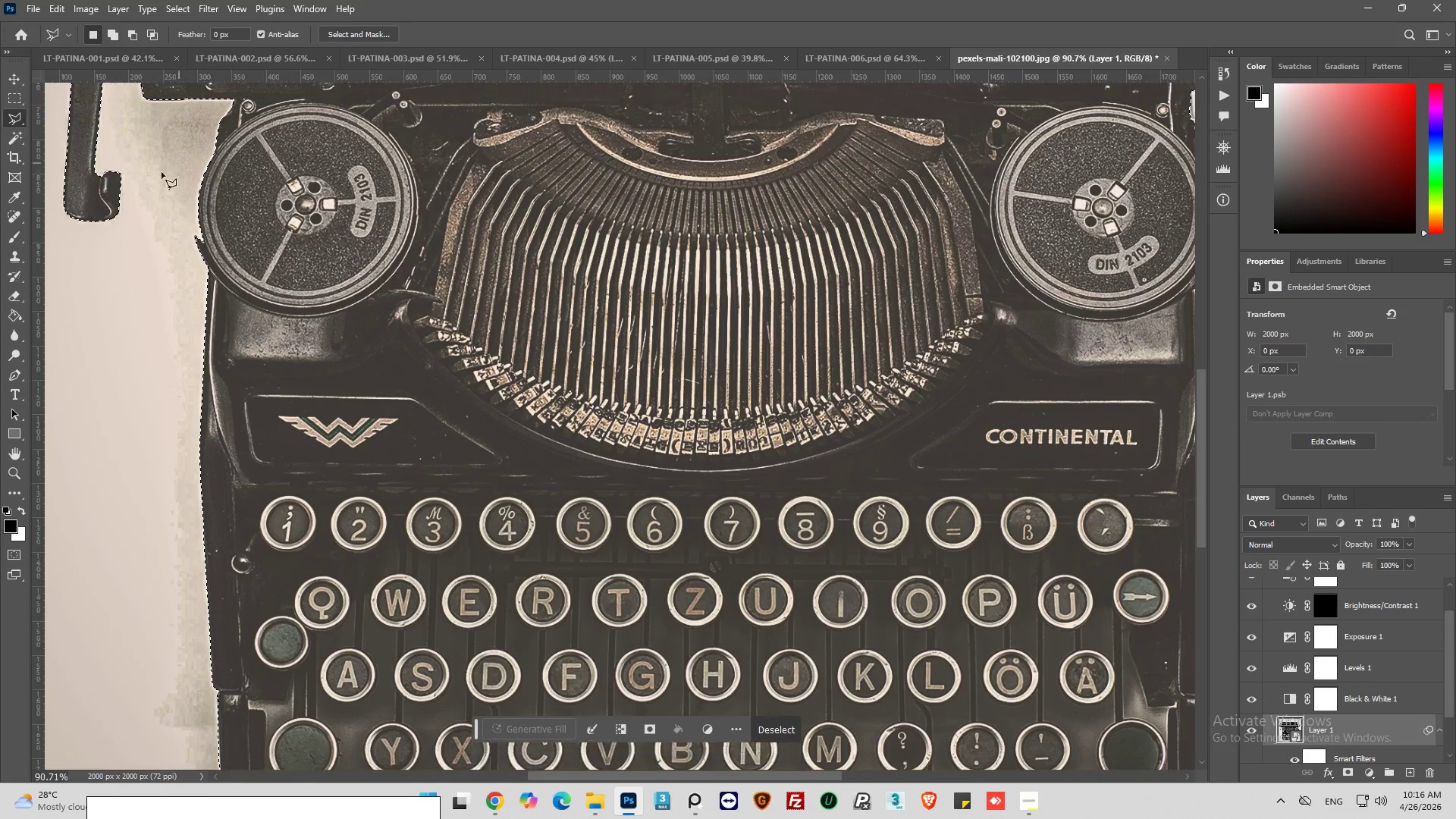 
hold_key(key=AltLeft, duration=1.42)
 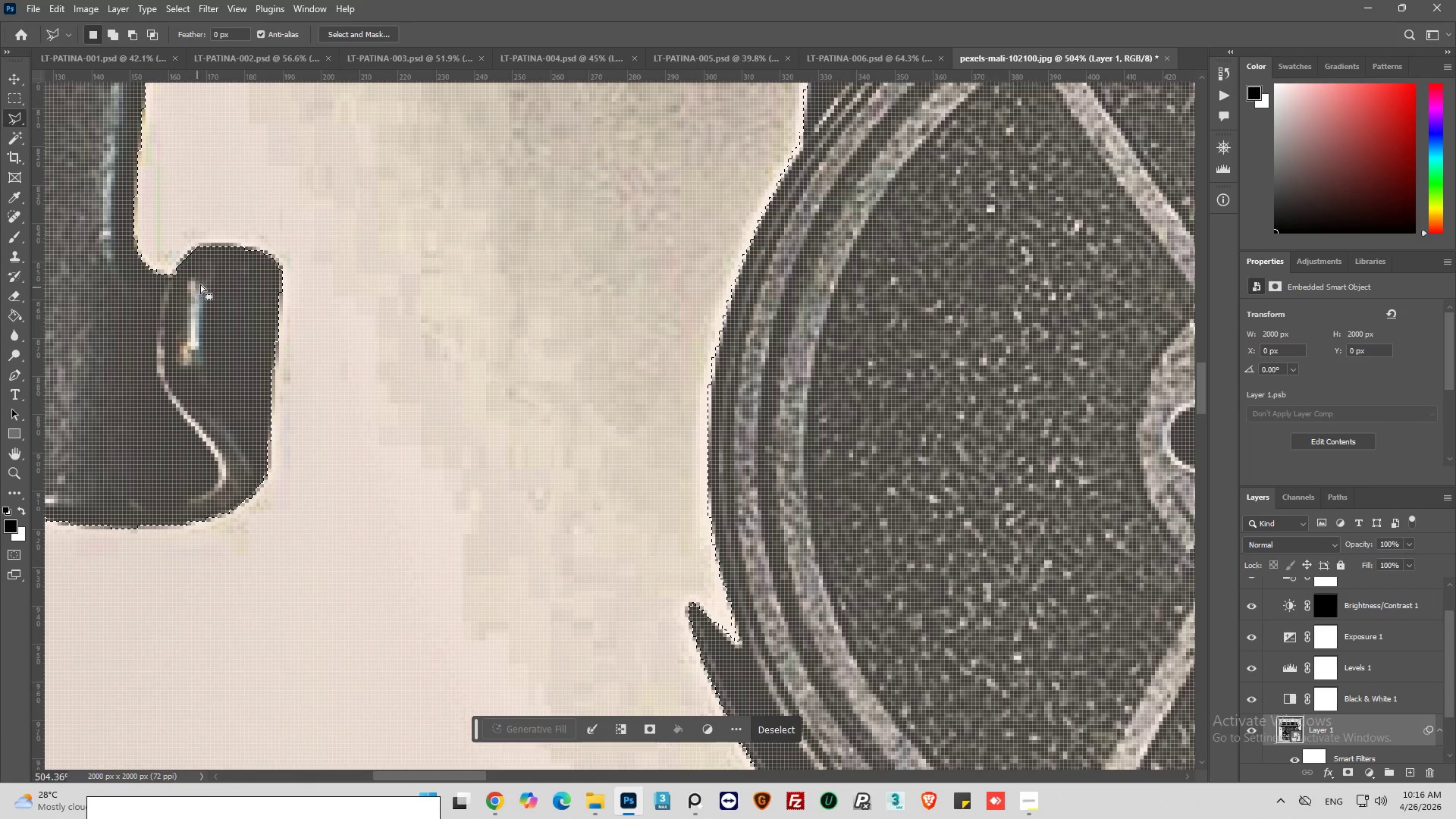 
hold_key(key=AltLeft, duration=0.44)
 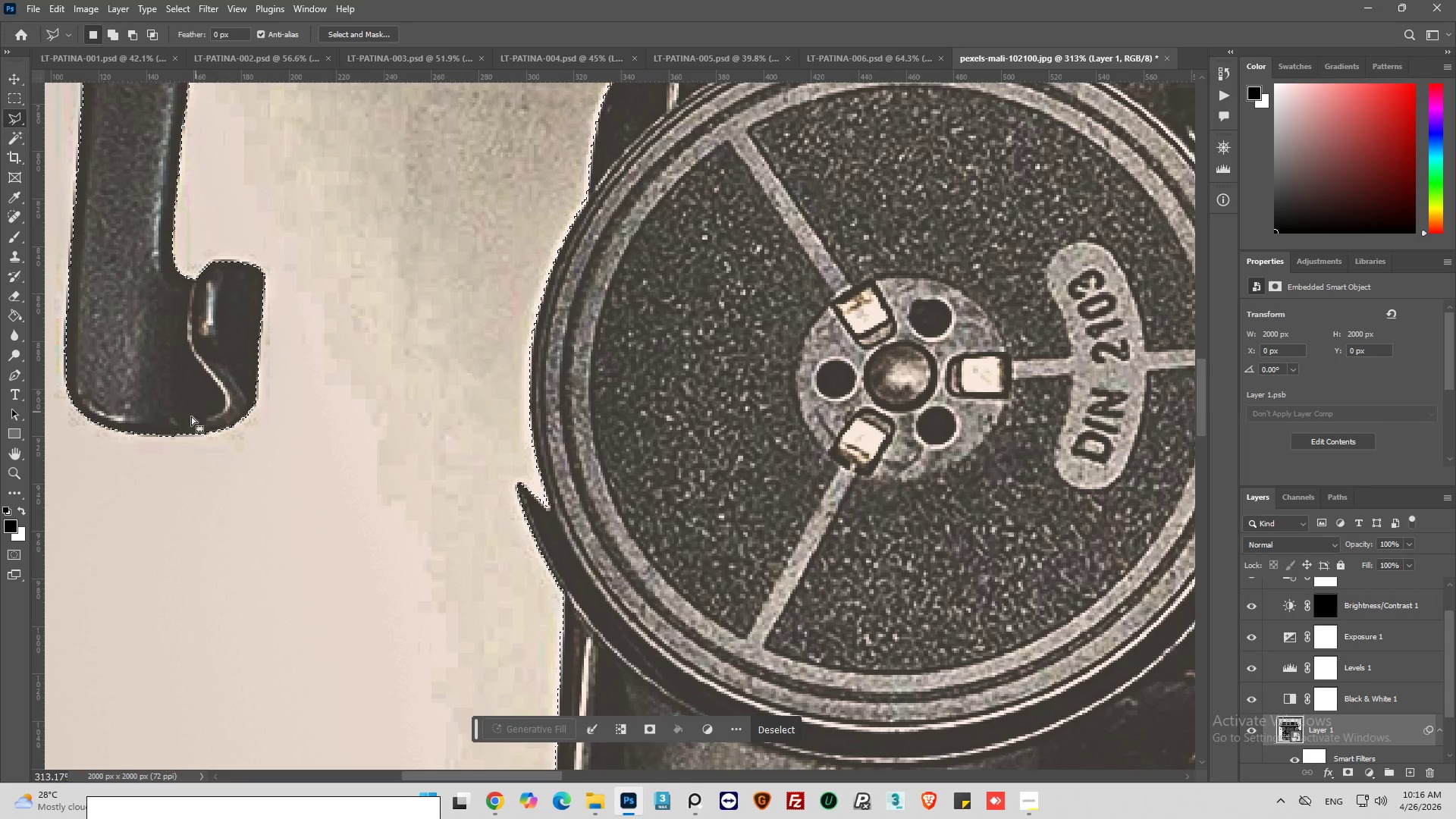 
scroll: coordinate [134, 240], scroll_direction: up, amount: 15.0
 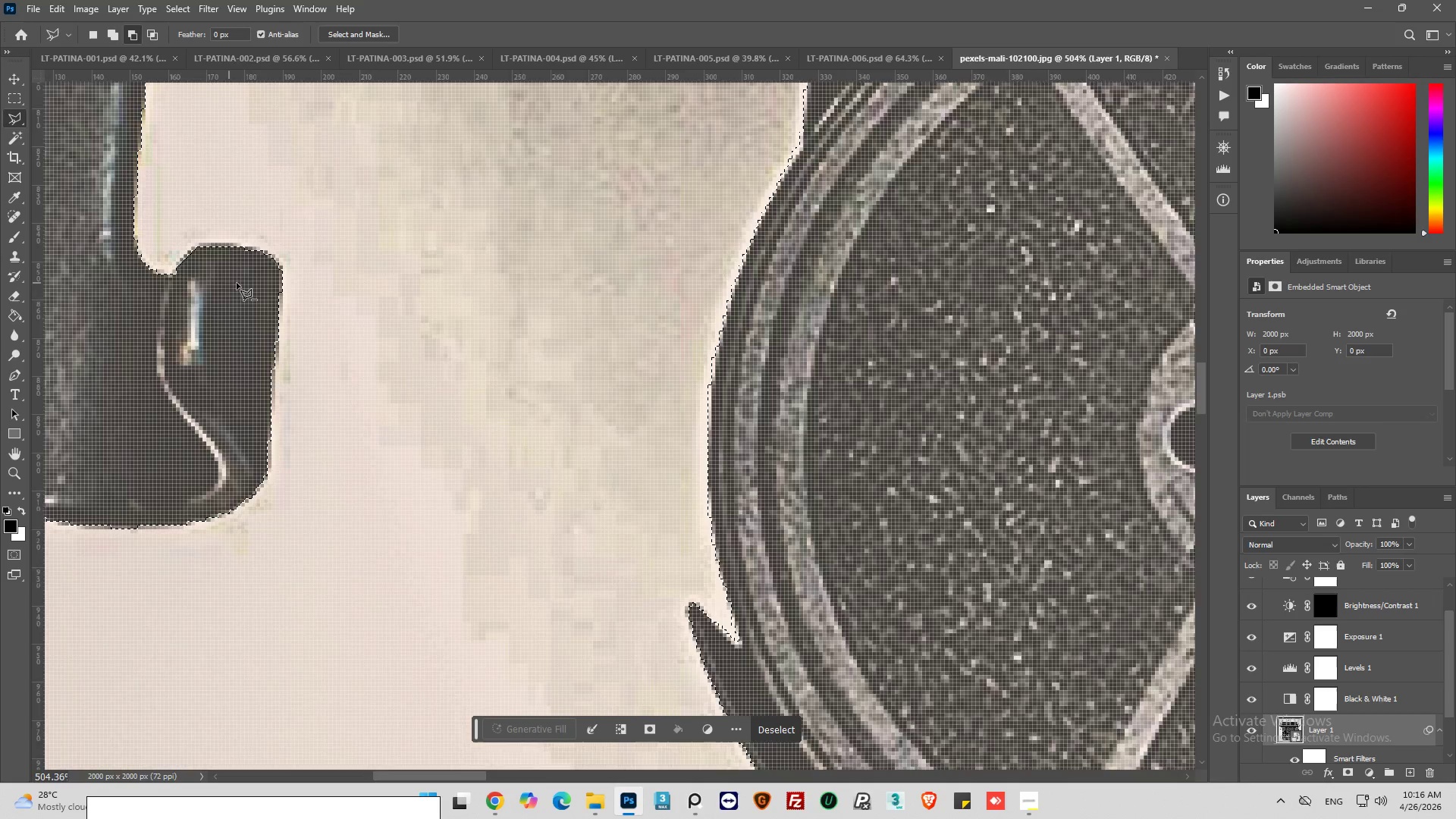 
scroll: coordinate [235, 286], scroll_direction: down, amount: 5.0
 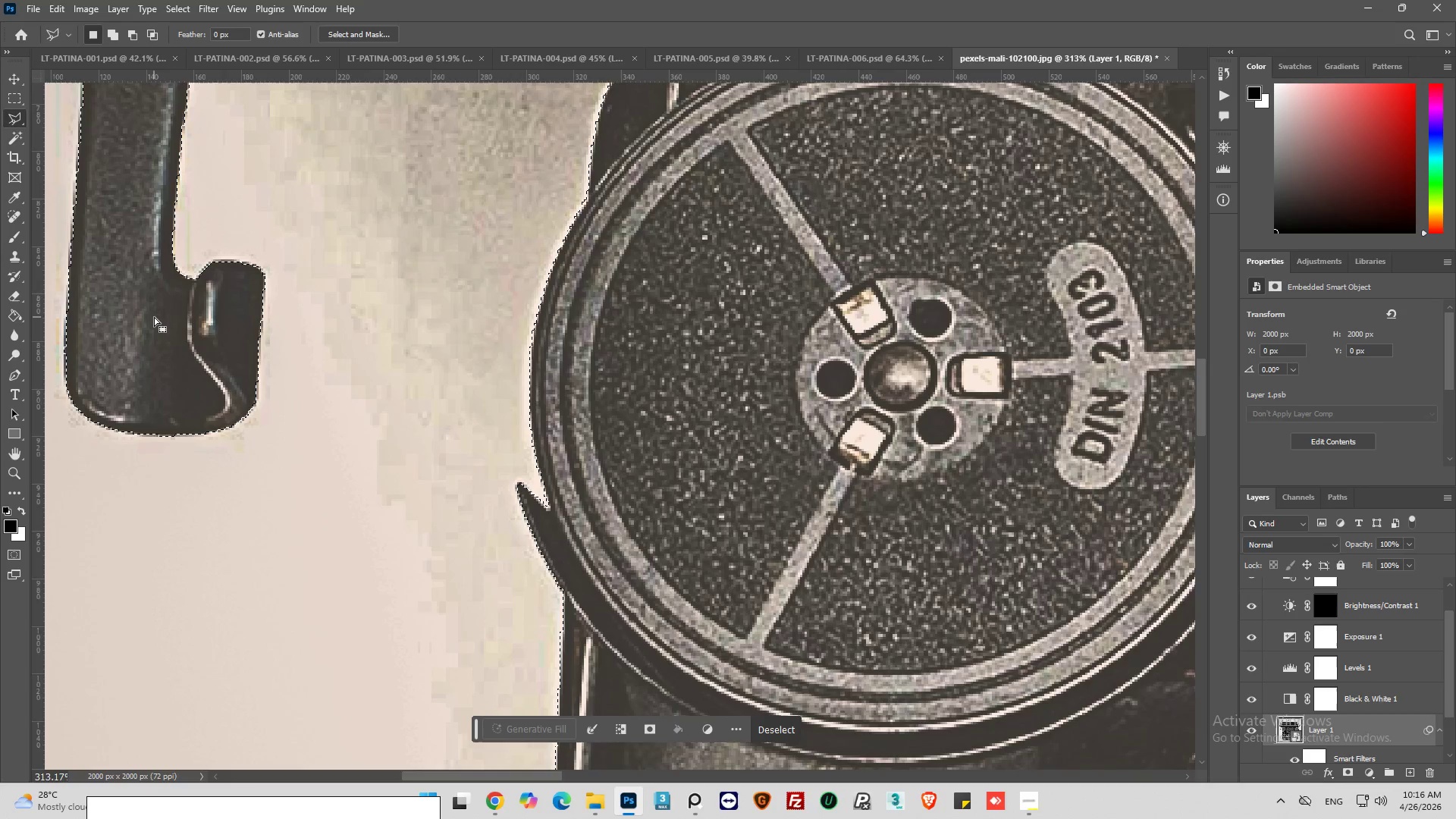 
hold_key(key=AltLeft, duration=0.7)
scroll: coordinate [156, 303], scroll_direction: down, amount: 13.0
 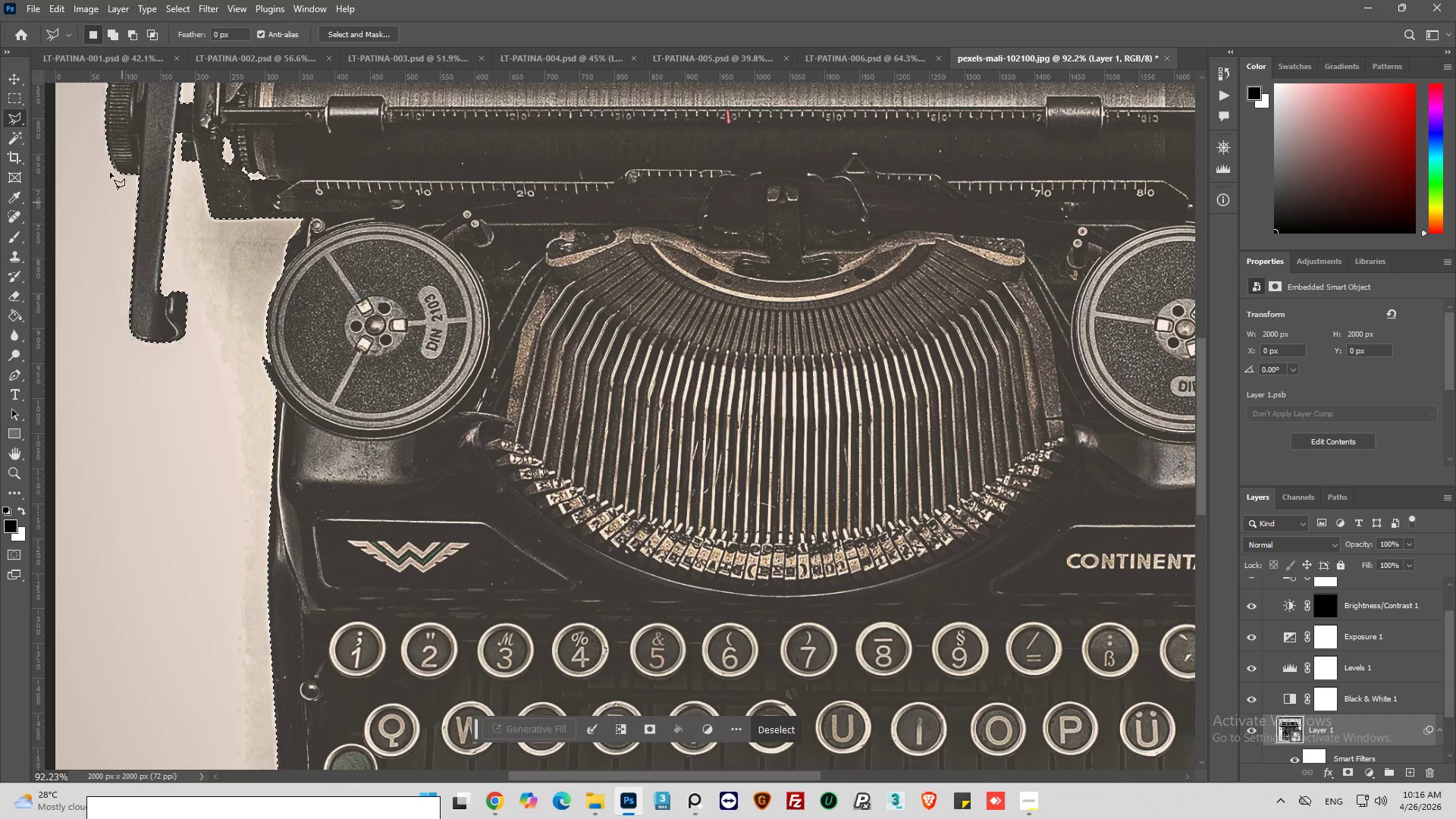 
hold_key(key=AltLeft, duration=0.59)
hold_key(key=AltLeft, duration=0.77)
scroll: coordinate [133, 266], scroll_direction: up, amount: 40.0
 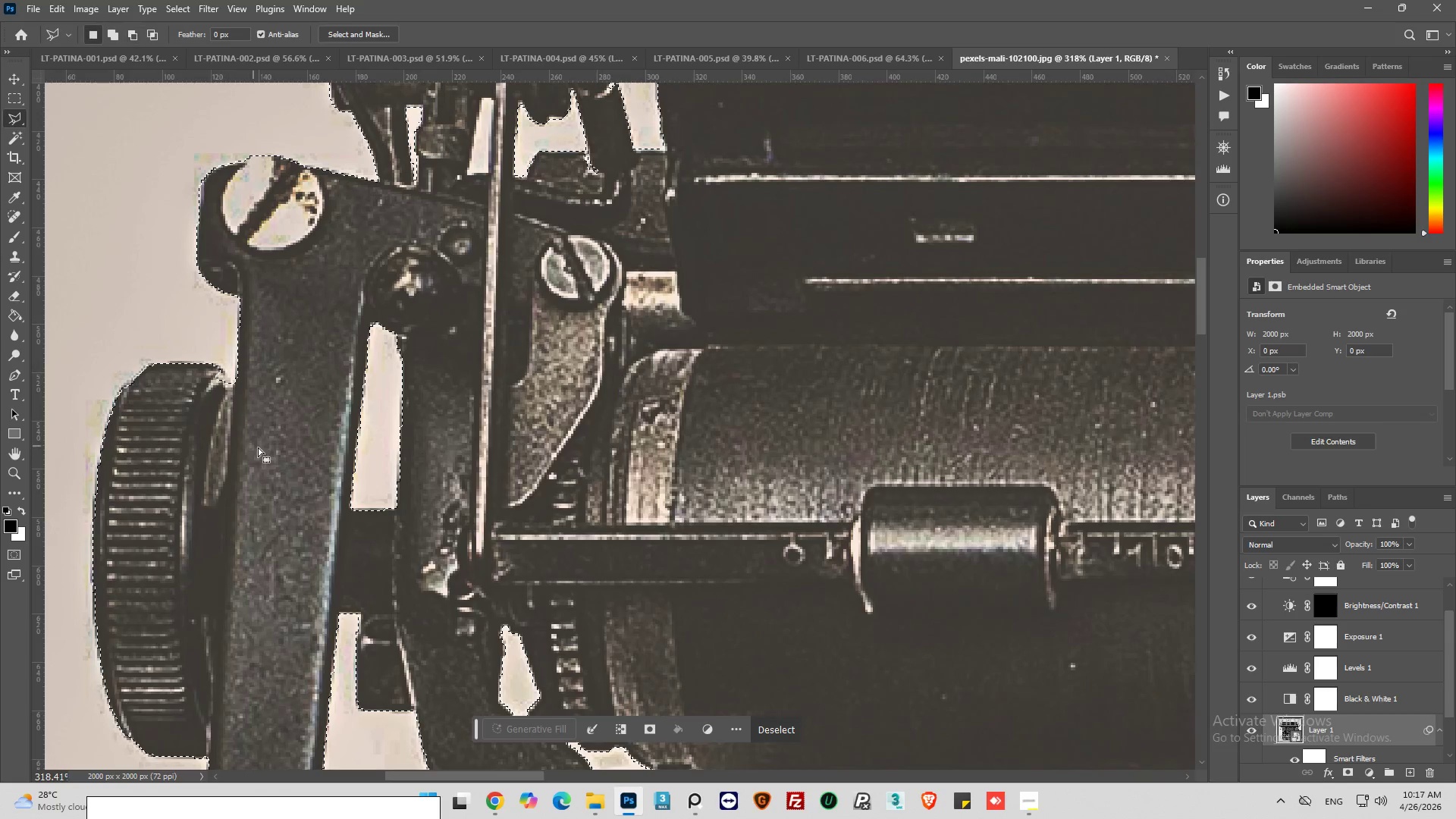 
hold_key(key=ShiftLeft, duration=0.81)
left_click([264, 394])
 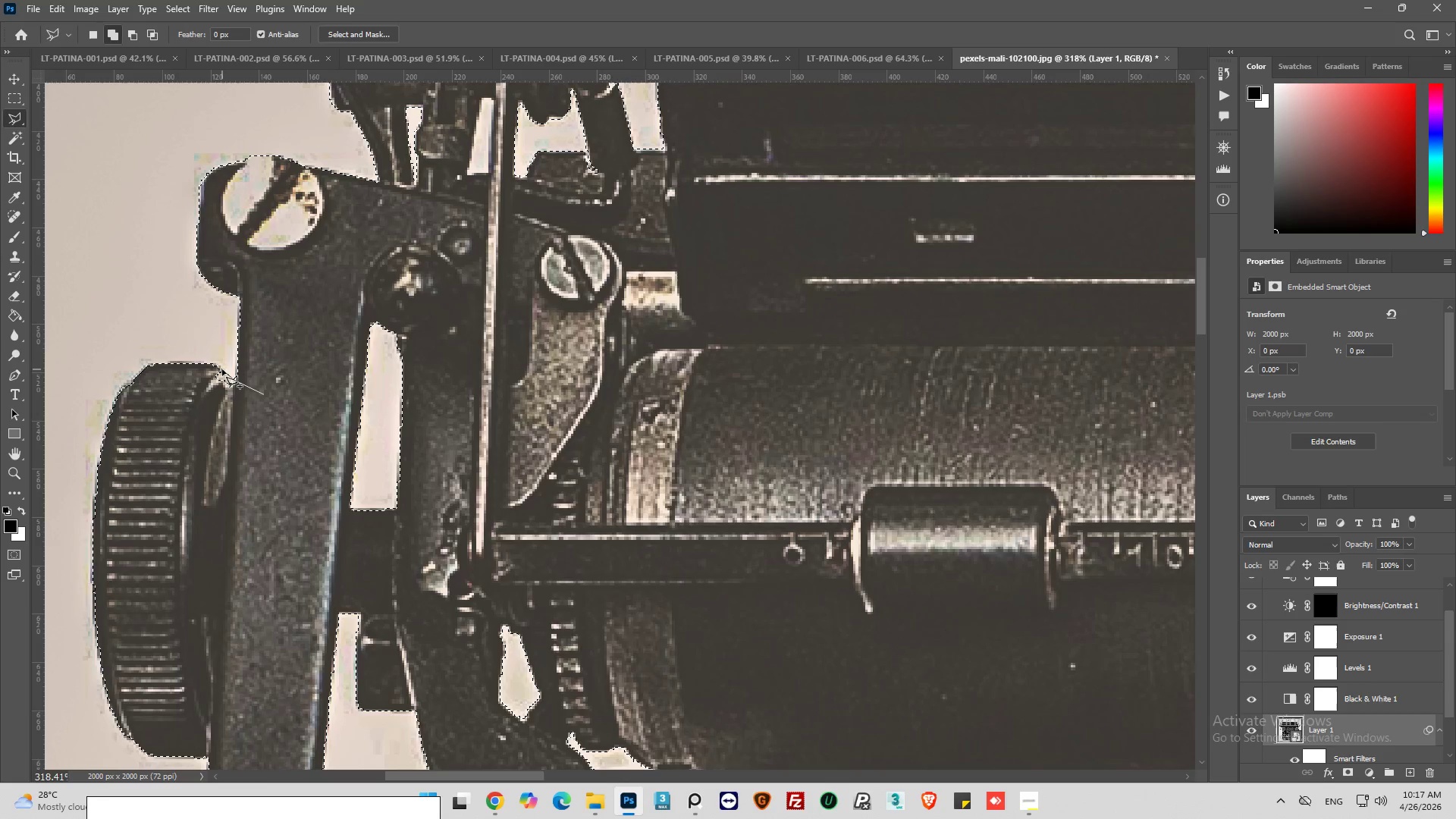 
left_click([222, 368])
 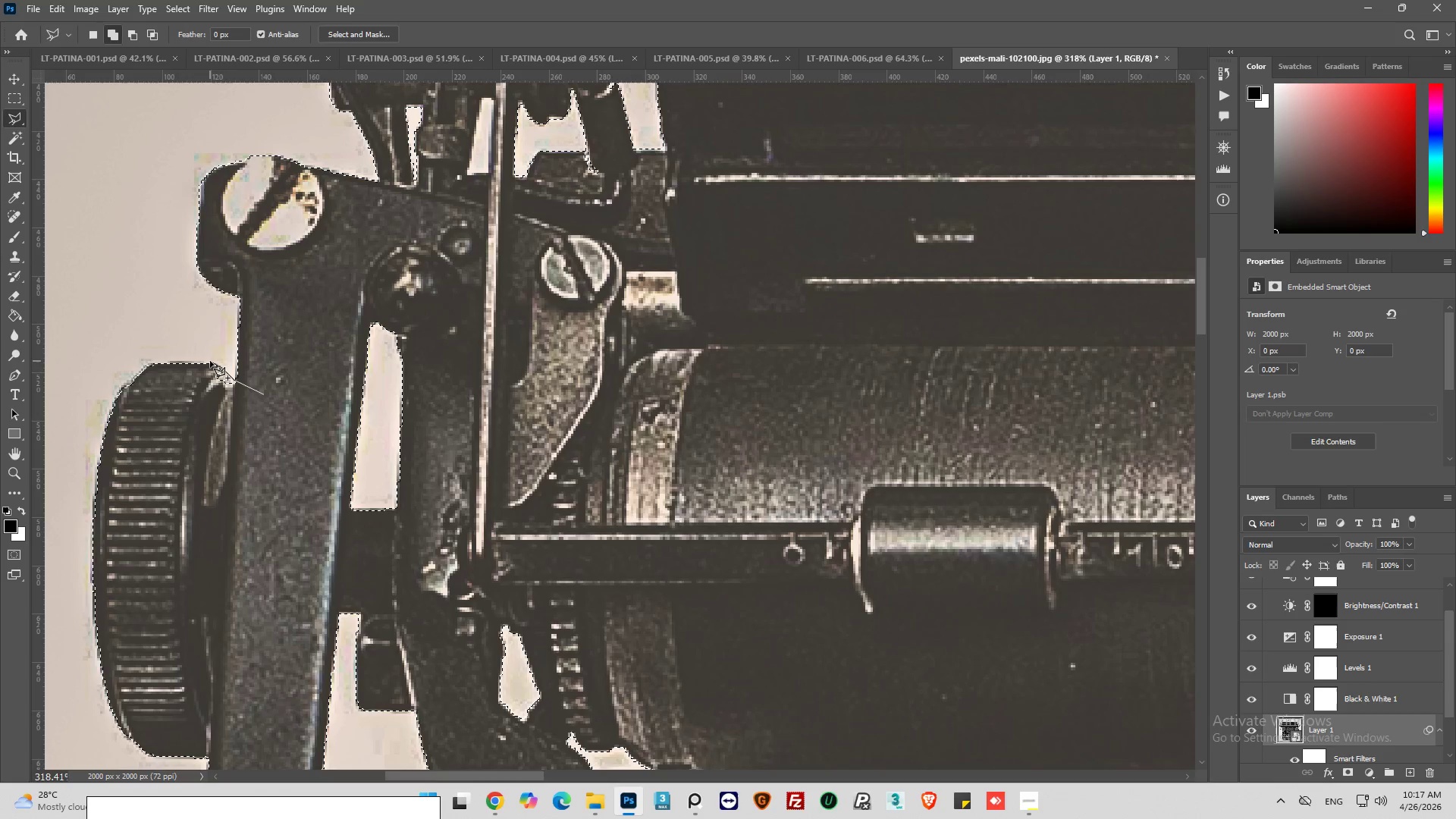 
left_click([211, 361])
 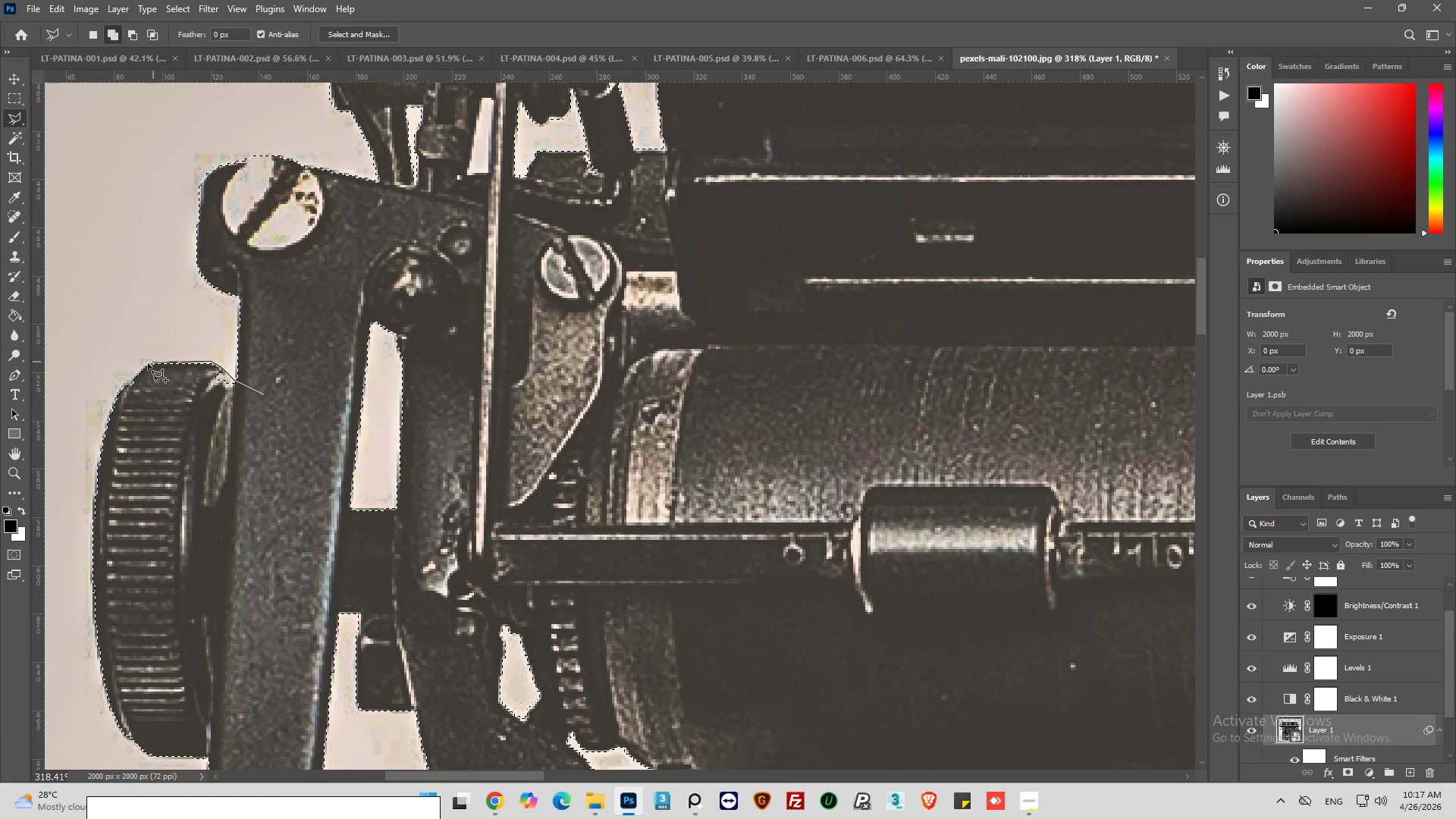 
left_click([147, 364])
 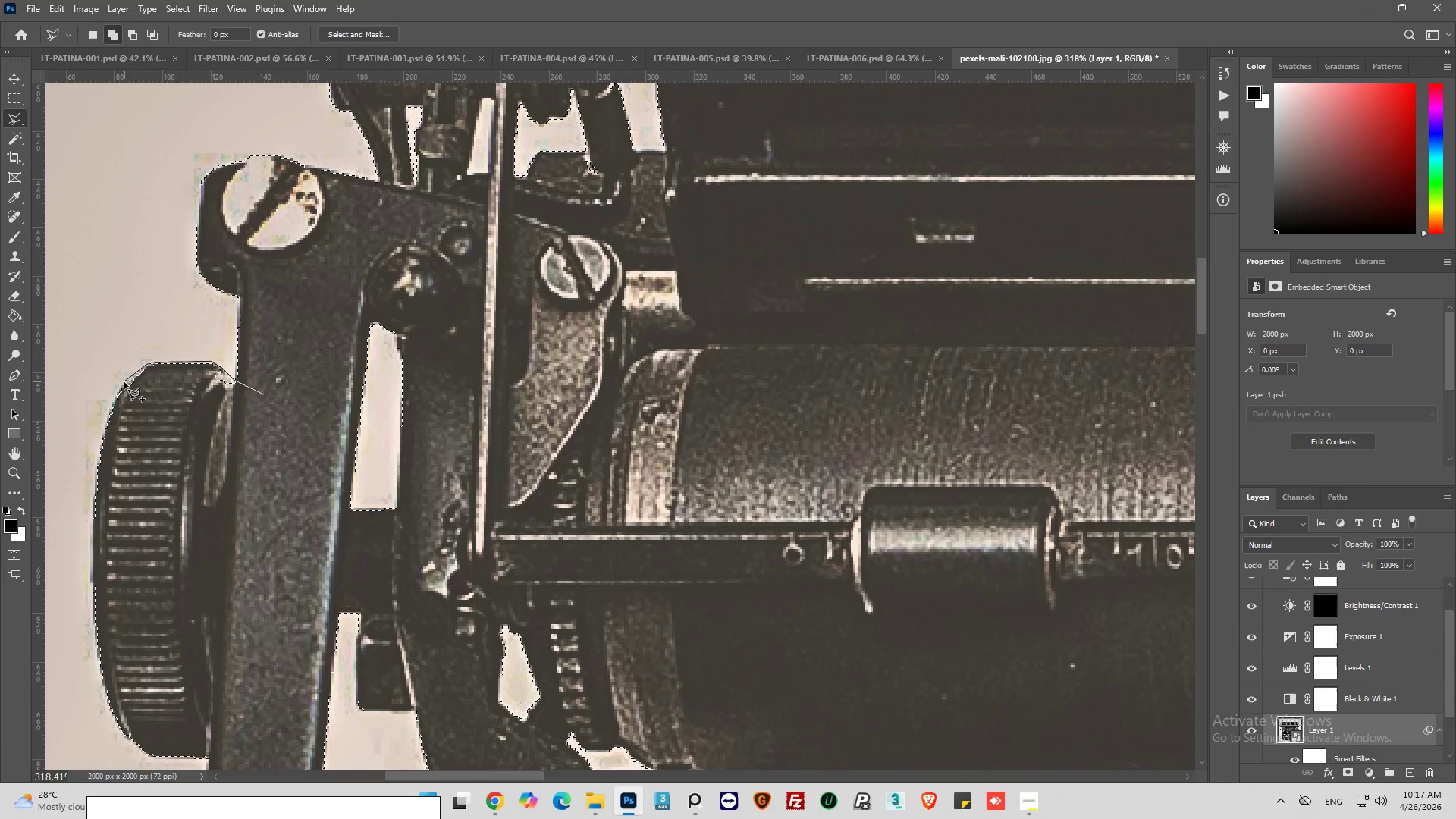 
left_click([125, 382])
 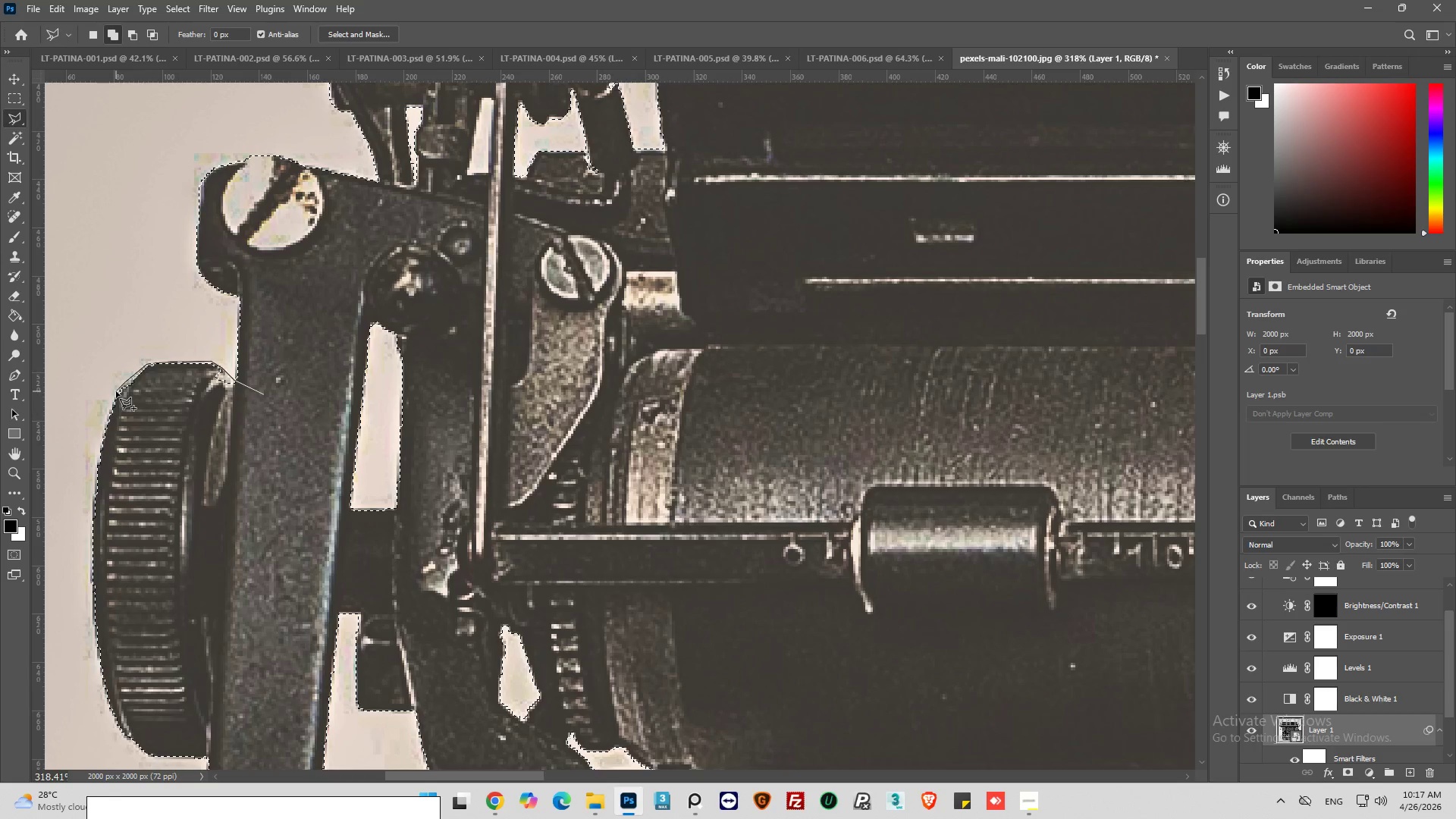 
left_click([116, 391])
 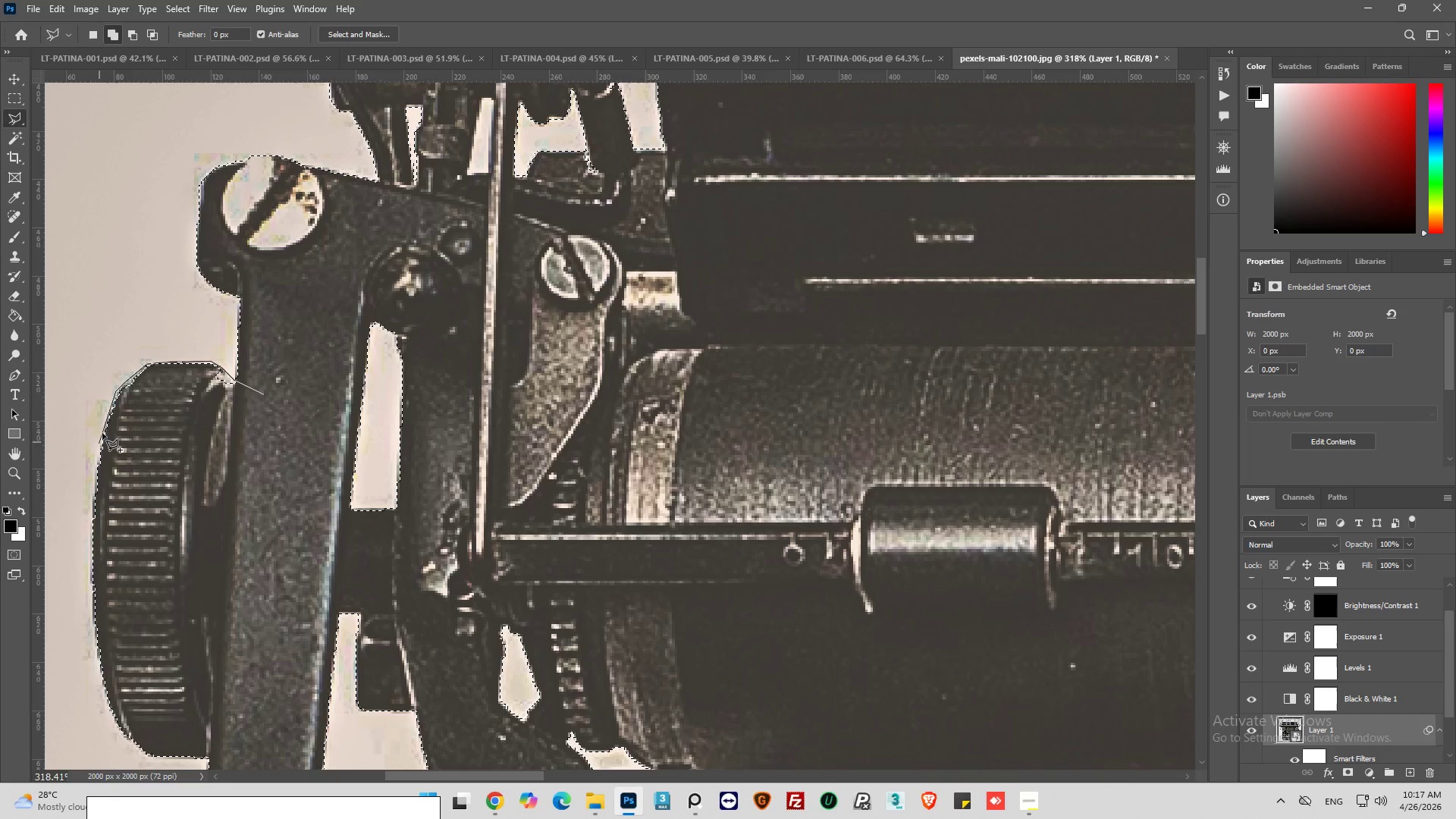 
left_click([106, 421])
 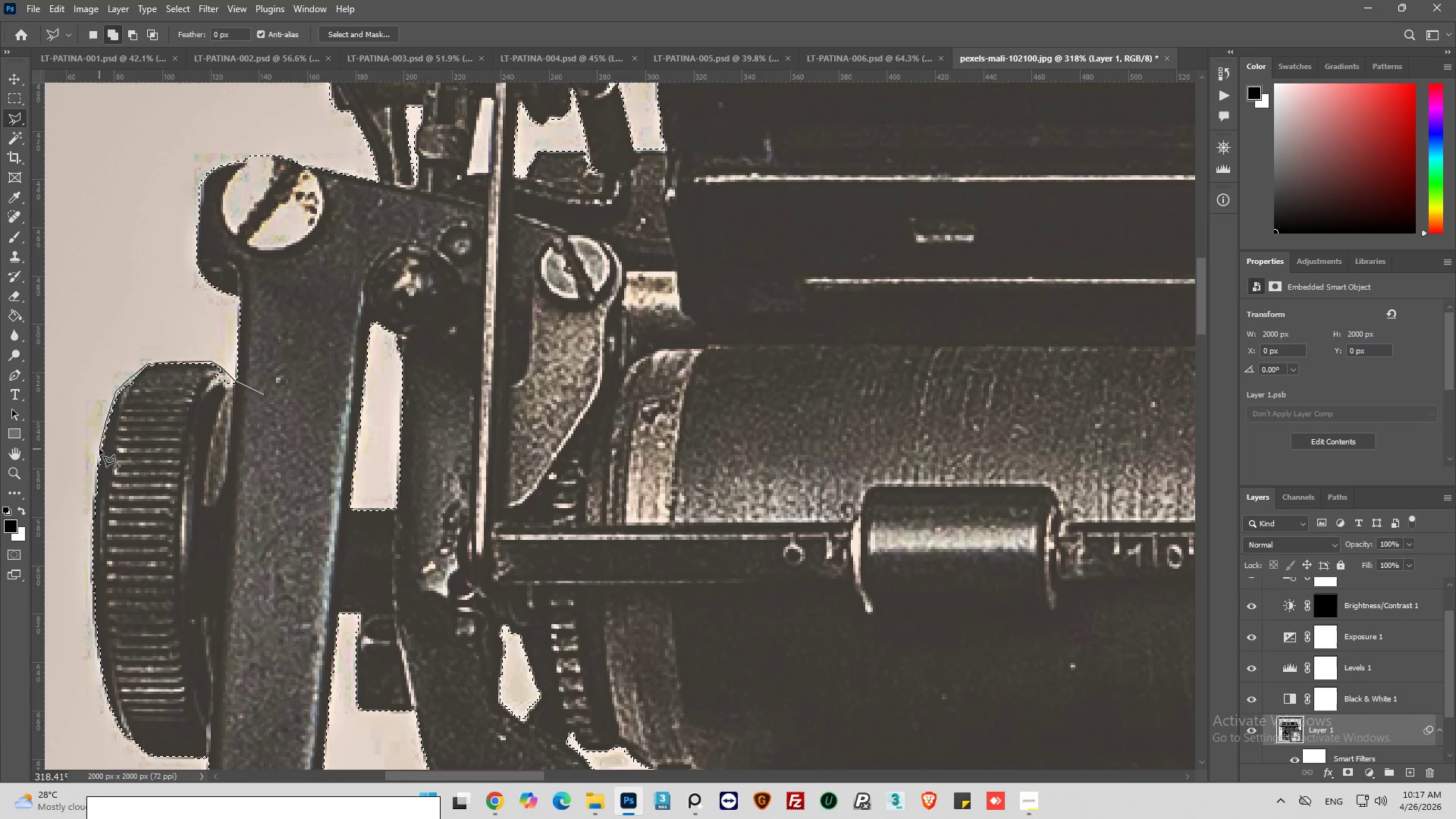 
left_click([99, 449])
 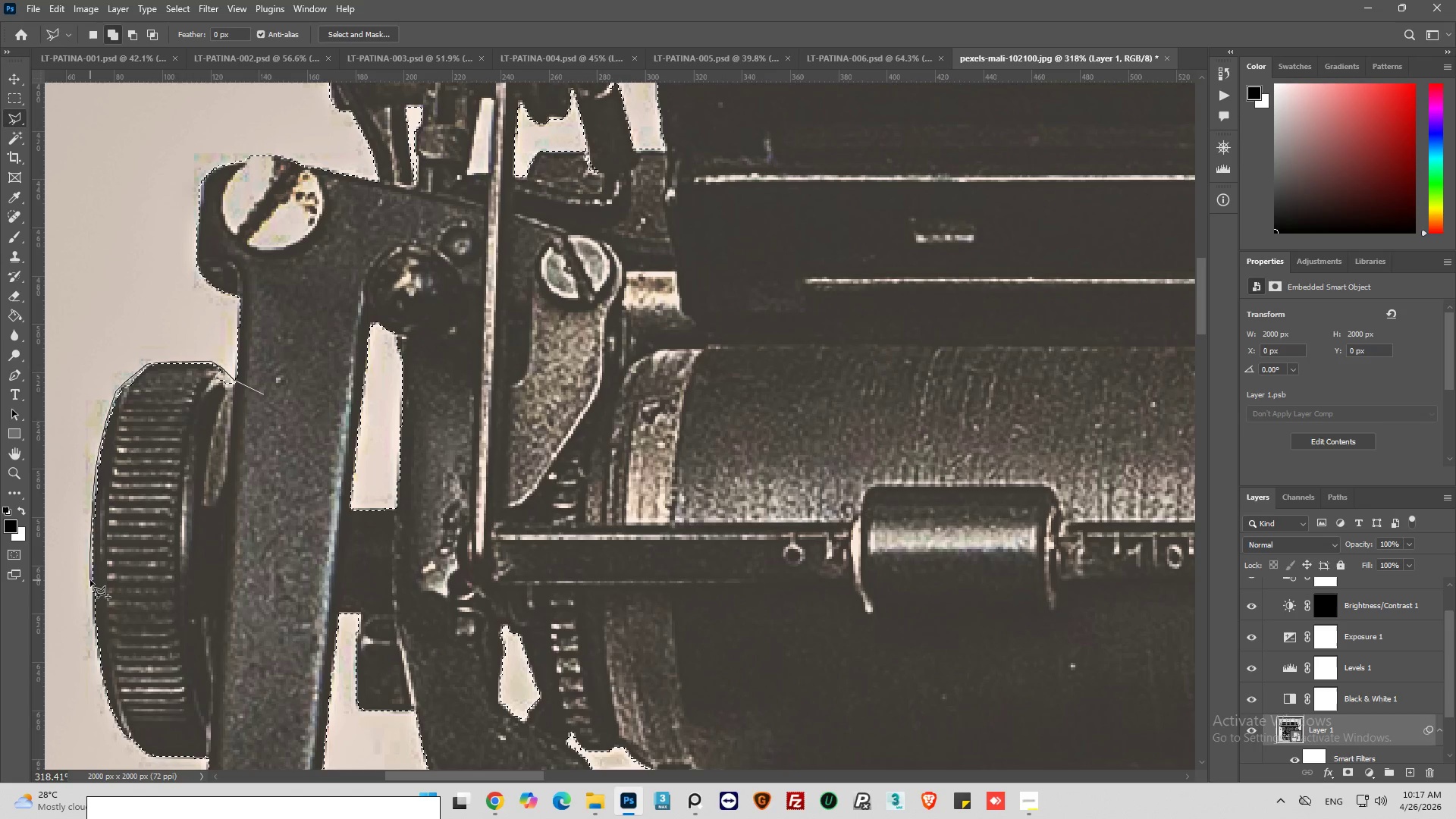 
wait(7.56)
 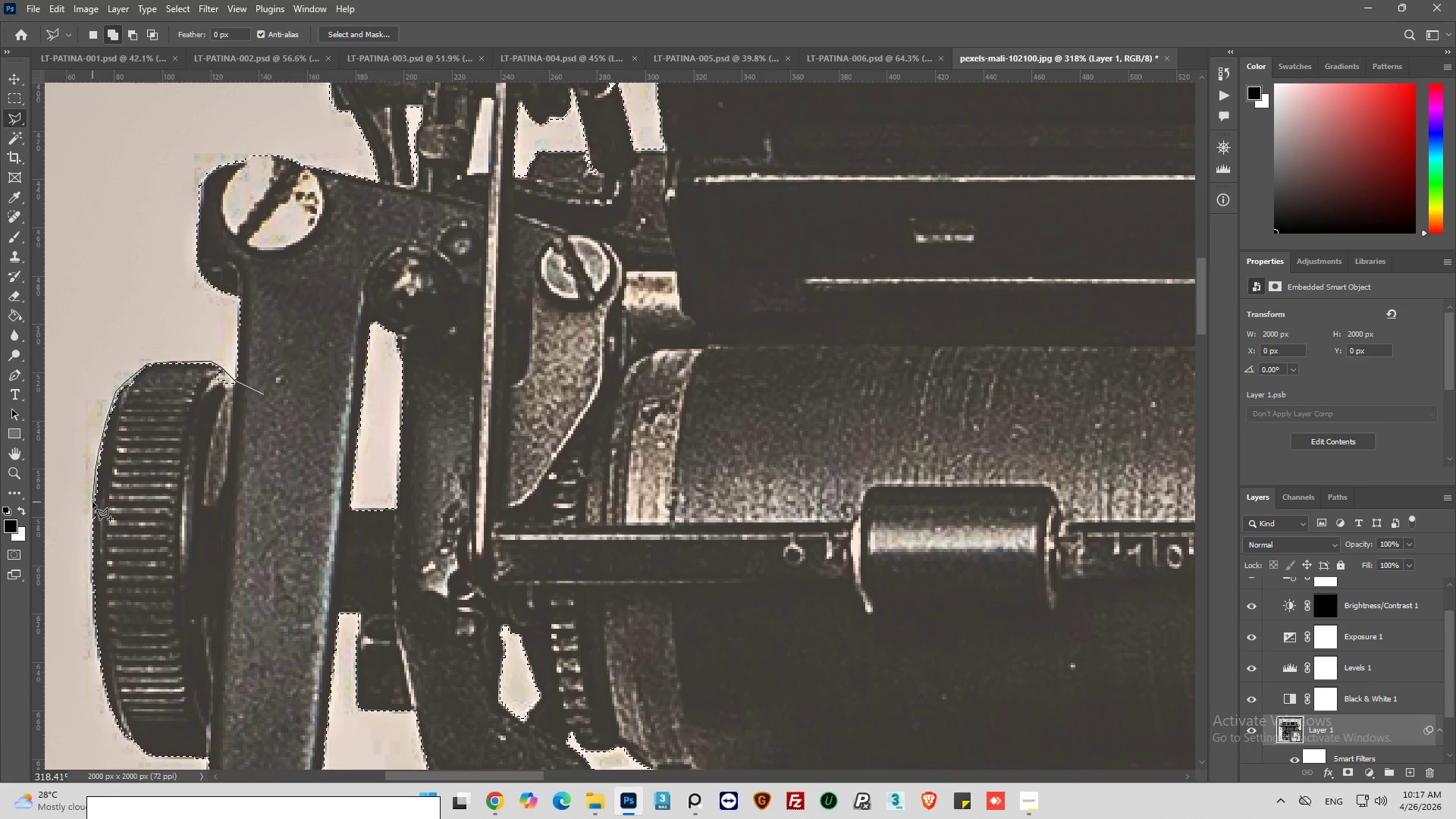 
left_click([93, 629])
 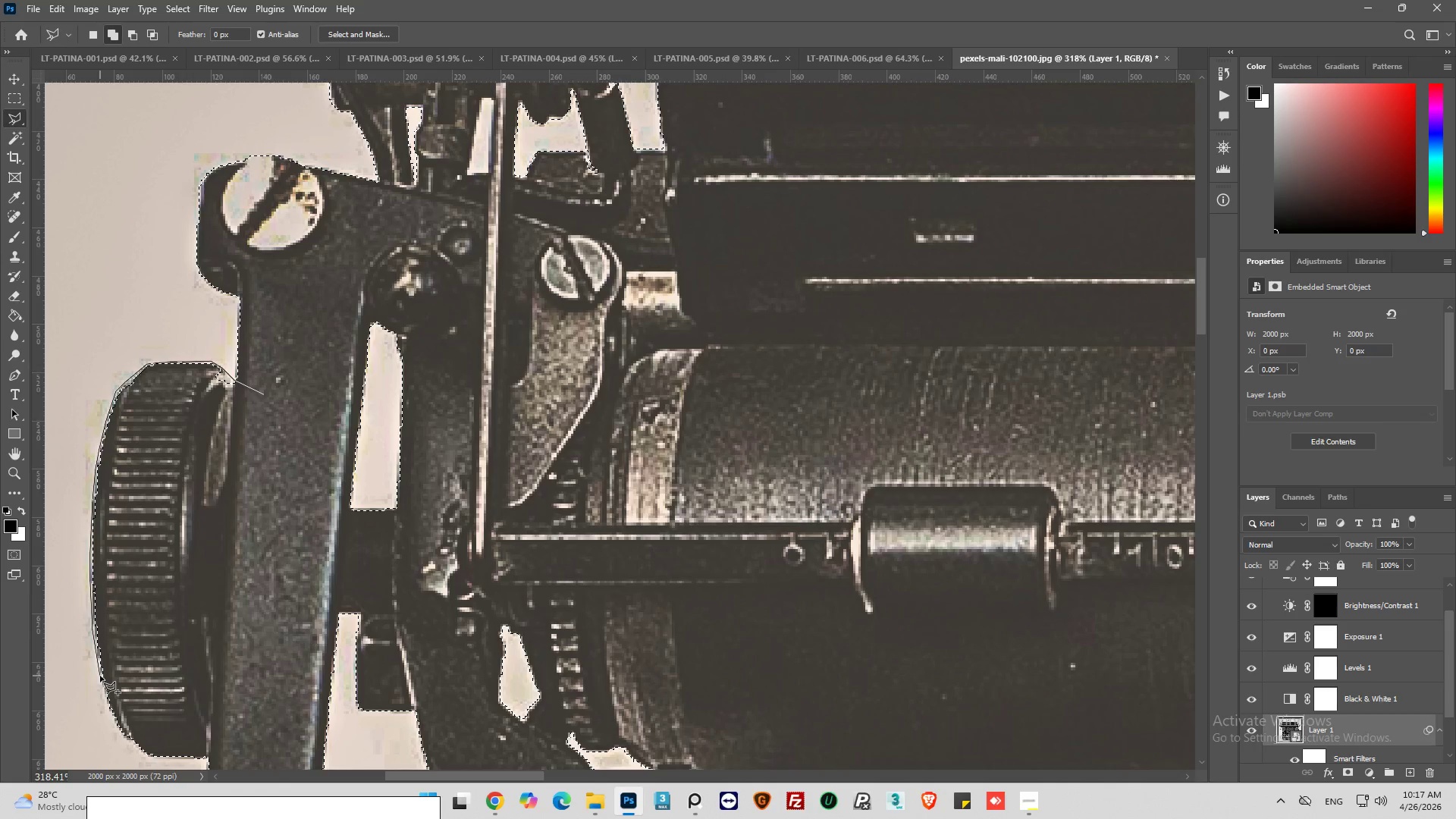 
left_click([100, 676])
 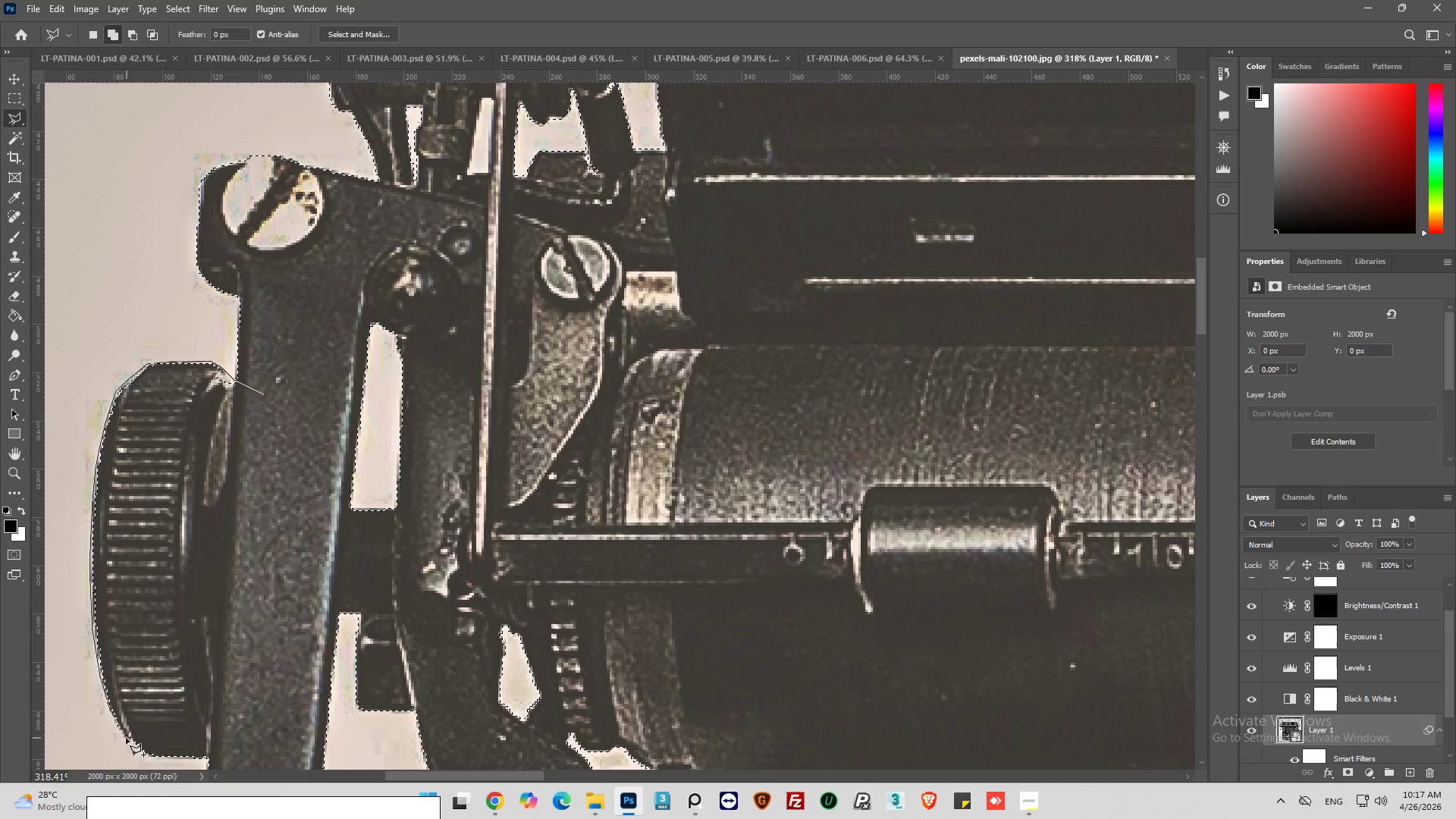 
left_click([123, 734])
 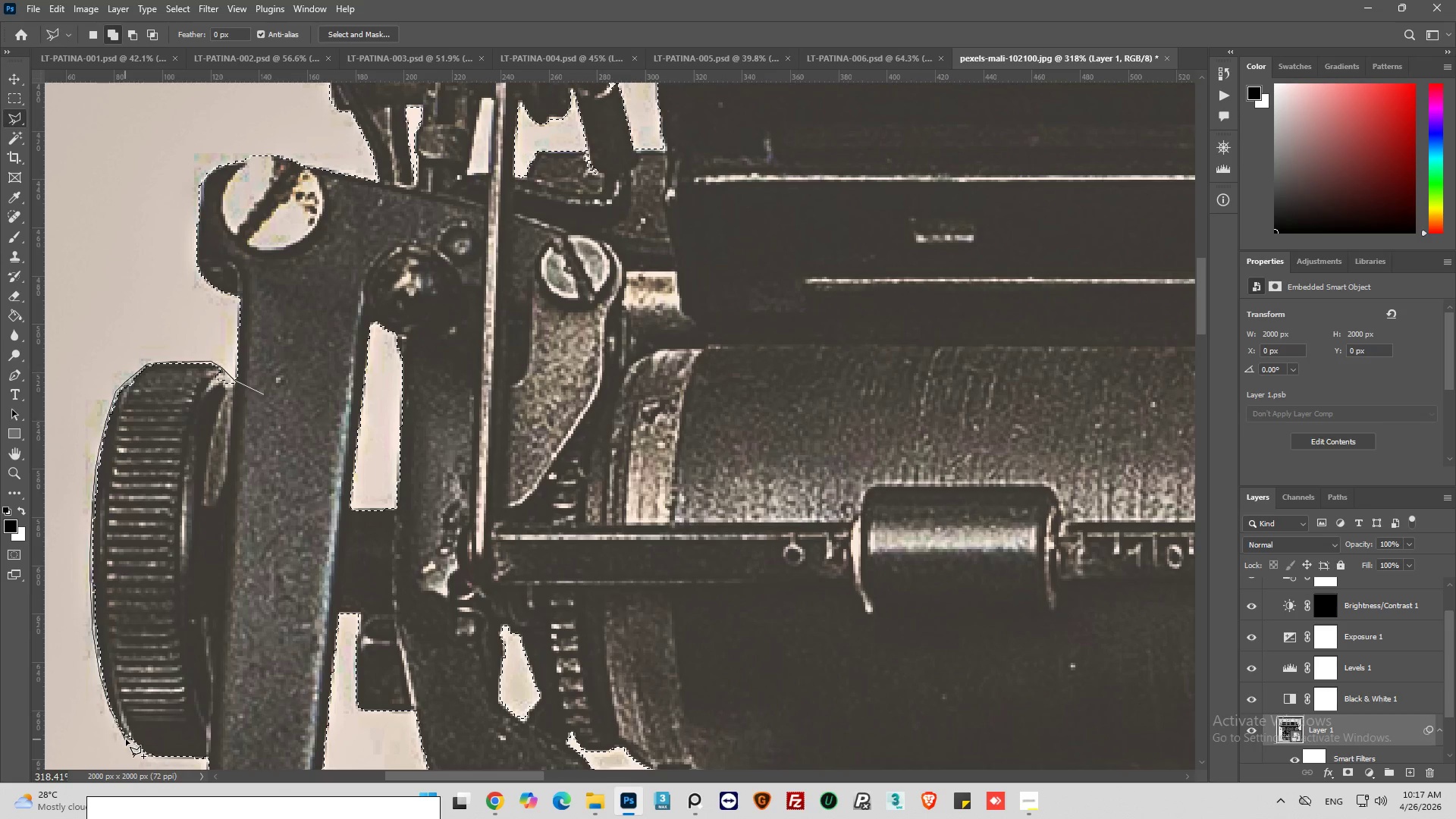 
left_click([127, 739])
 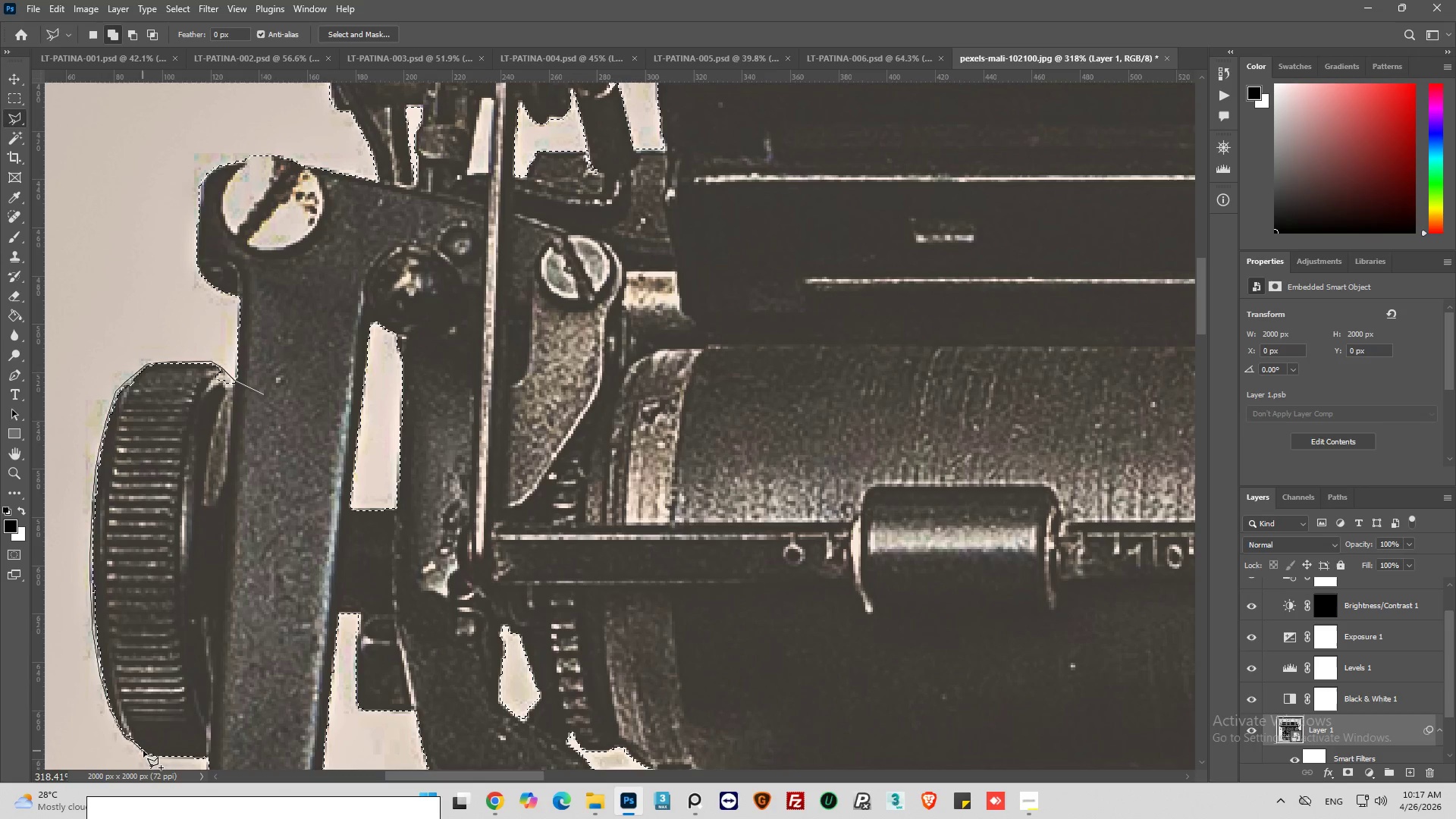 
left_click([147, 758])
 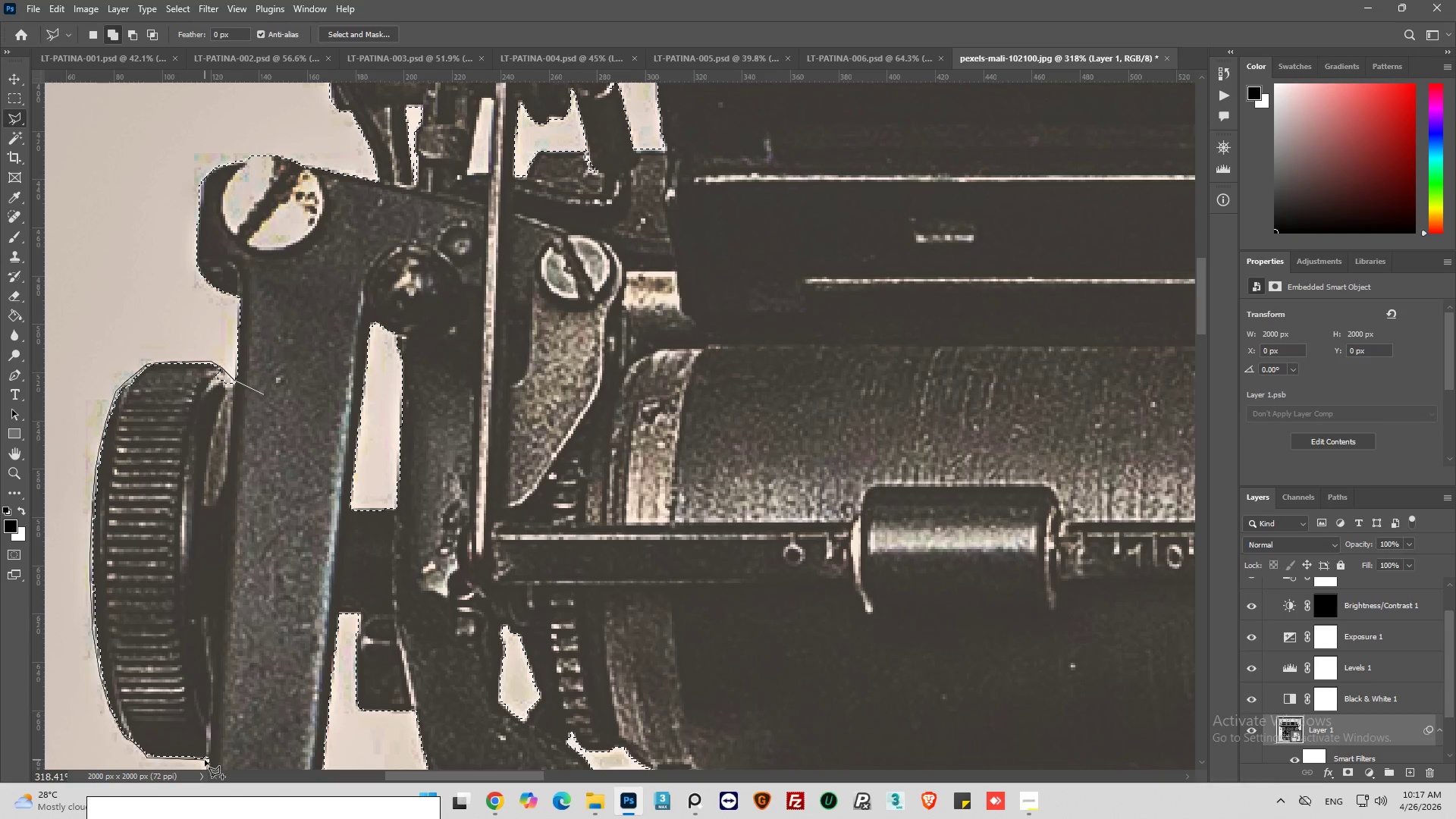 
left_click([205, 760])
 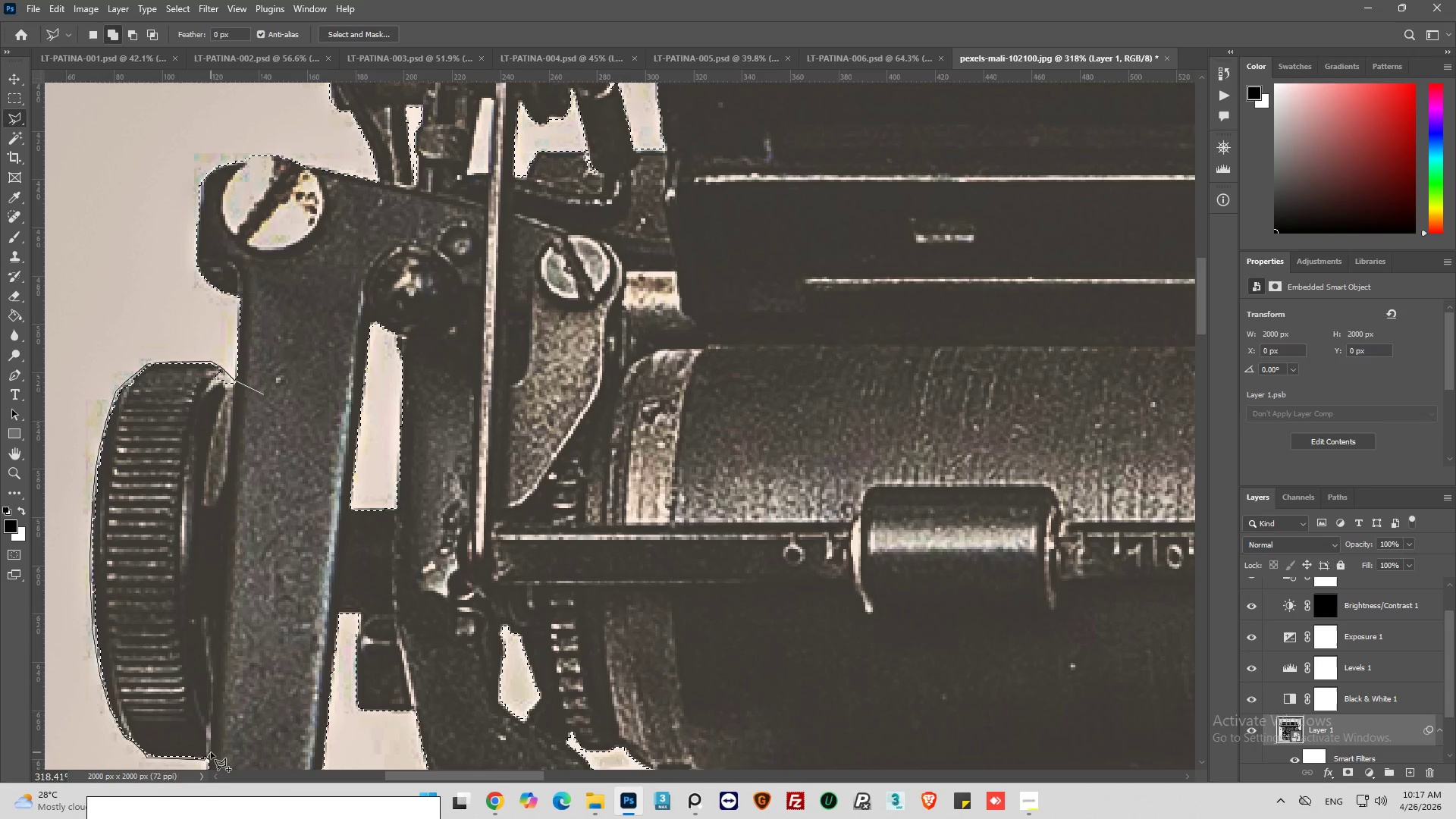 
left_click_drag(start_coordinate=[211, 752], to_coordinate=[219, 745])
 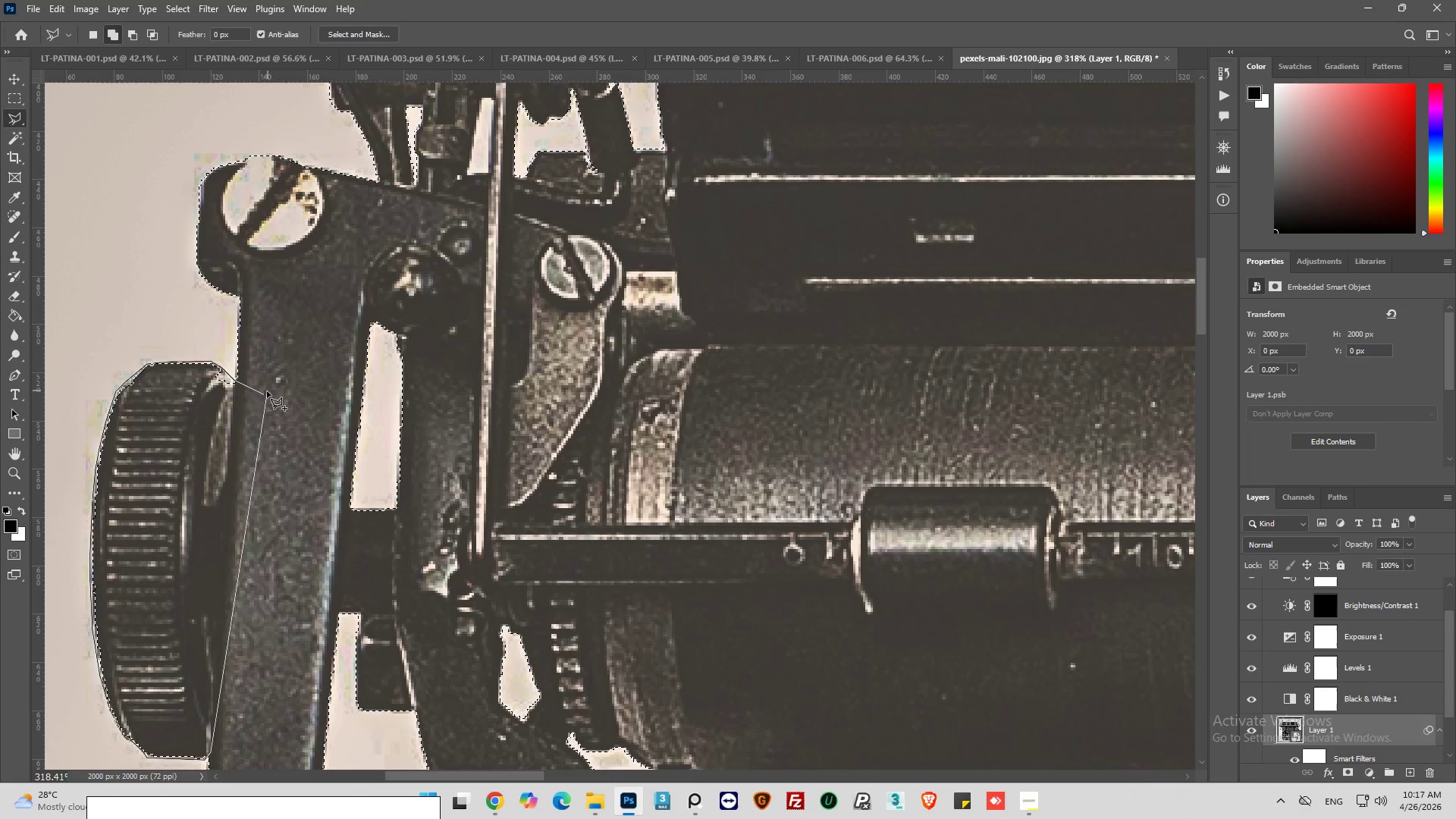 
left_click([262, 394])
 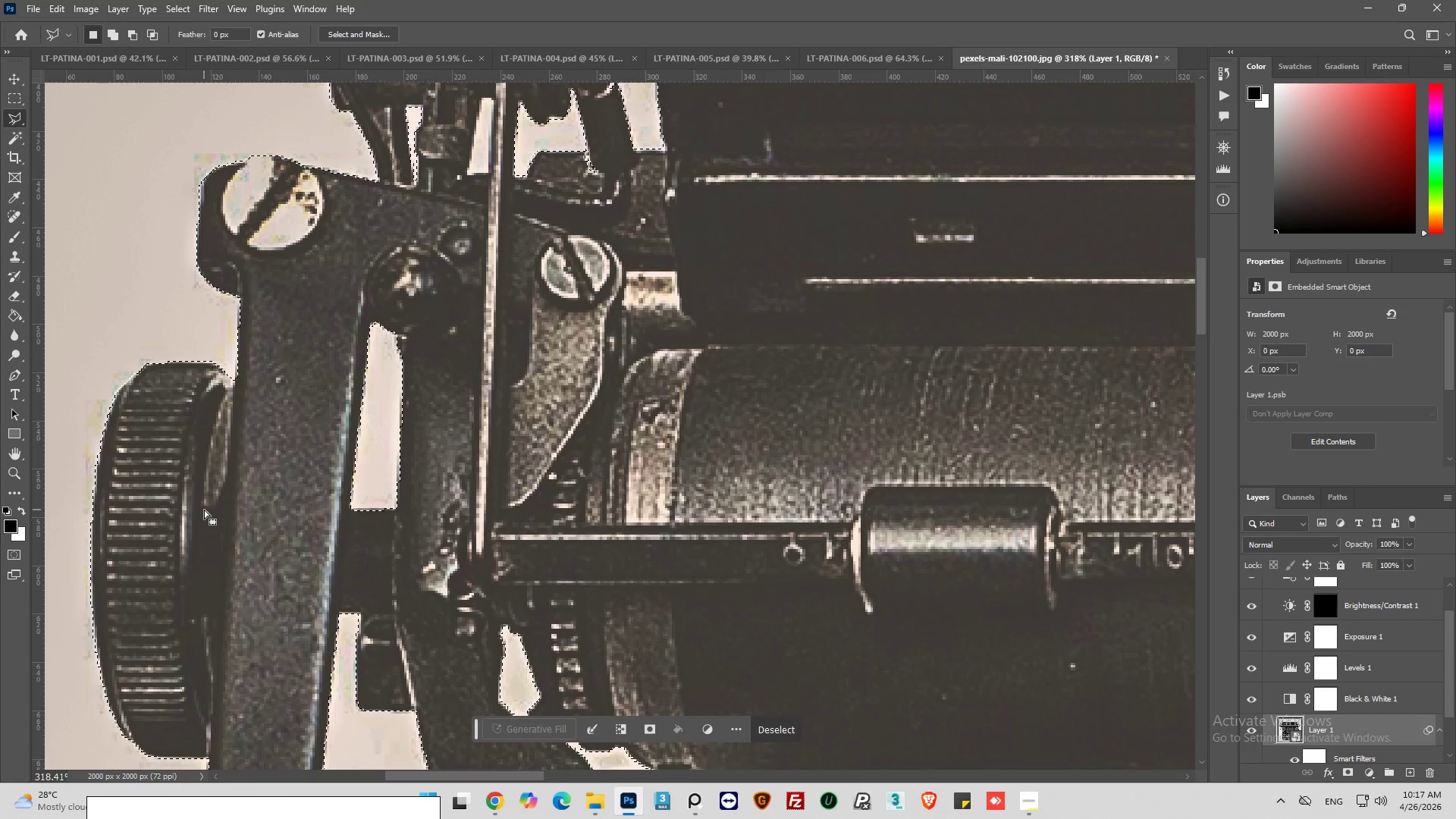 
hold_key(key=AltLeft, duration=0.62)
hold_key(key=AltLeft, duration=0.44)
scroll: coordinate [286, 465], scroll_direction: down, amount: 43.0
 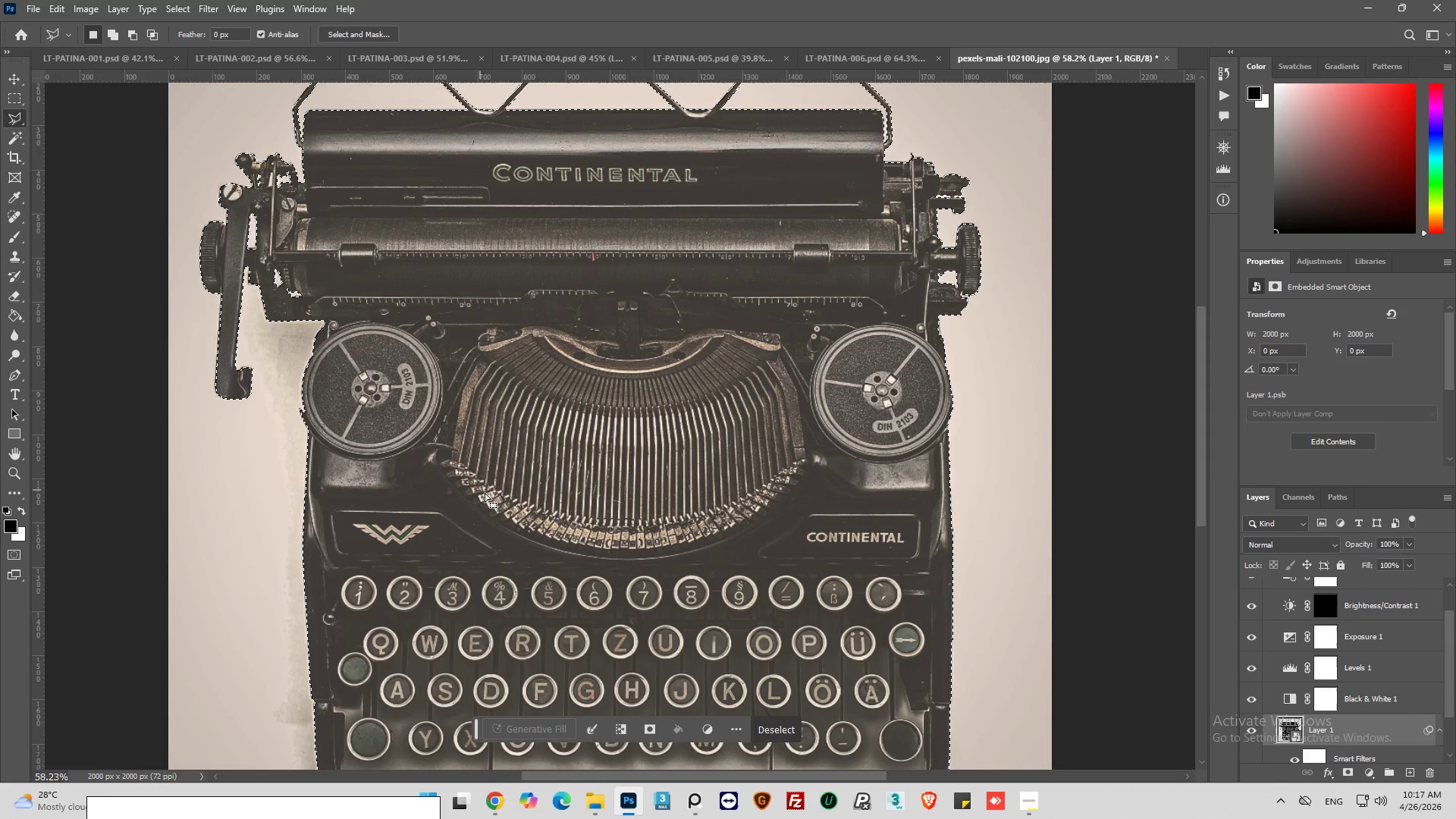 
hold_key(key=AltLeft, duration=1.64)
scroll: coordinate [949, 328], scroll_direction: up, amount: 19.0
 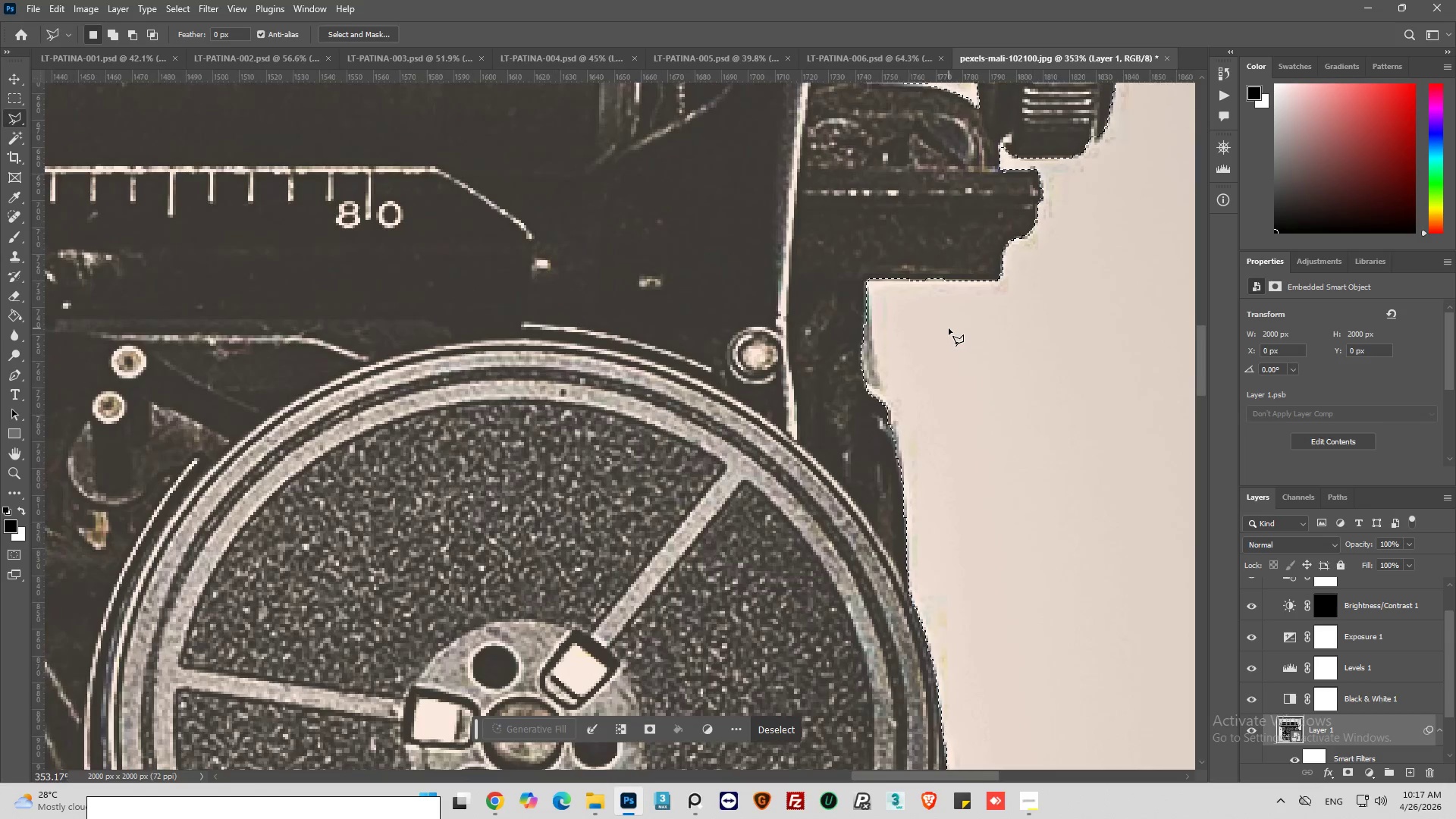 
hold_key(key=AltLeft, duration=0.42)
 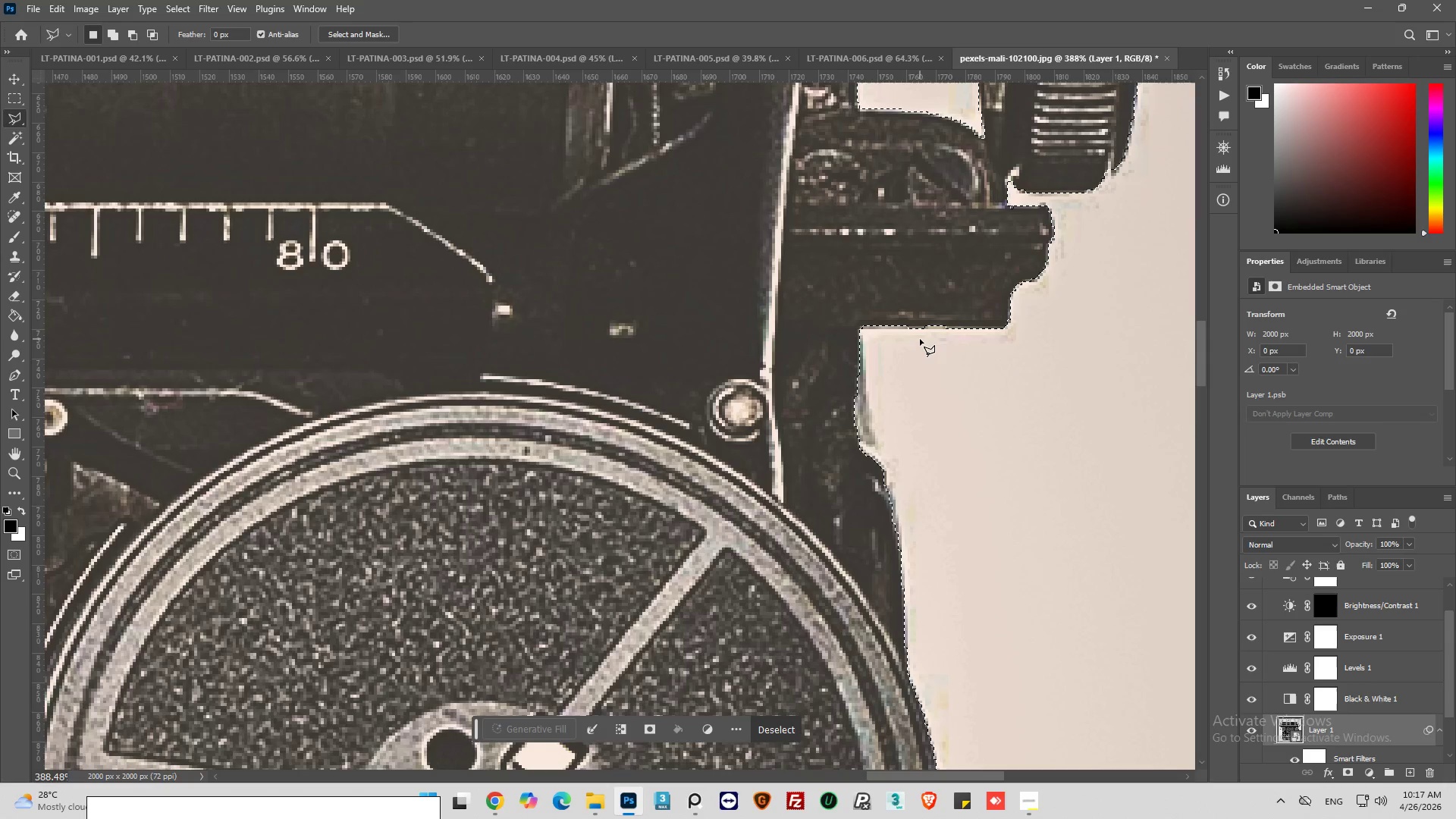 
scroll: coordinate [933, 334], scroll_direction: up, amount: 5.0
 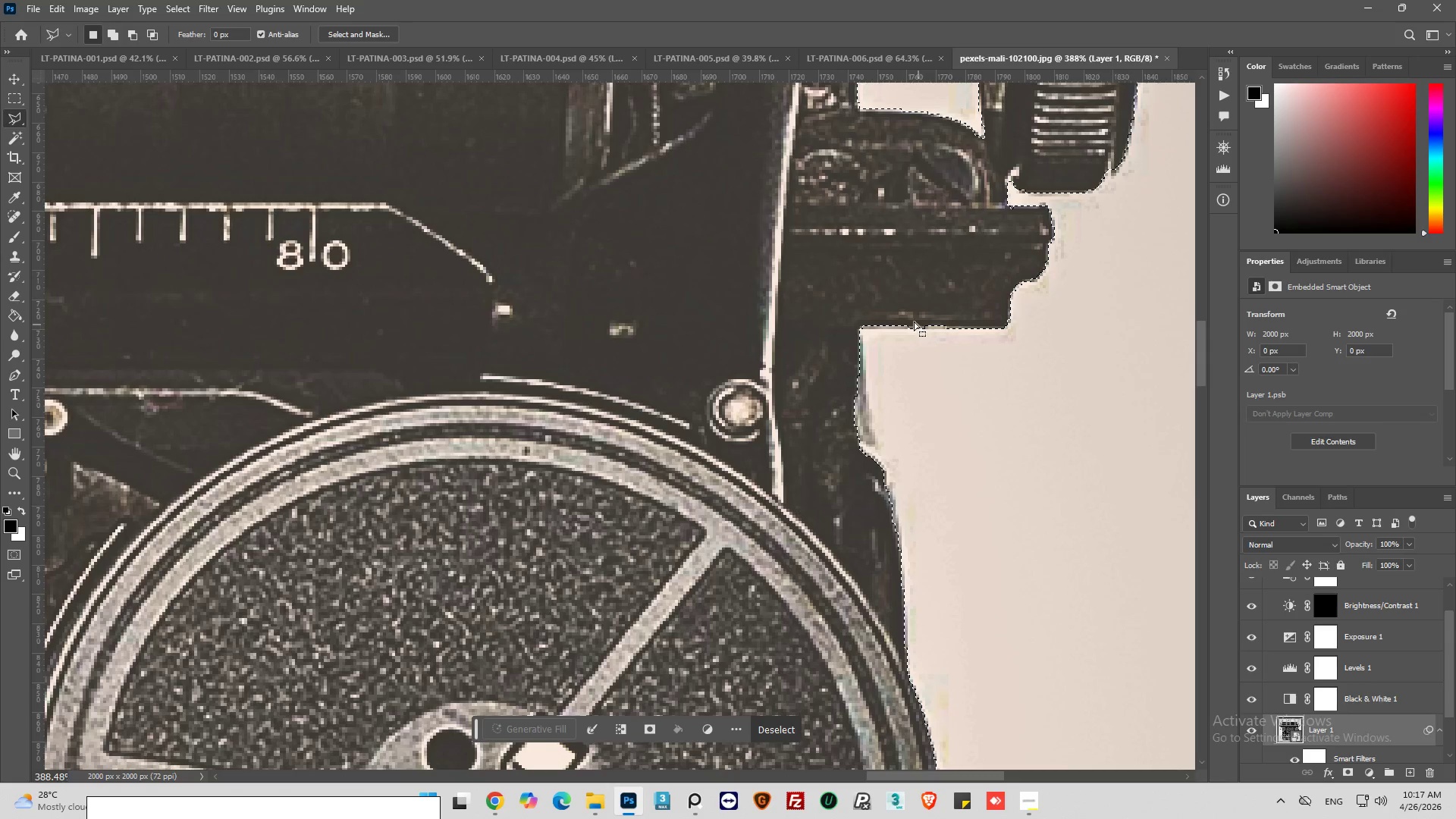 
hold_key(key=ShiftLeft, duration=1.12)
left_click([951, 272])
 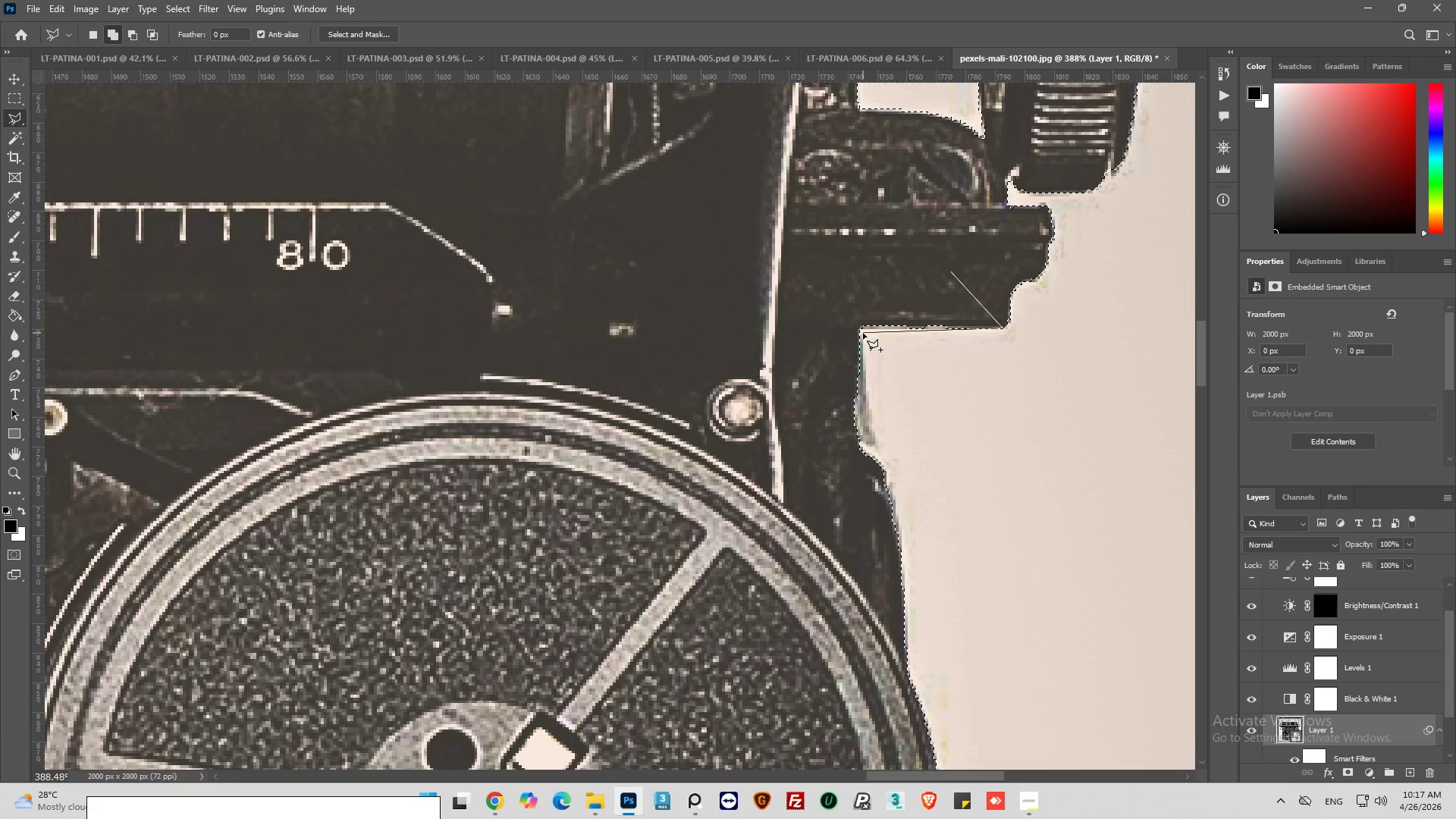 
left_click([861, 329])
 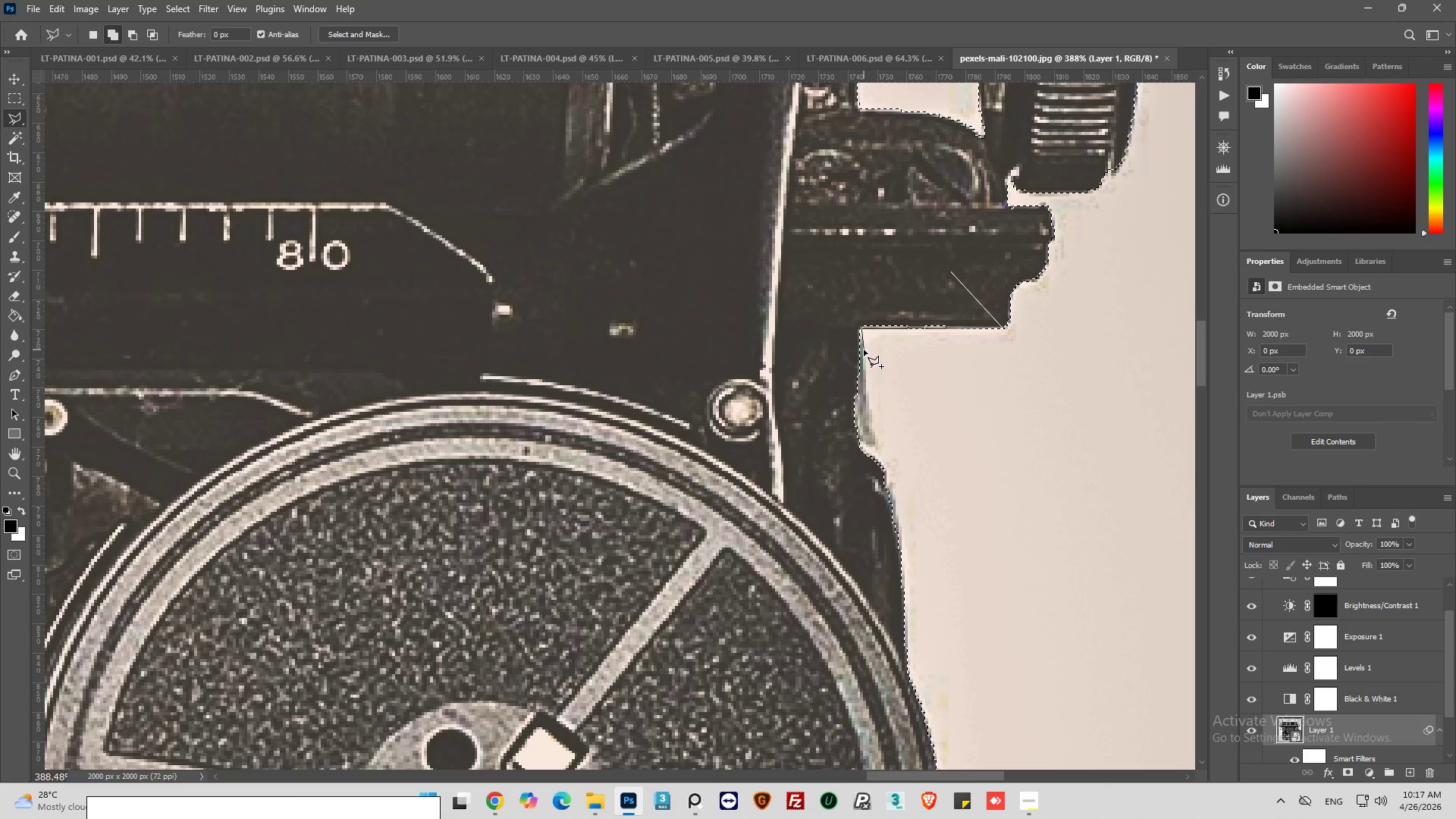 
left_click_drag(start_coordinate=[864, 350], to_coordinate=[864, 354])
 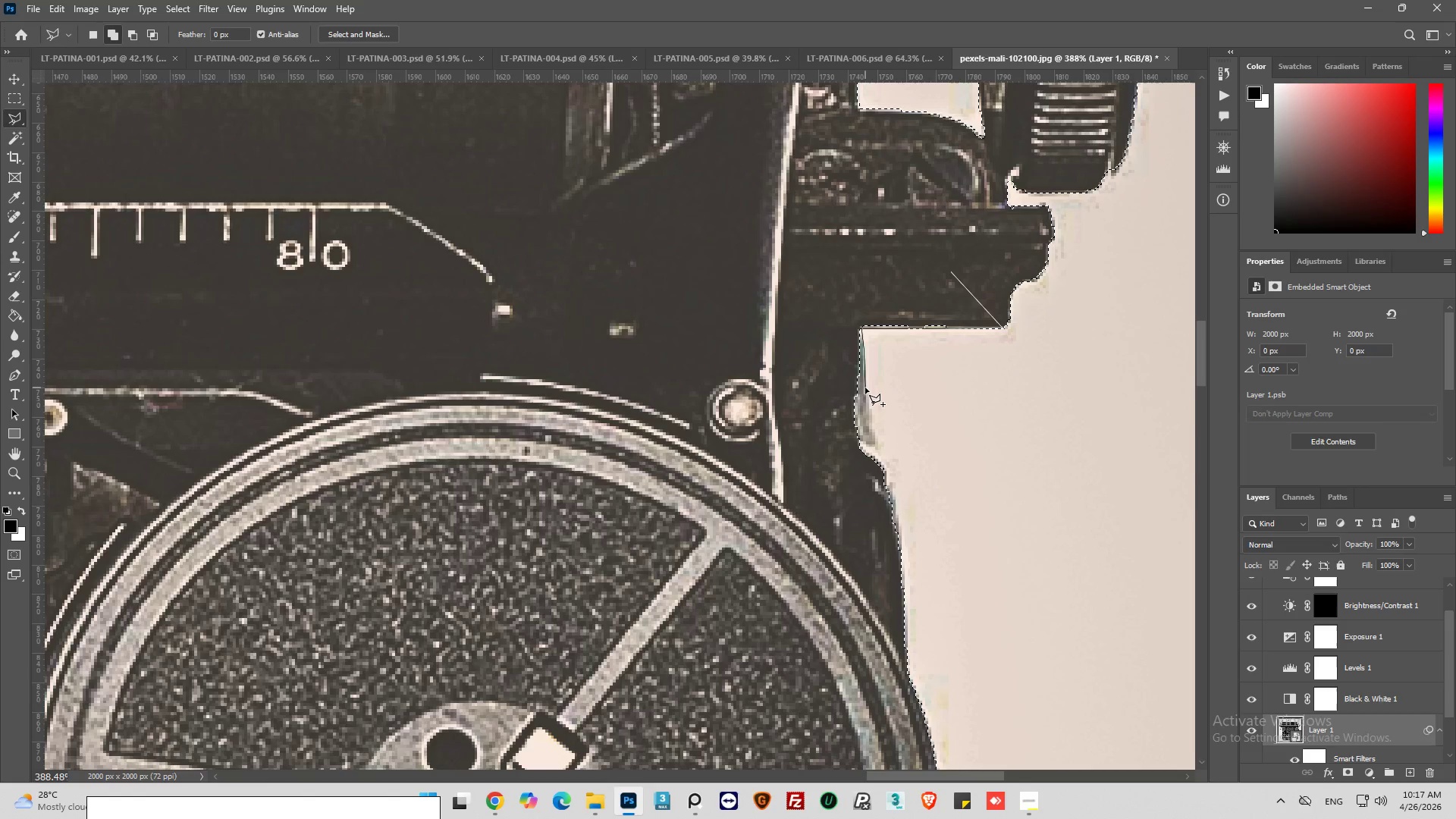 
left_click_drag(start_coordinate=[865, 388], to_coordinate=[865, 392])
 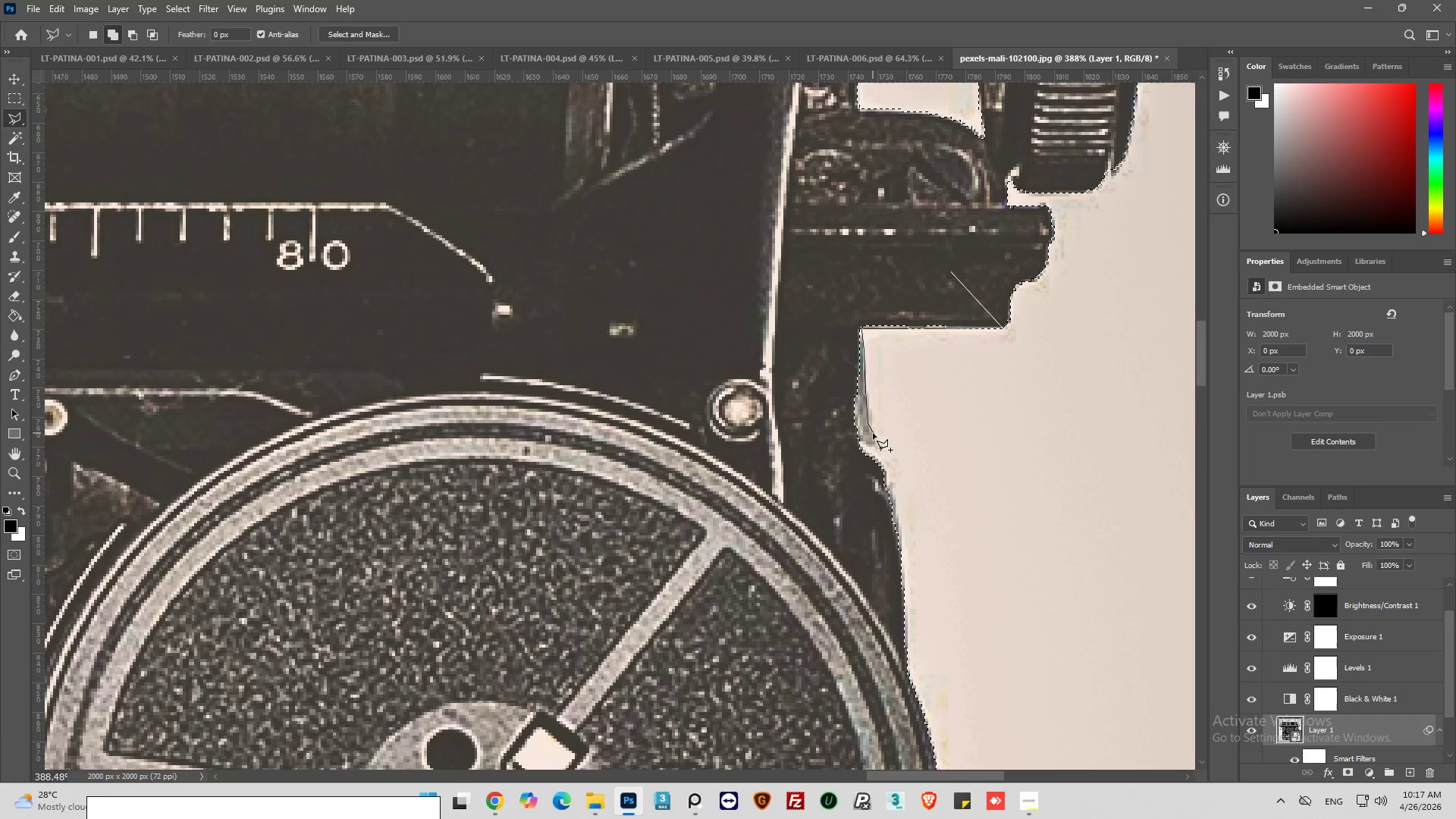 
left_click_drag(start_coordinate=[873, 433], to_coordinate=[874, 438])
 